 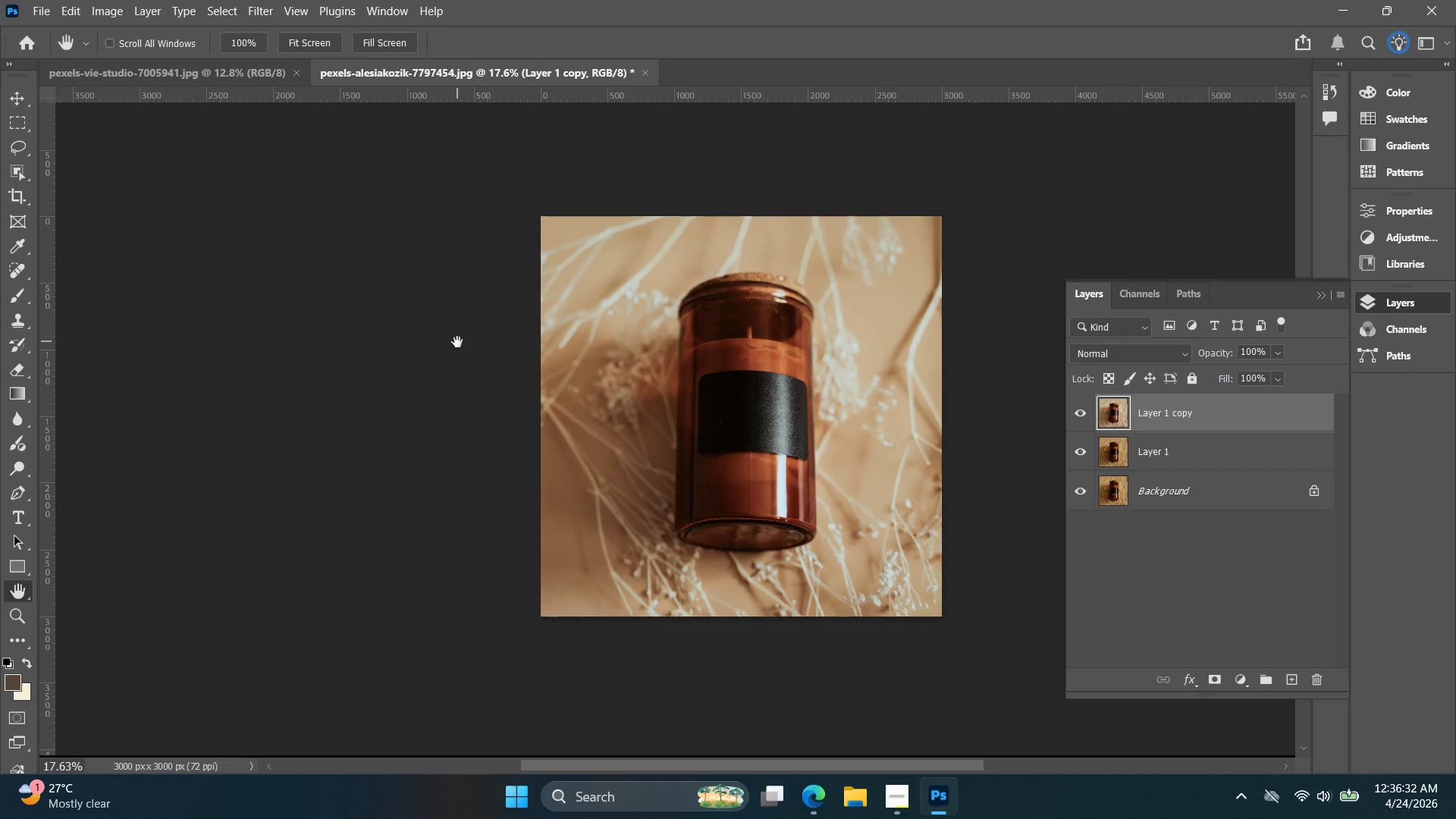 
scroll: coordinate [767, 507], scroll_direction: up, amount: 8.0
 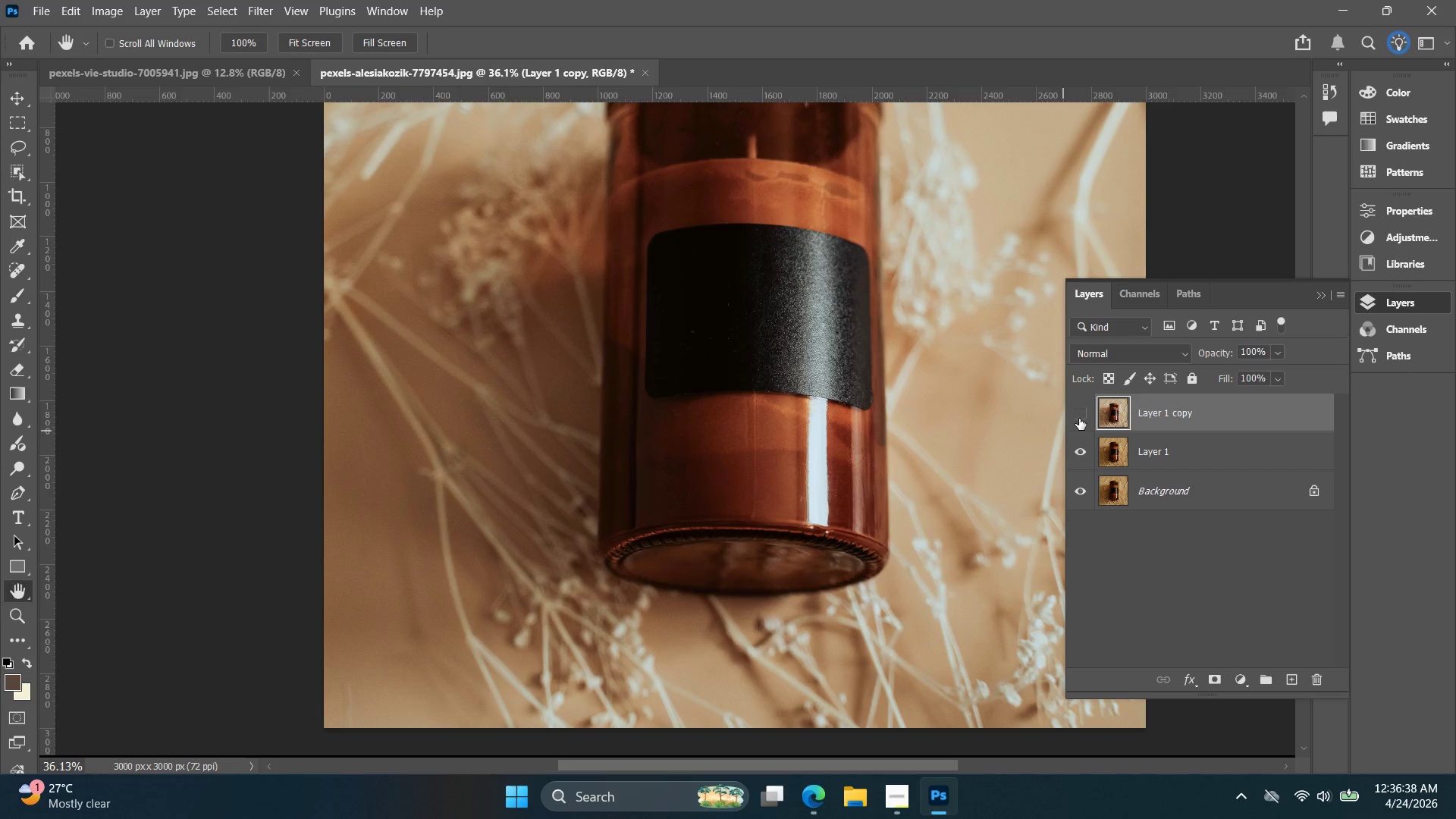 
double_click([1079, 419])
 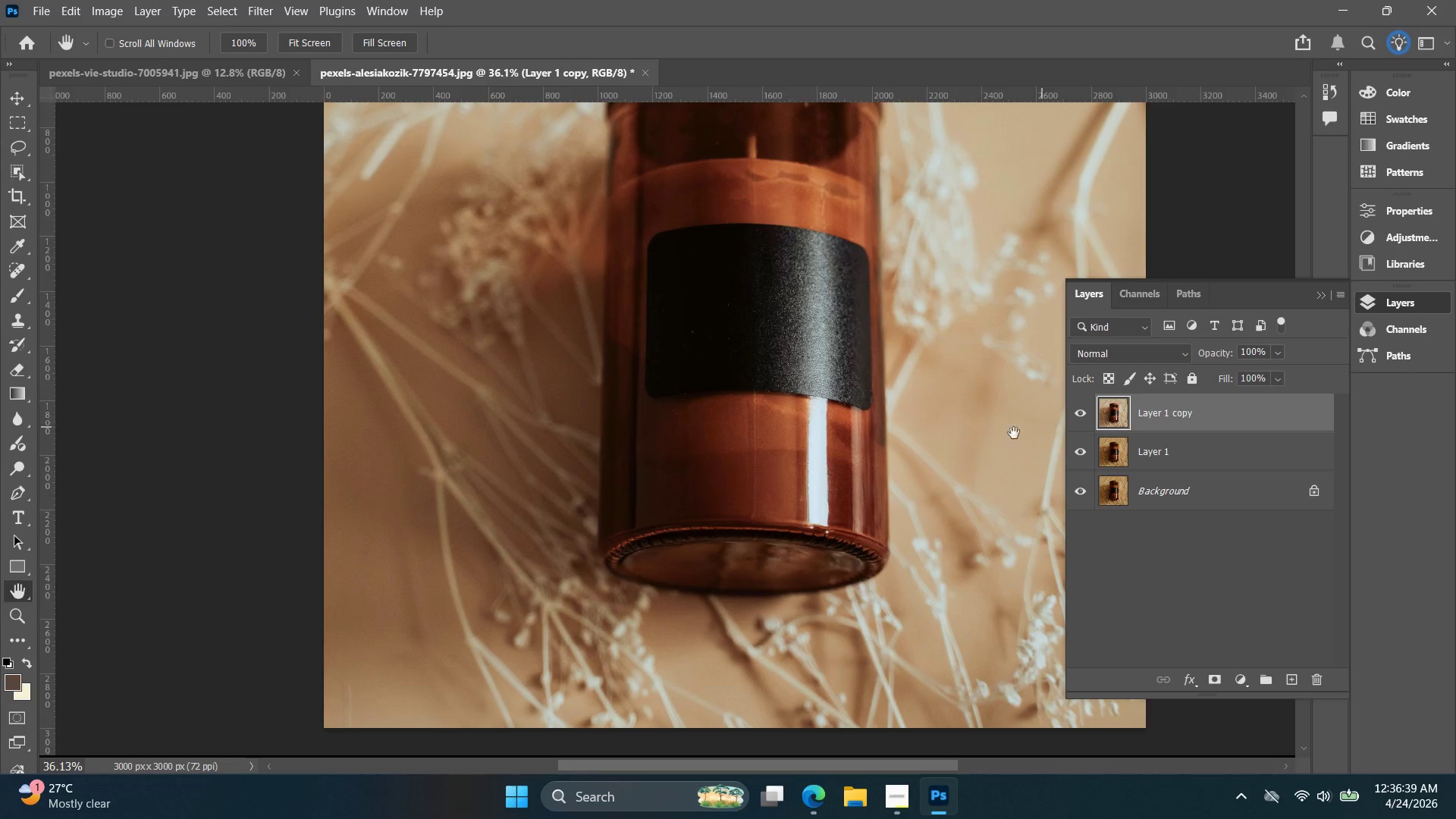 
hold_key(key=AltLeft, duration=0.39)
 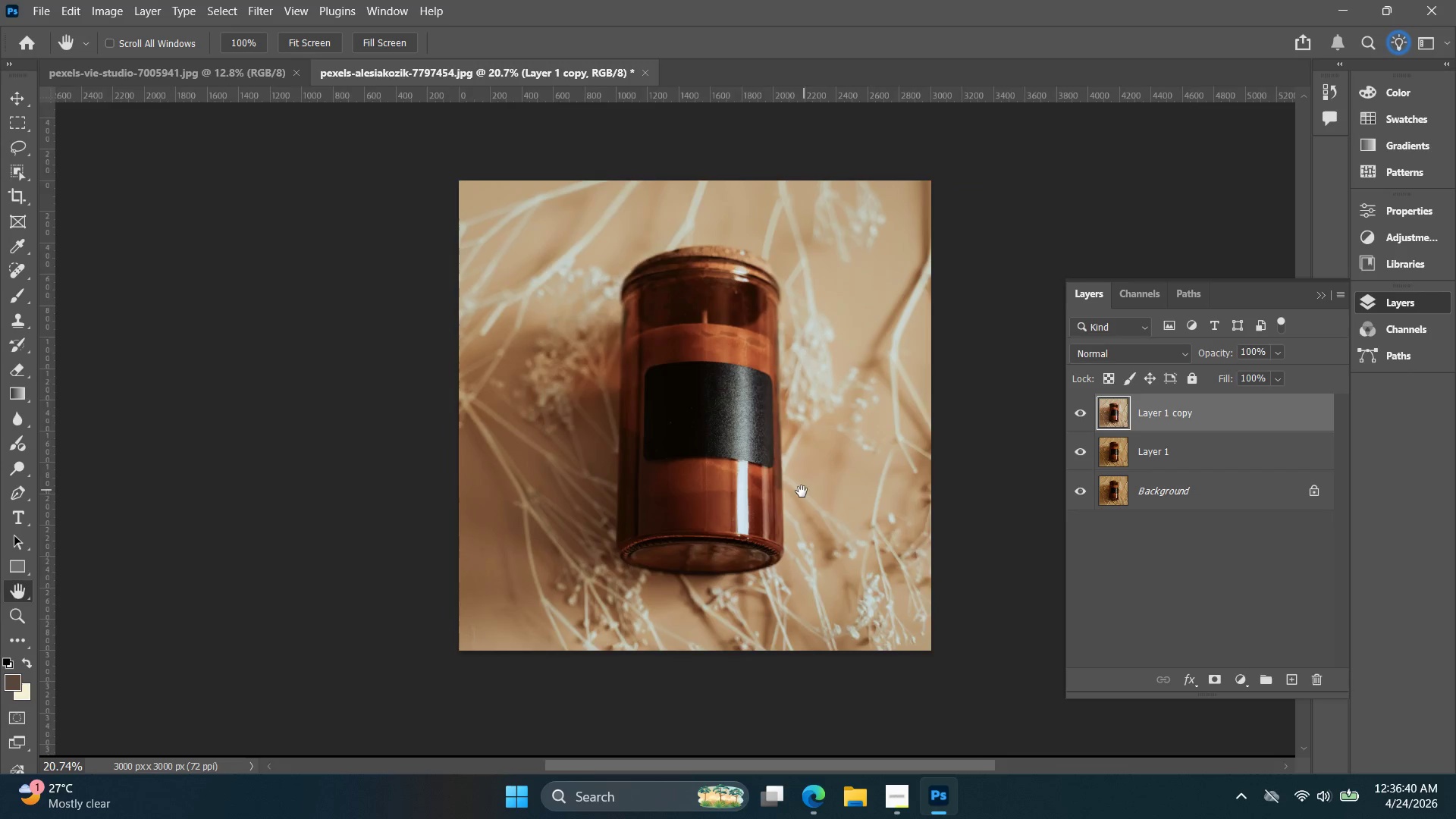 
hold_key(key=Space, duration=0.58)
 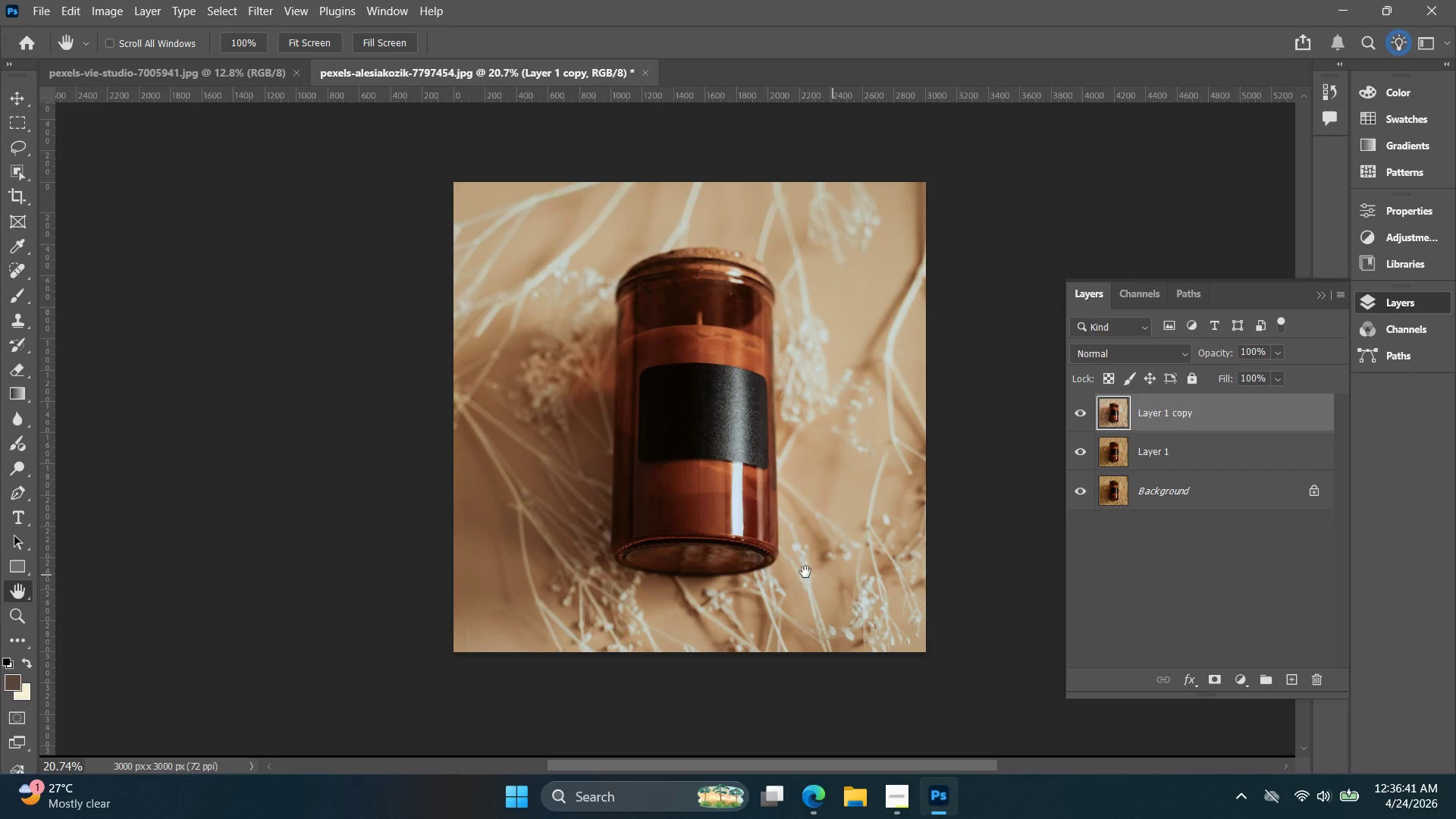 
left_click_drag(start_coordinate=[933, 444], to_coordinate=[802, 491])
 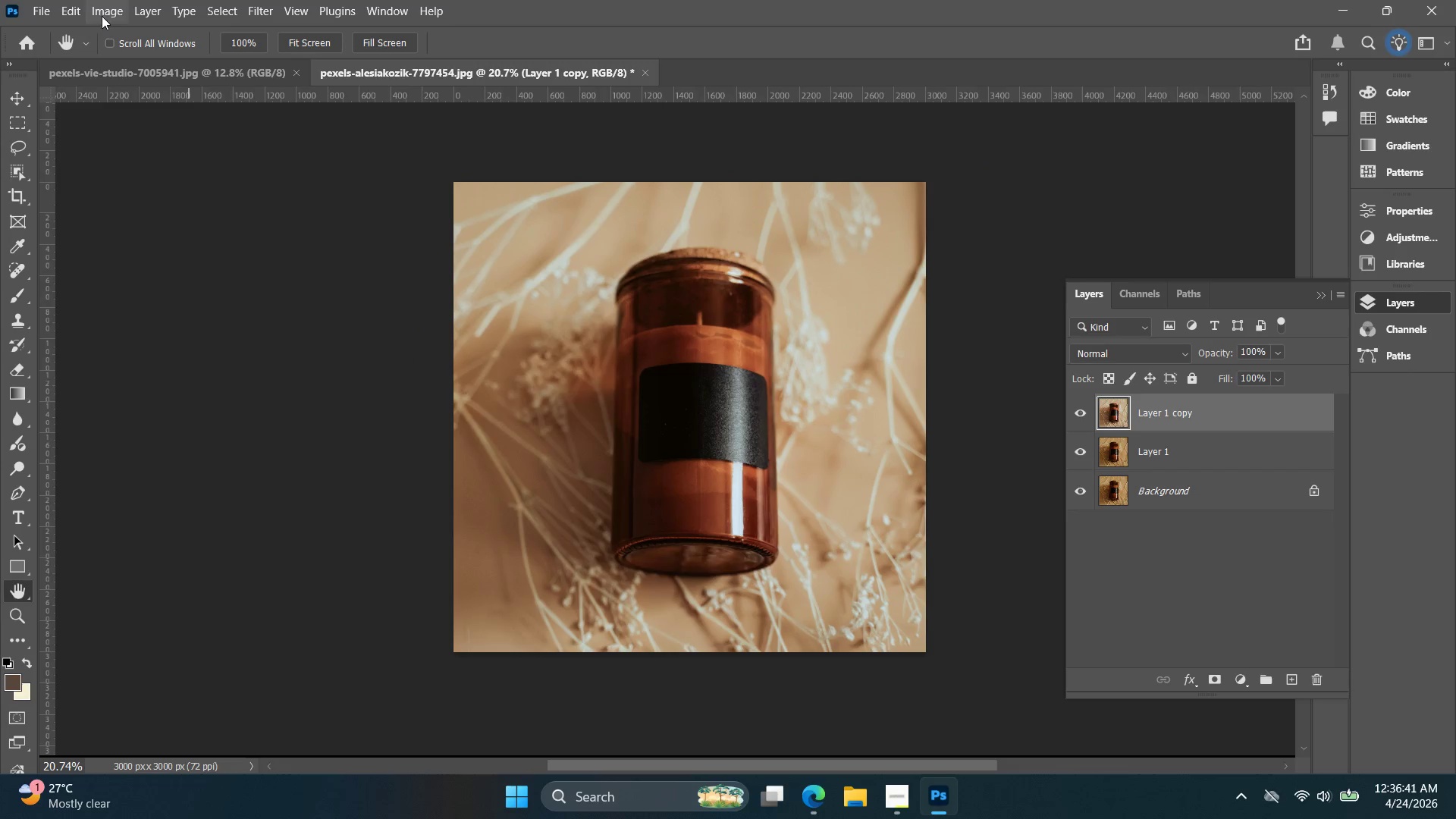 
scroll: coordinate [936, 442], scroll_direction: down, amount: 6.0
 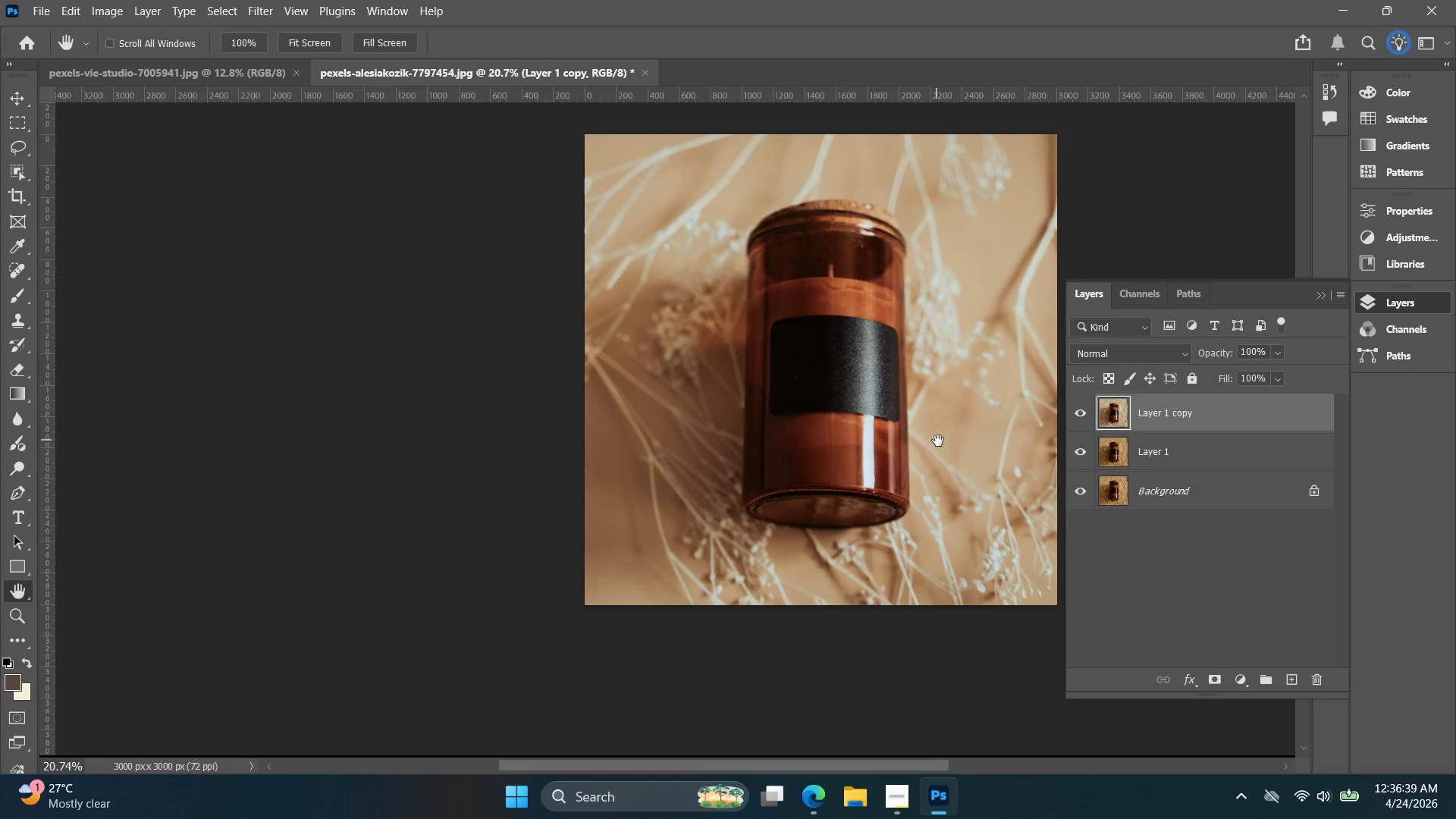 
left_click([55, 3])
 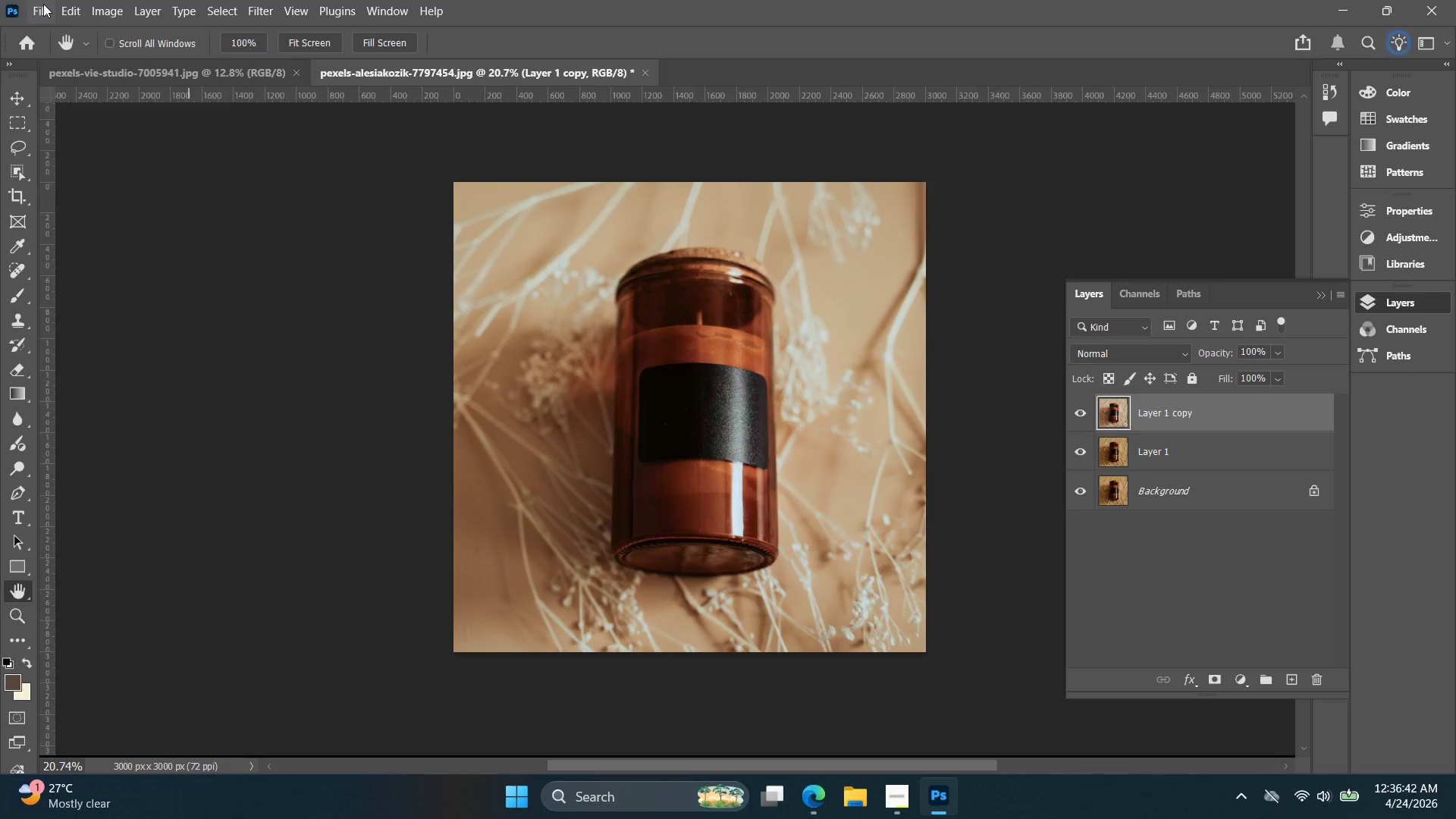 
left_click([43, 4])
 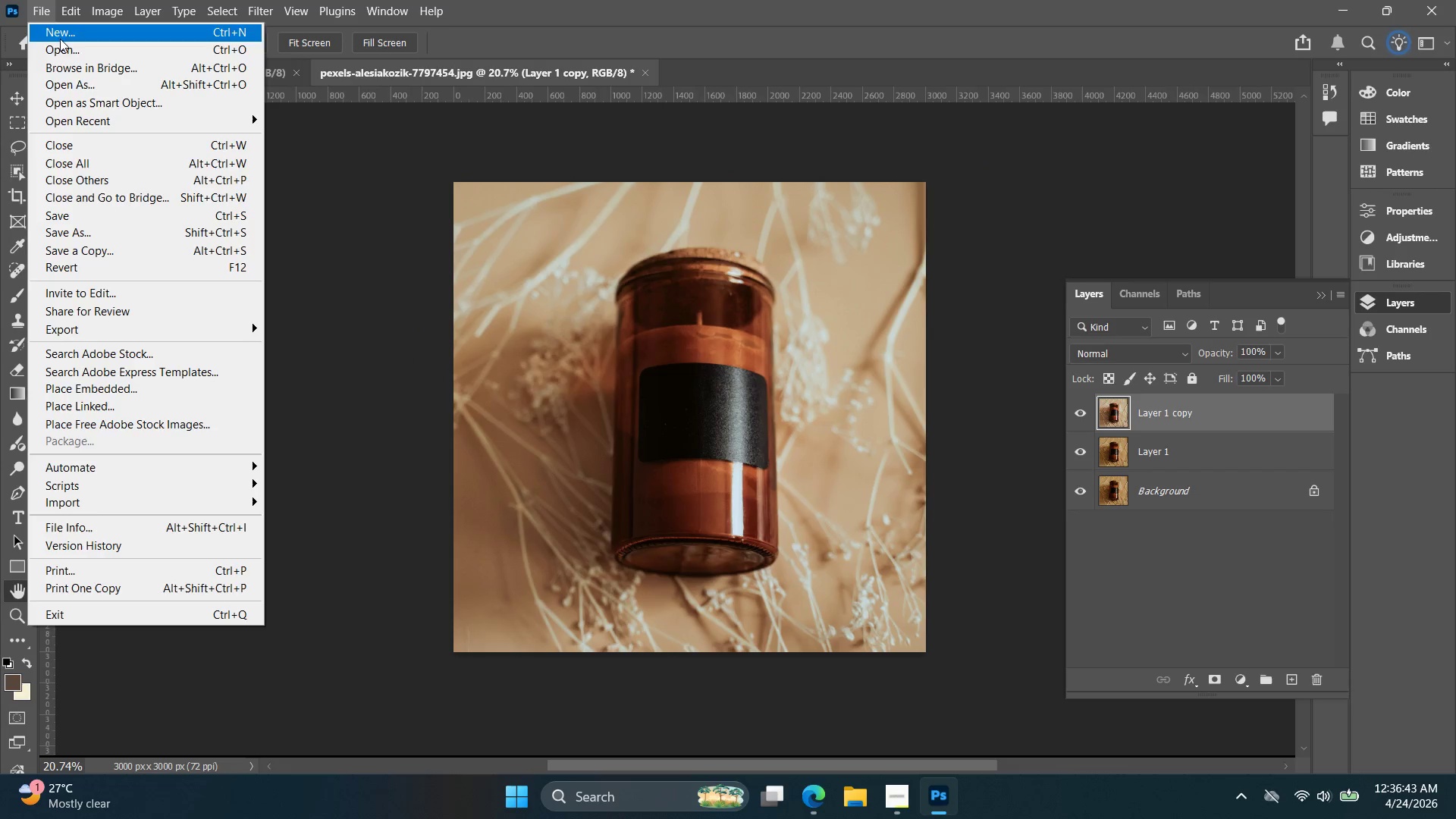 
left_click([61, 49])
 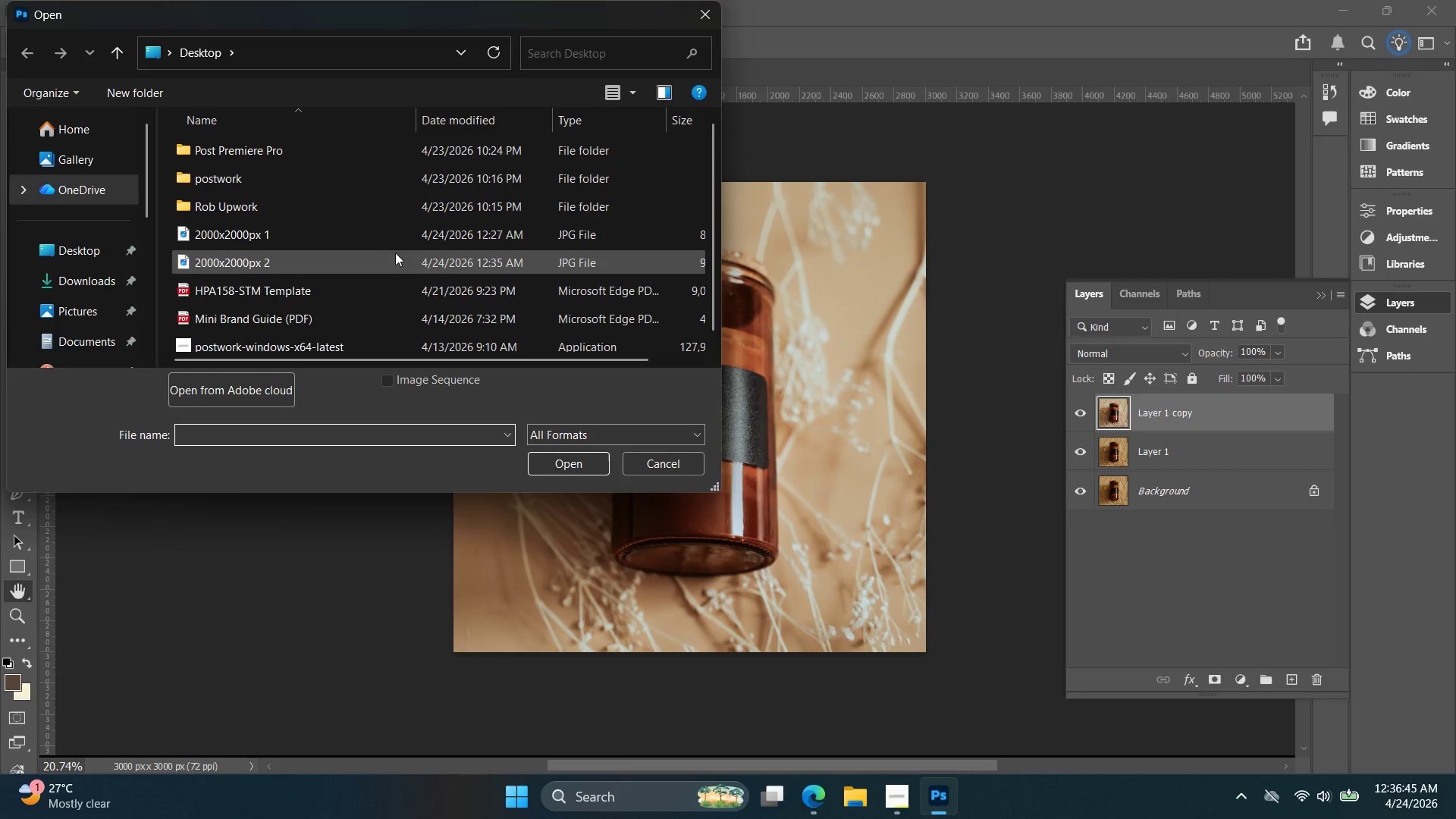 
left_click([108, 268])
 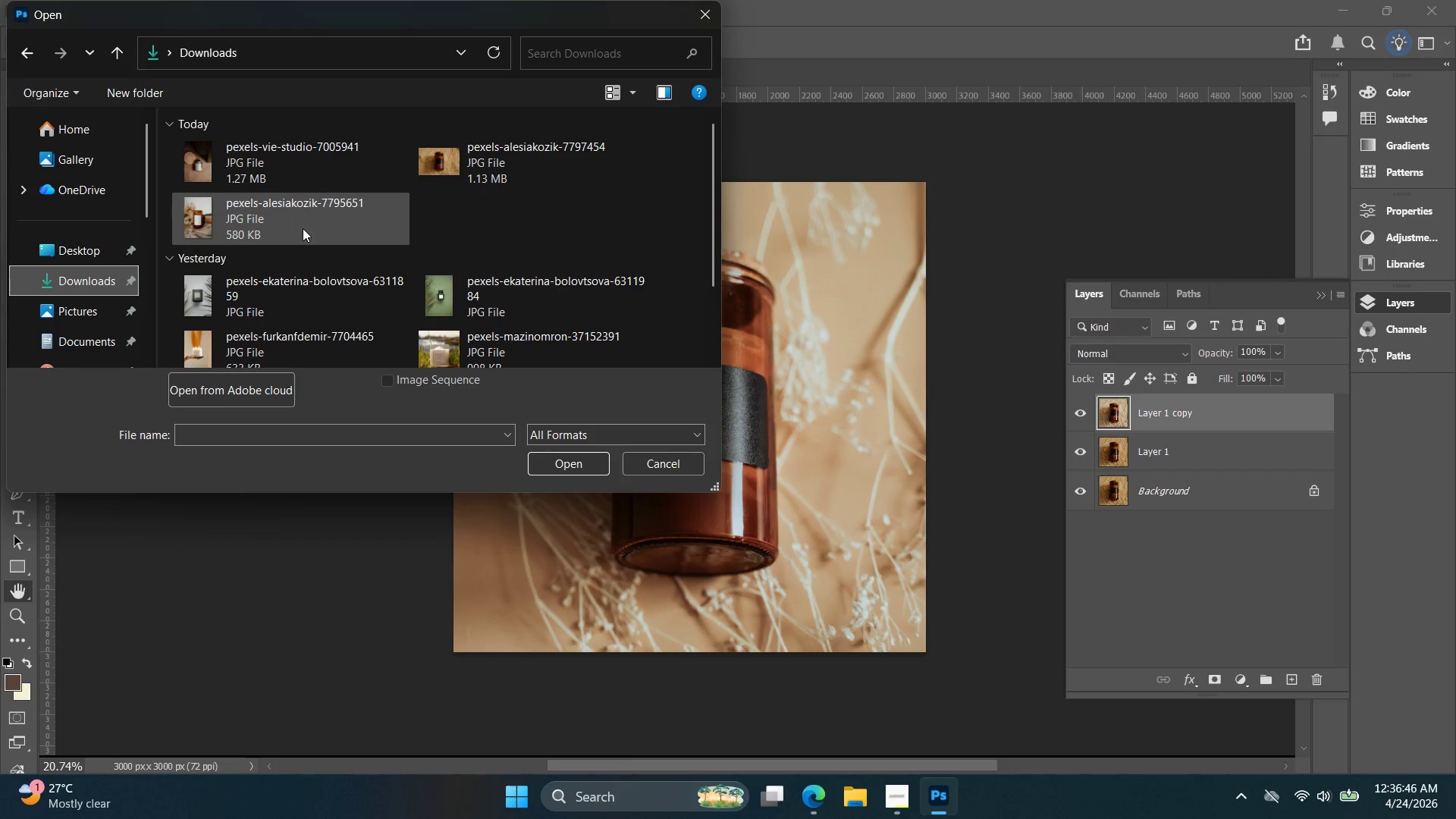 
double_click([301, 228])
 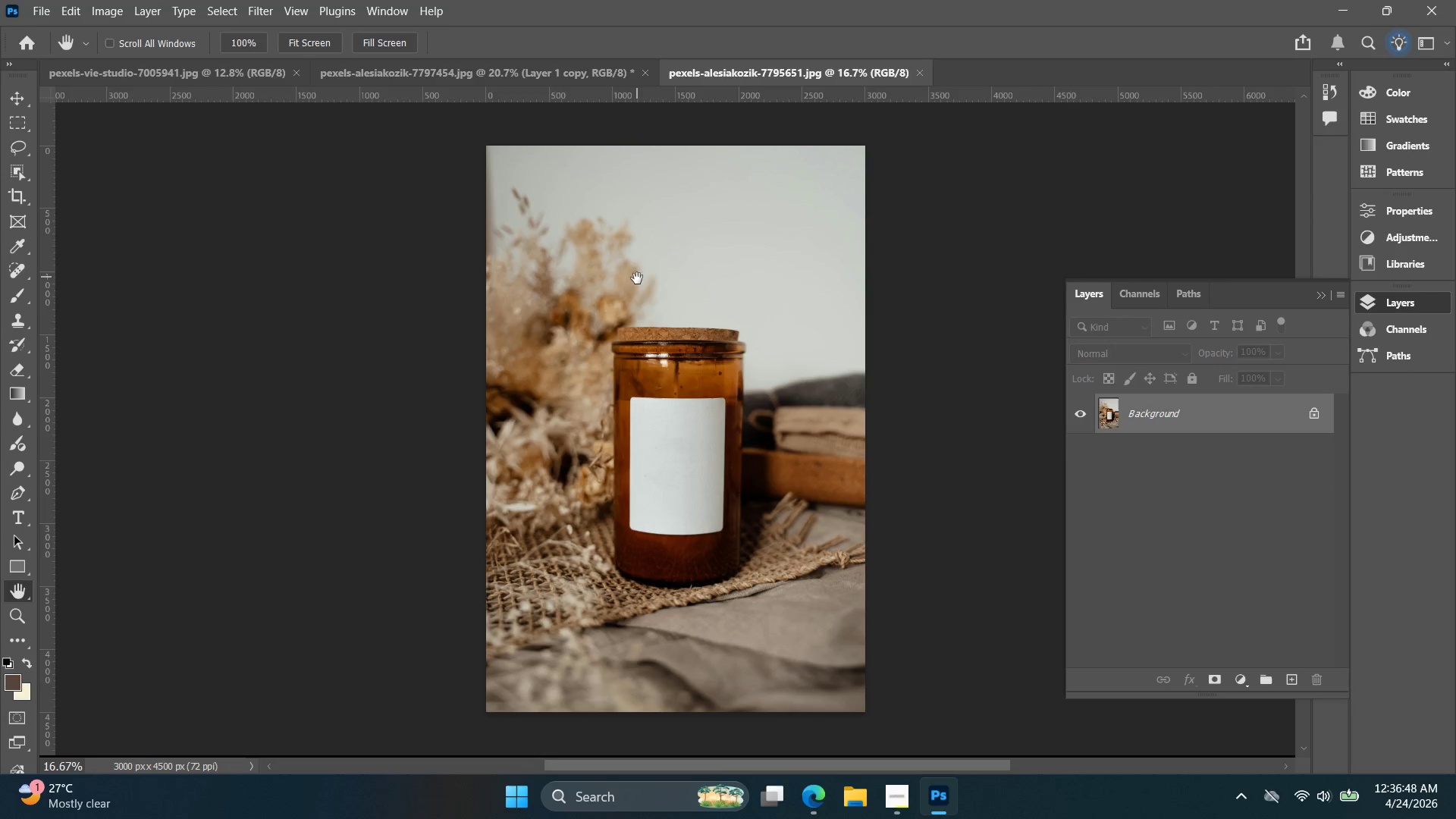 
key(C)
 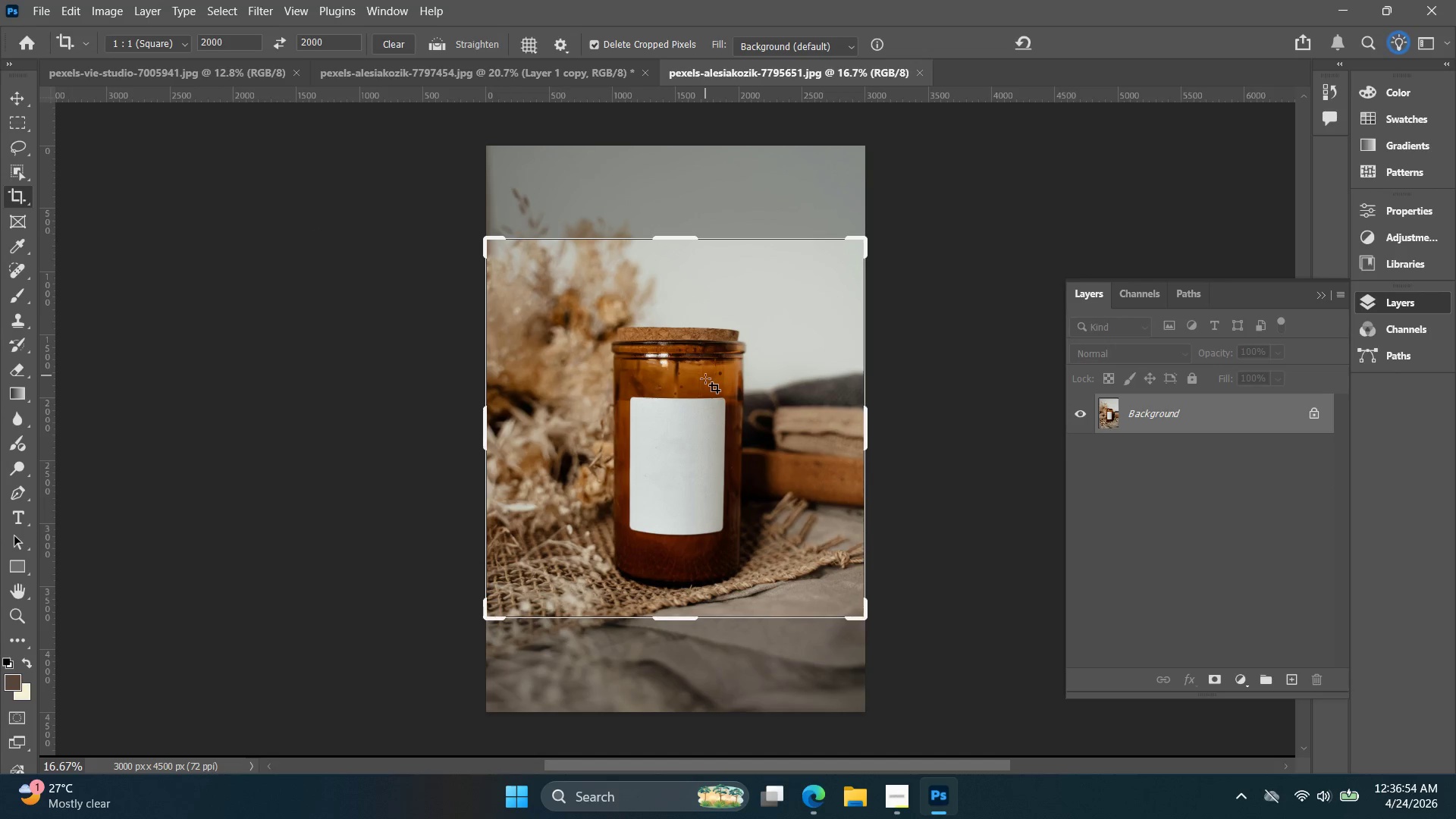 
wait(9.62)
 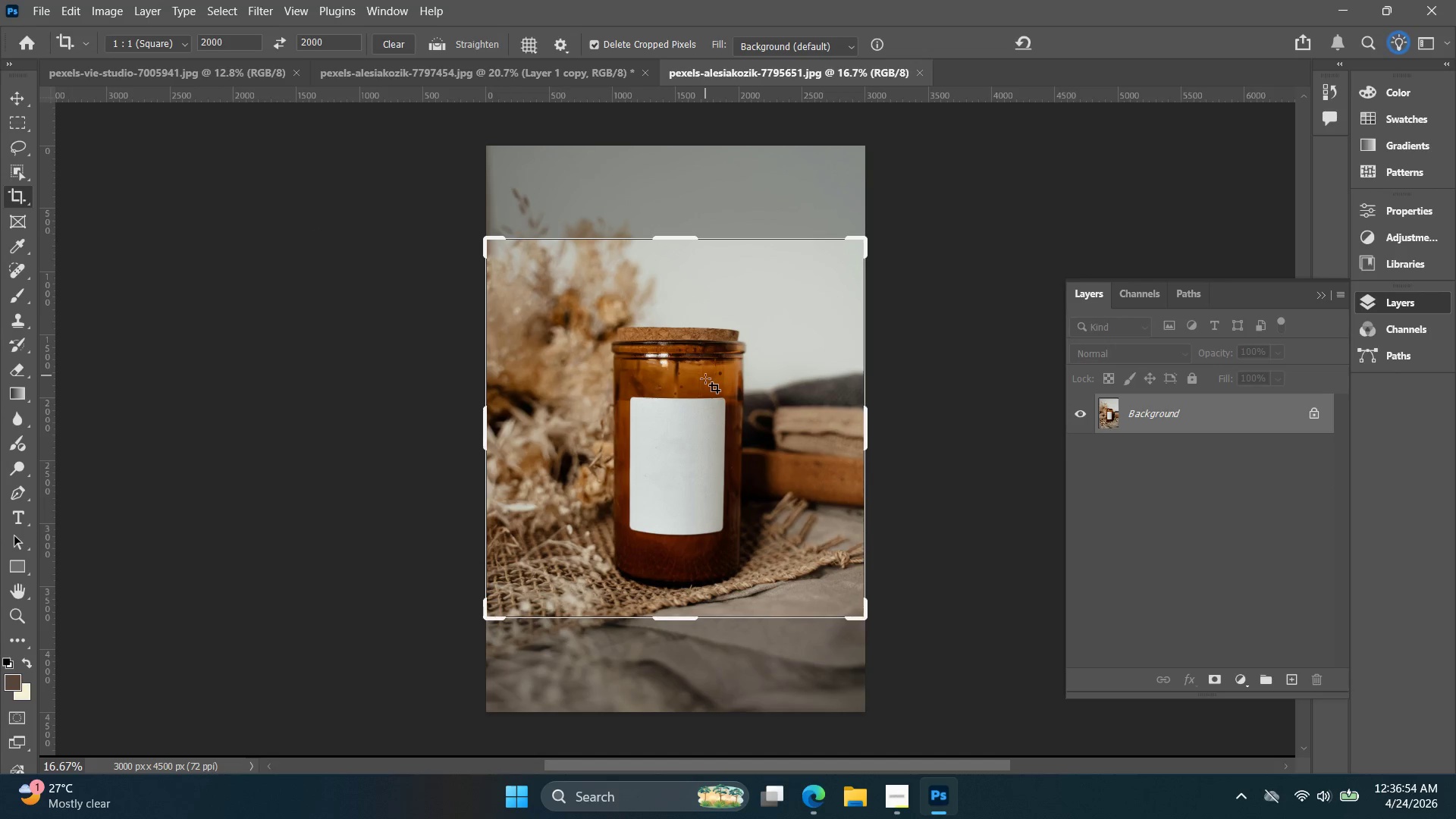 
key(ArrowDown)
 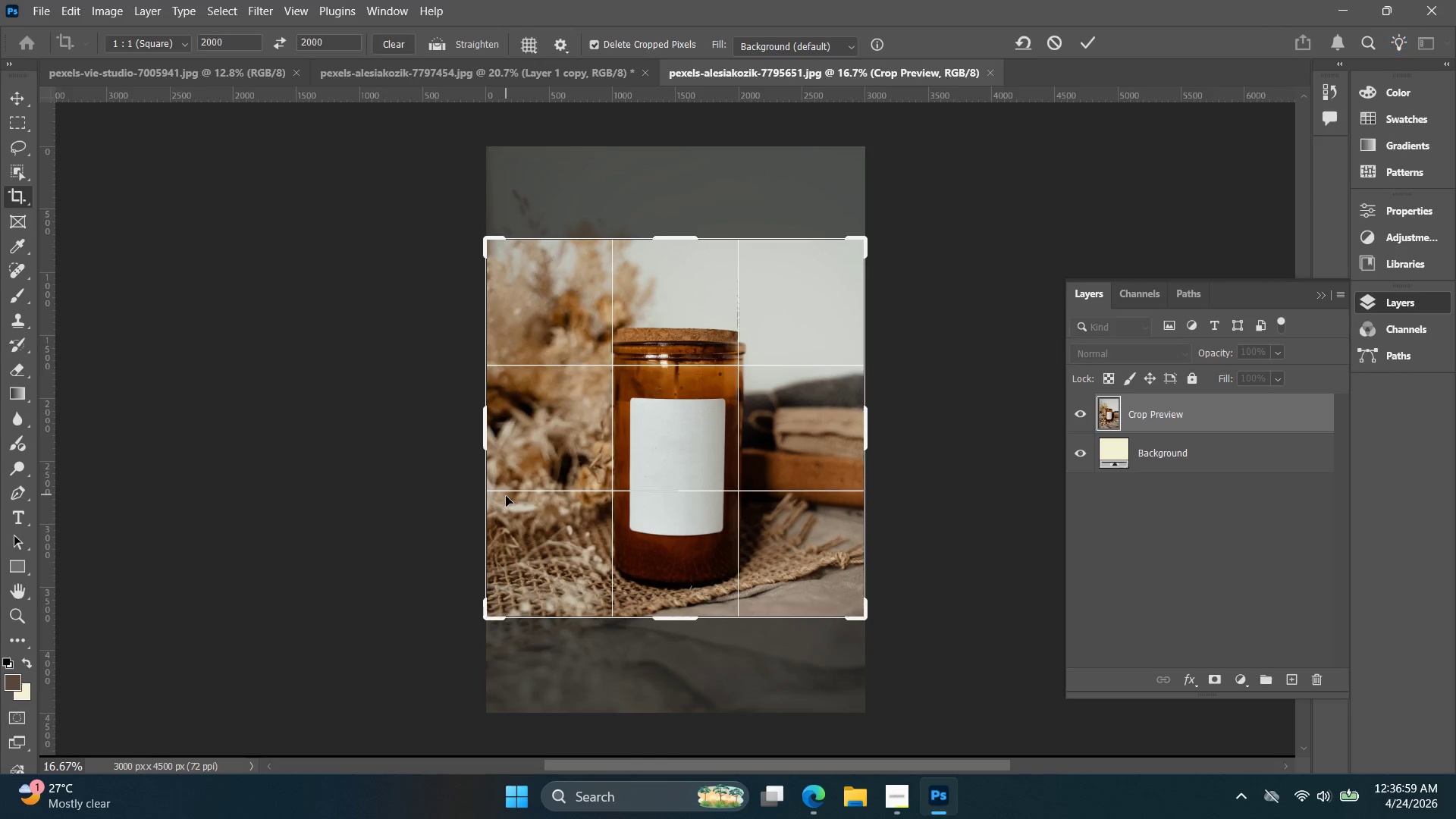 
hold_key(key=ArrowDown, duration=0.92)
 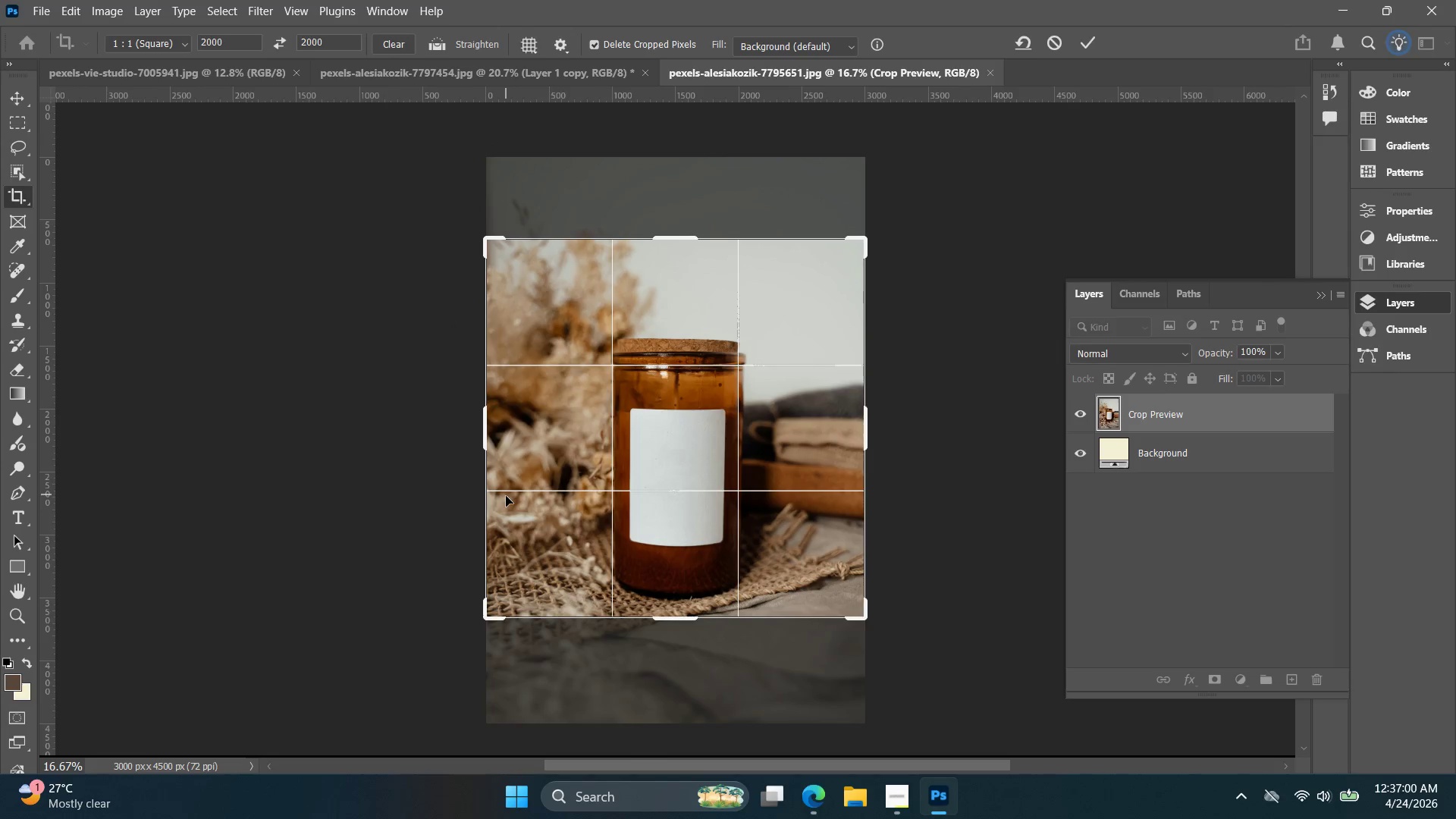 
hold_key(key=ArrowRight, duration=0.5)
 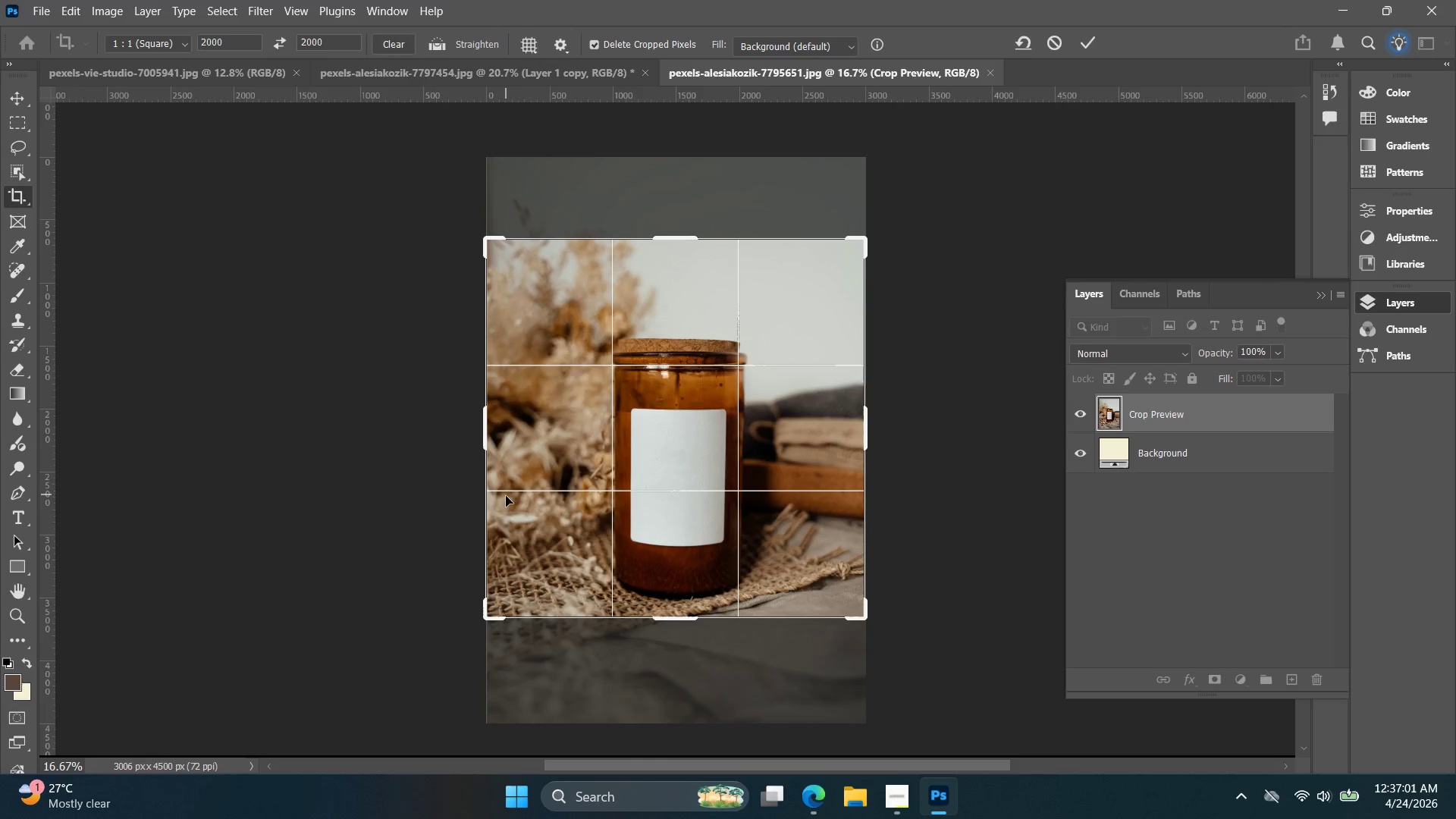 
key(ArrowLeft)
 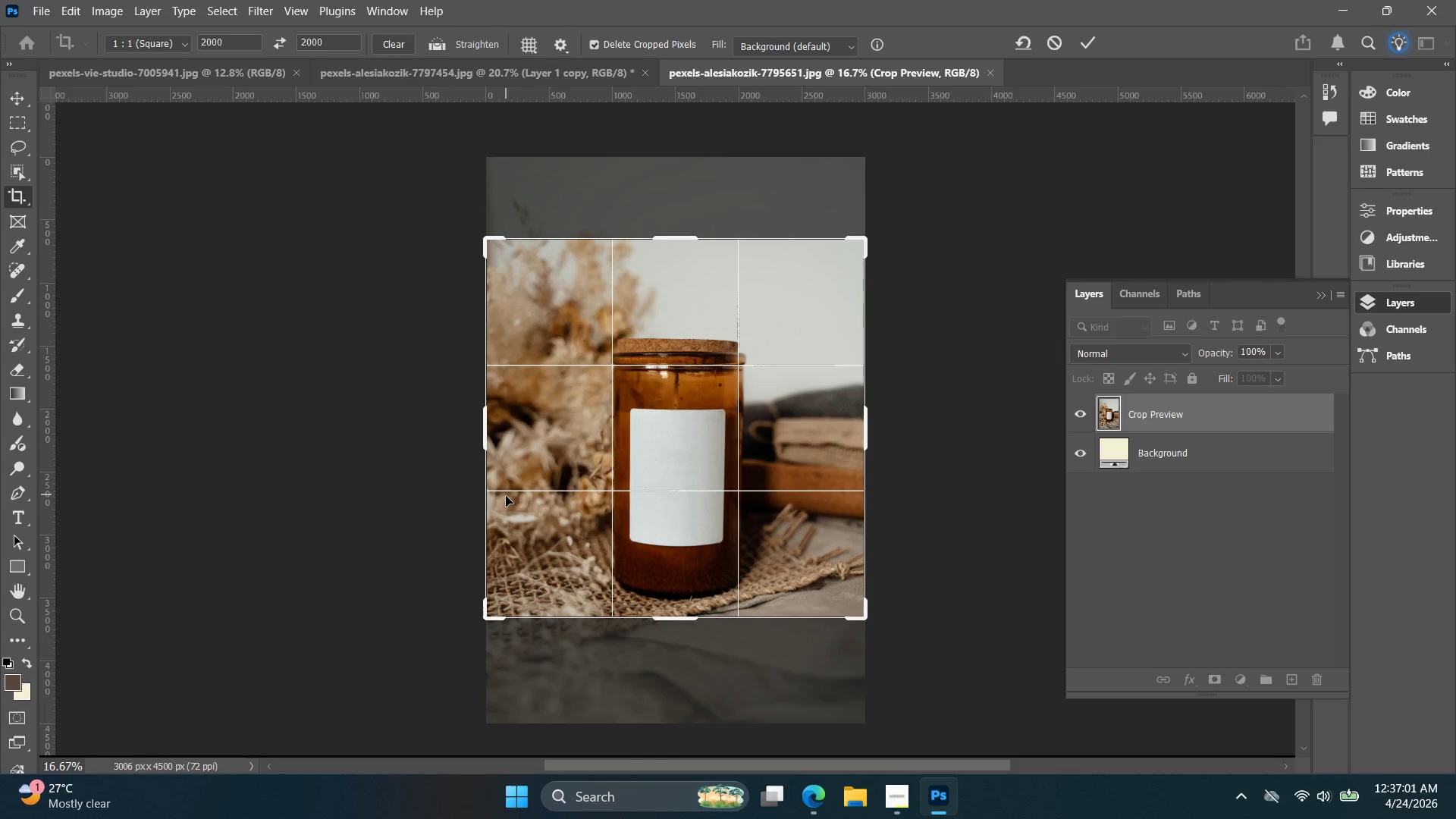 
key(Control+Z)
 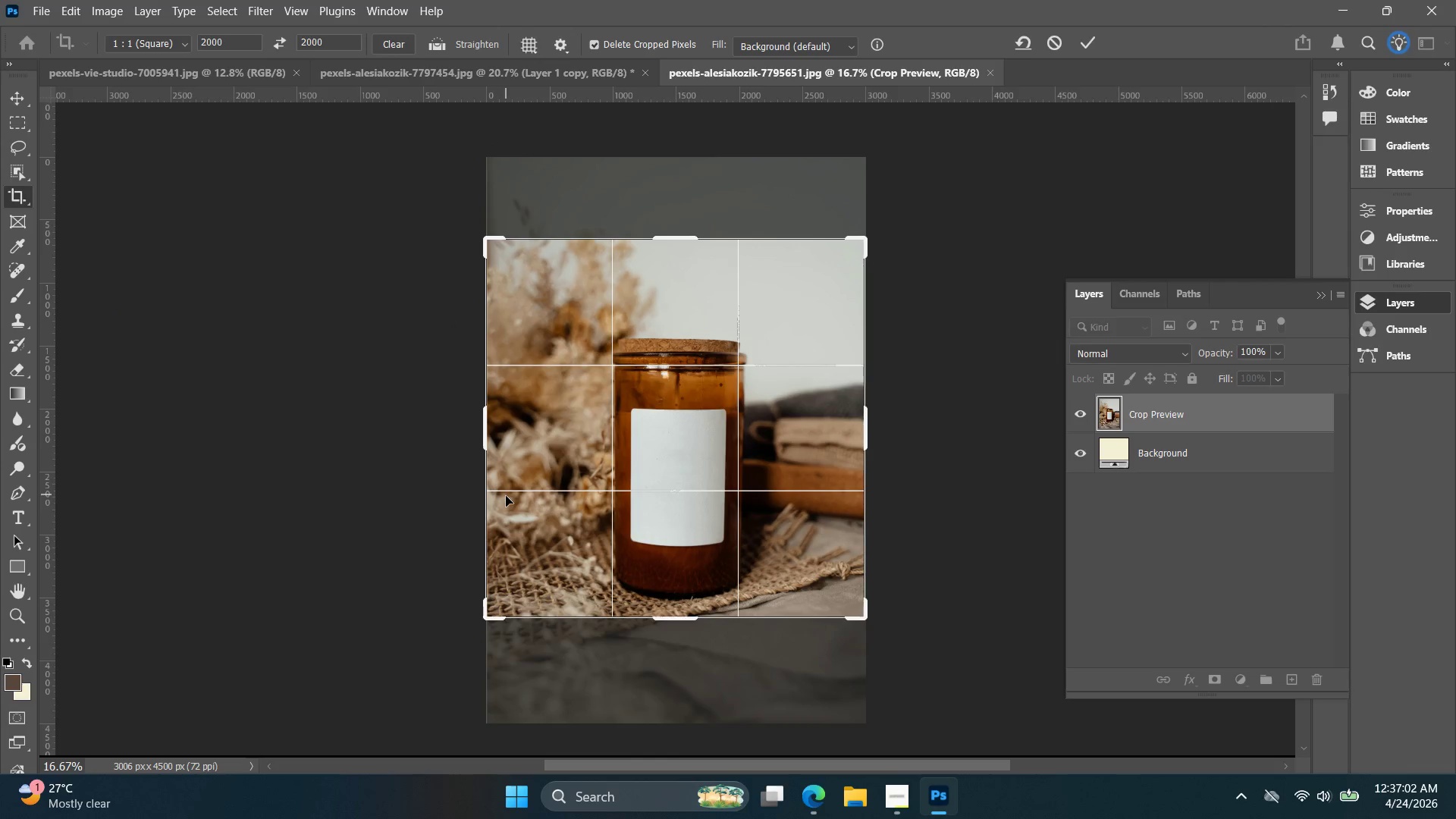 
hold_key(key=ArrowUp, duration=1.26)
 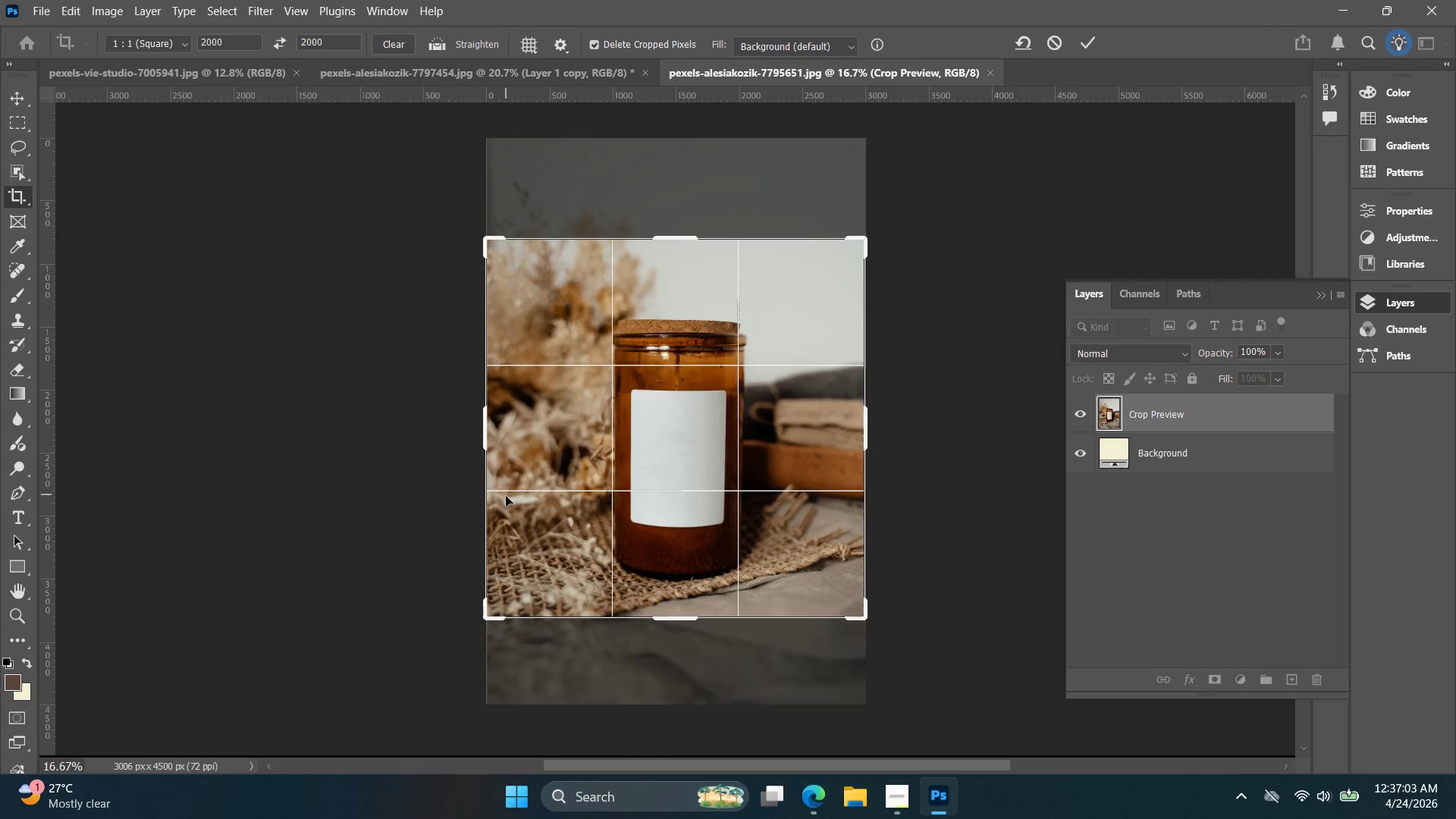 
key(ArrowUp)
 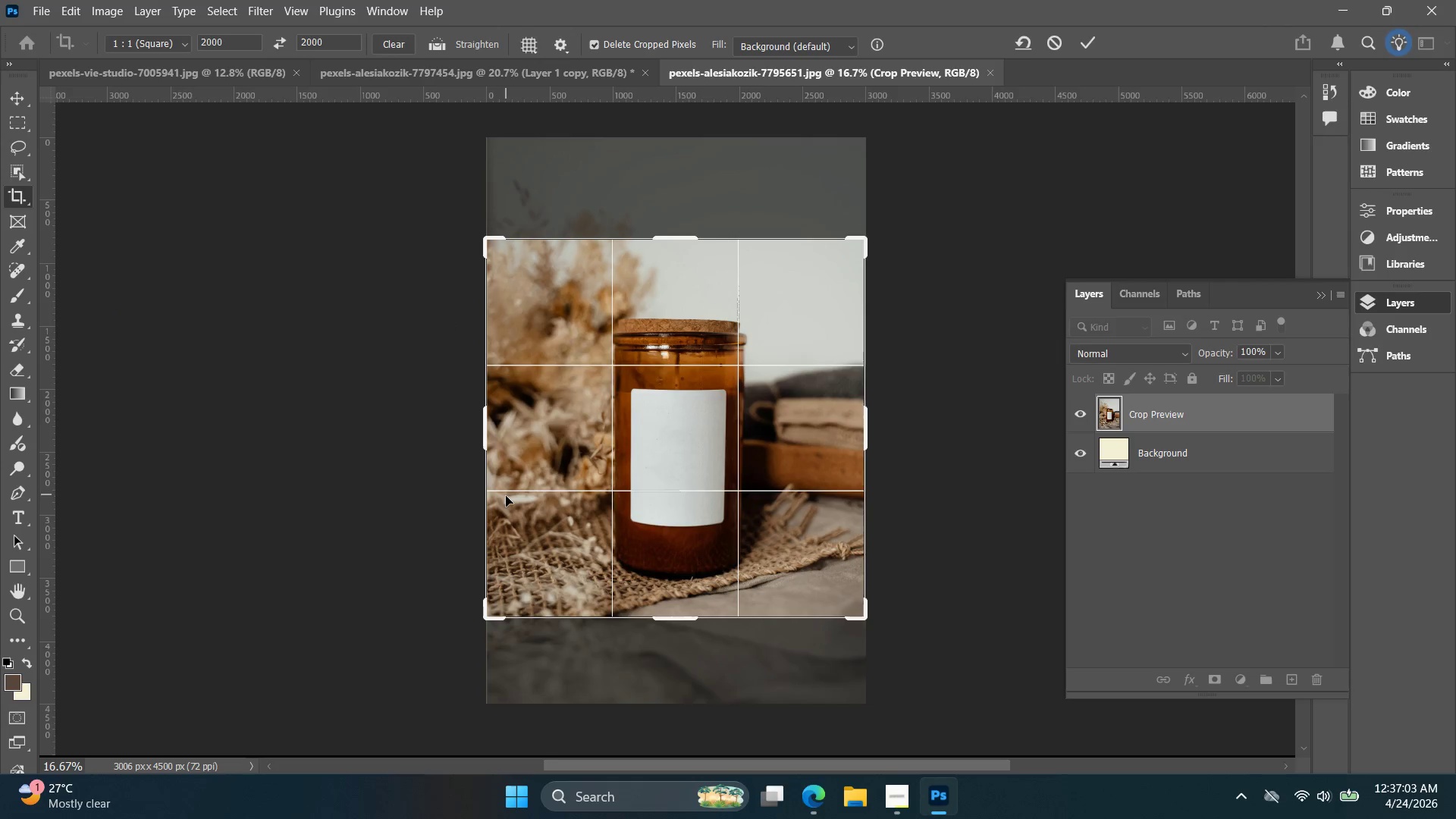 
key(ArrowUp)
 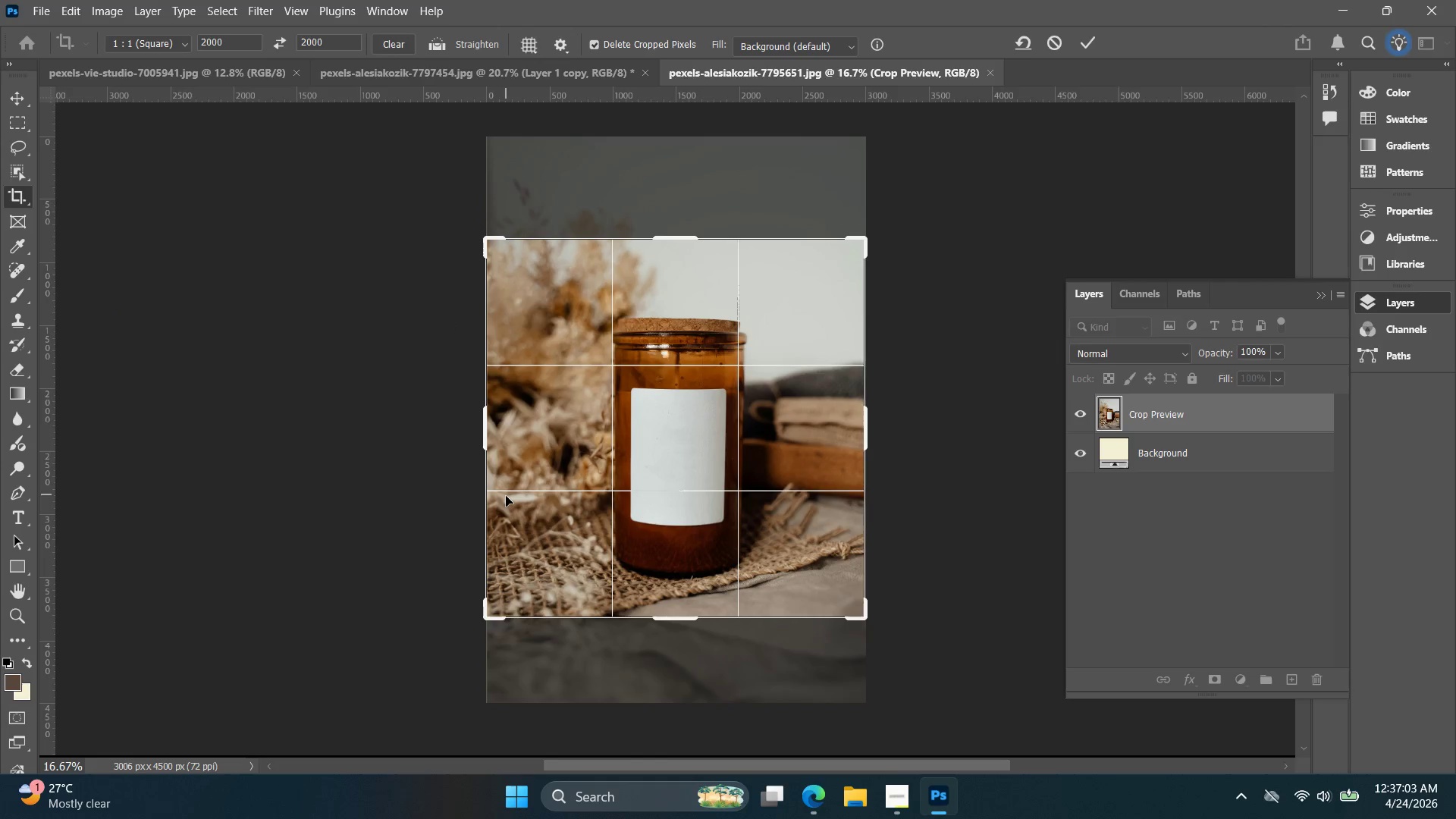 
key(ArrowUp)
 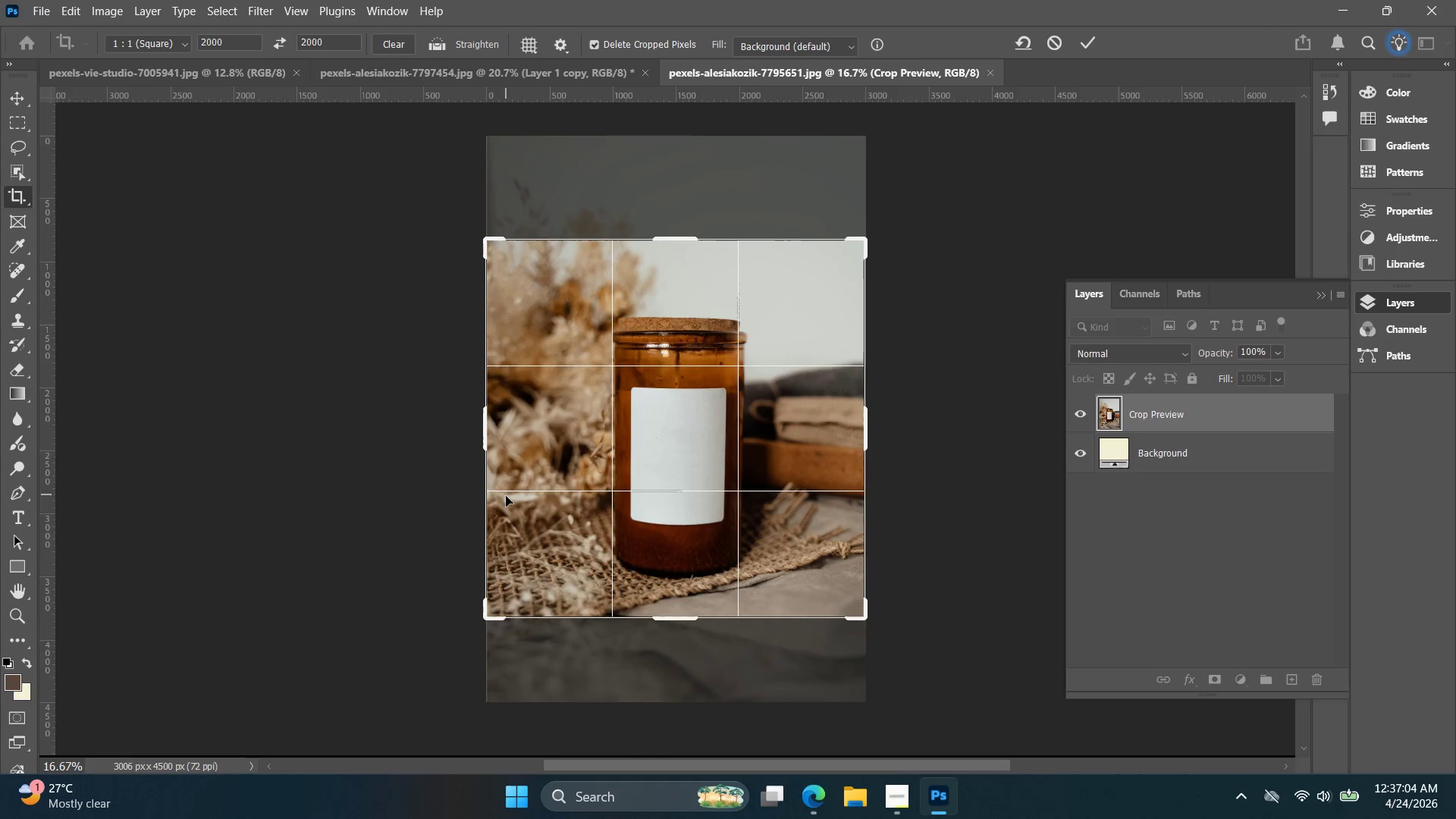 
key(ArrowUp)
 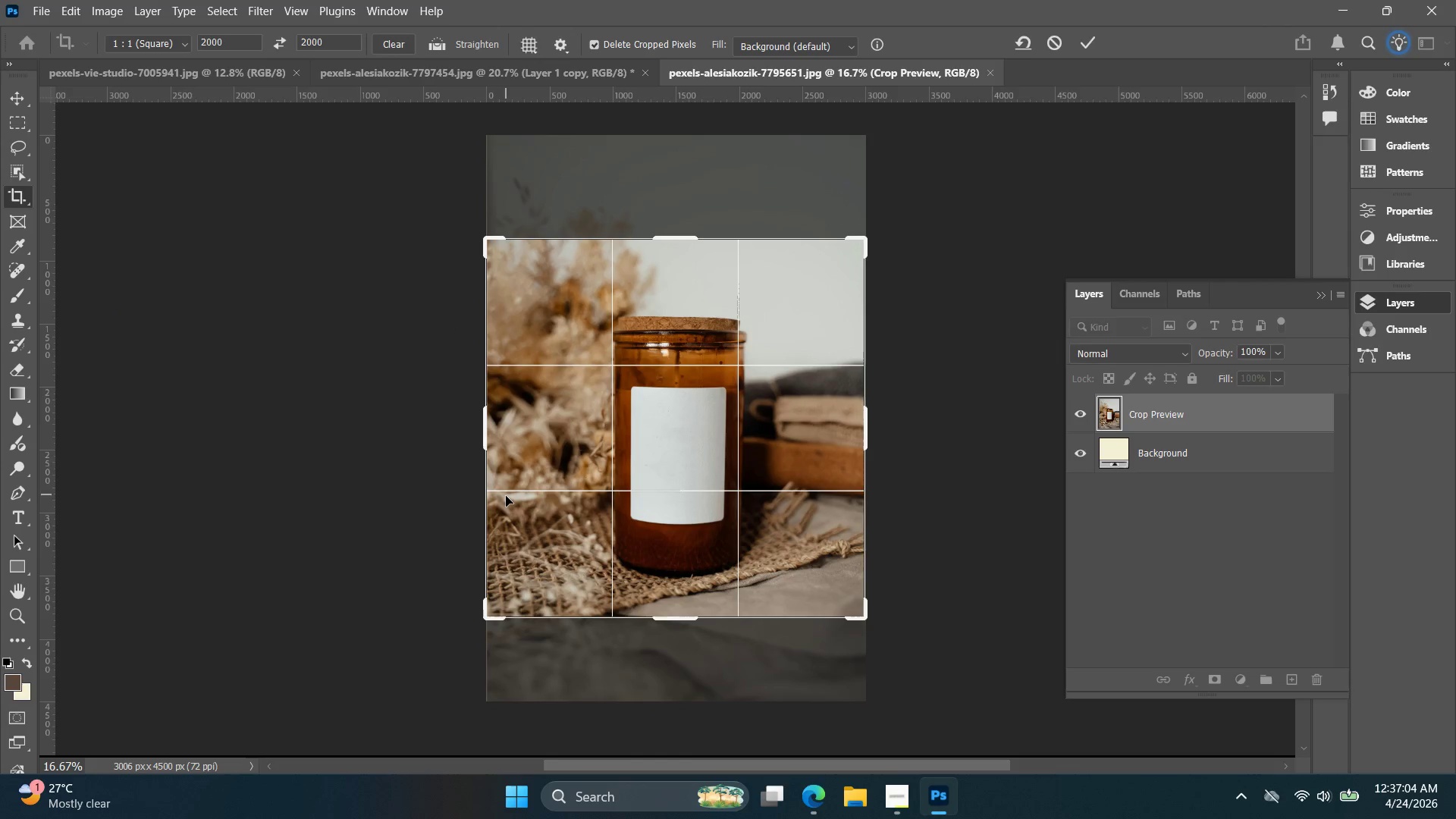 
key(ArrowUp)
 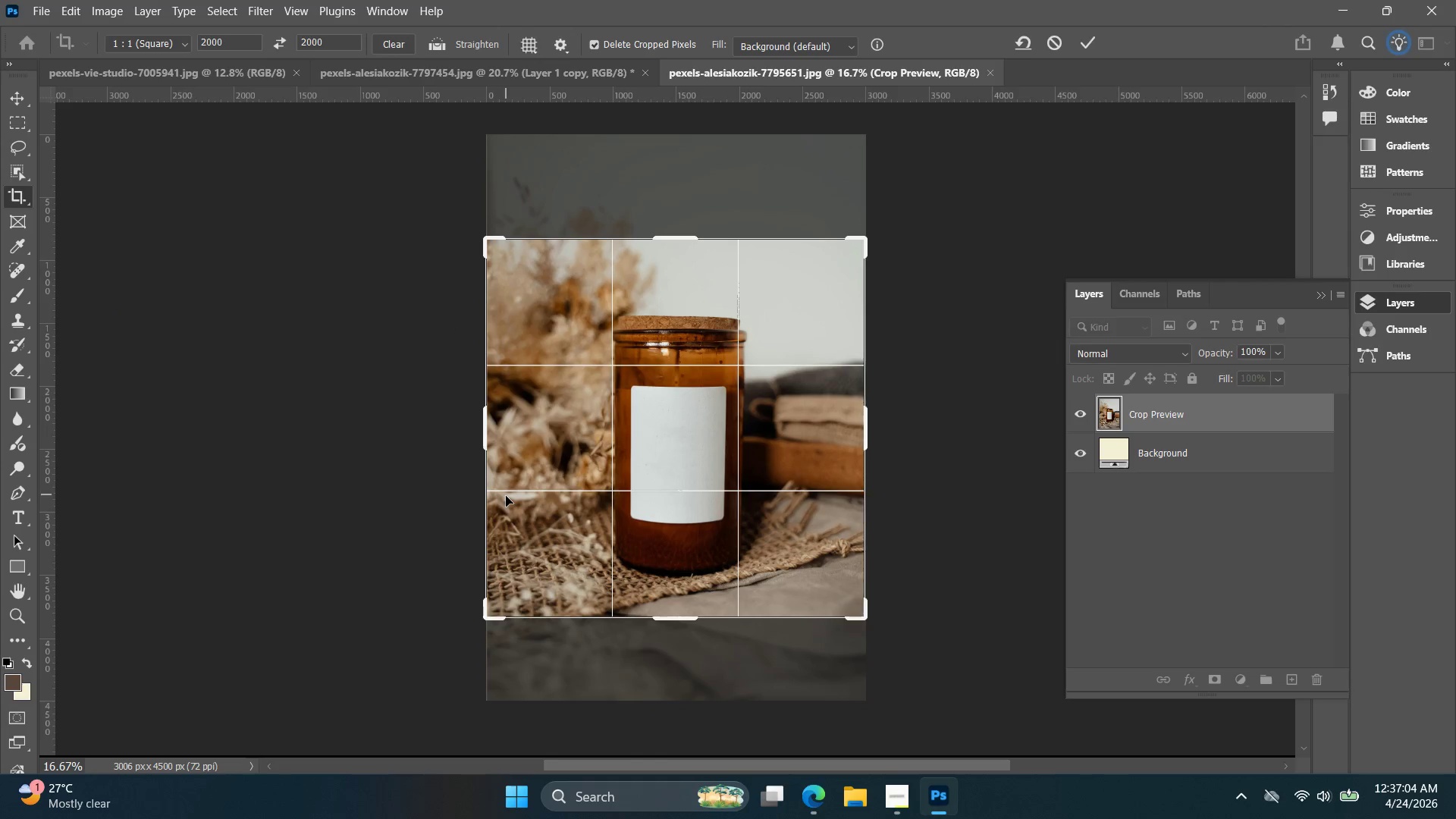 
key(ArrowUp)
 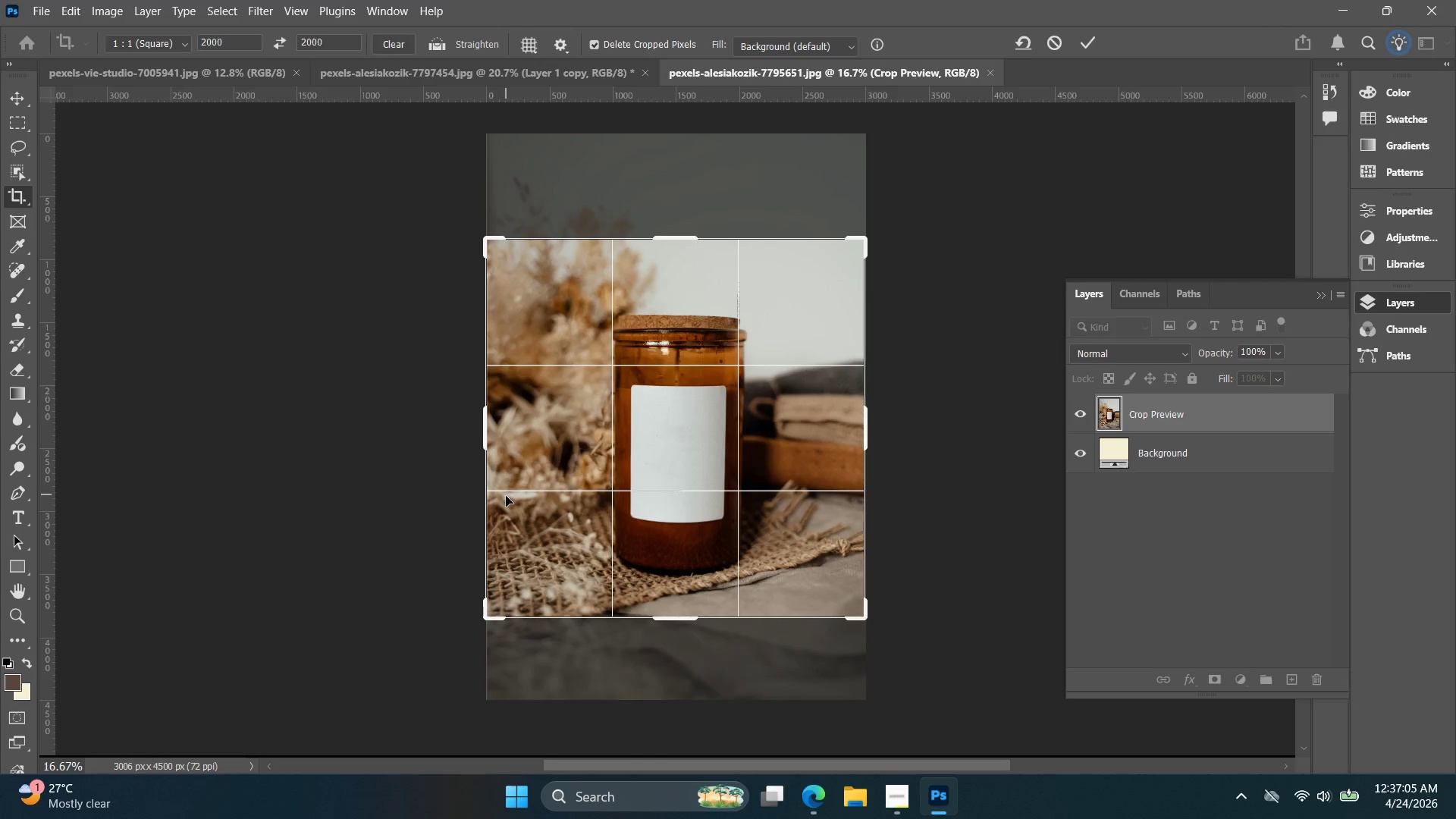 
key(ArrowUp)
 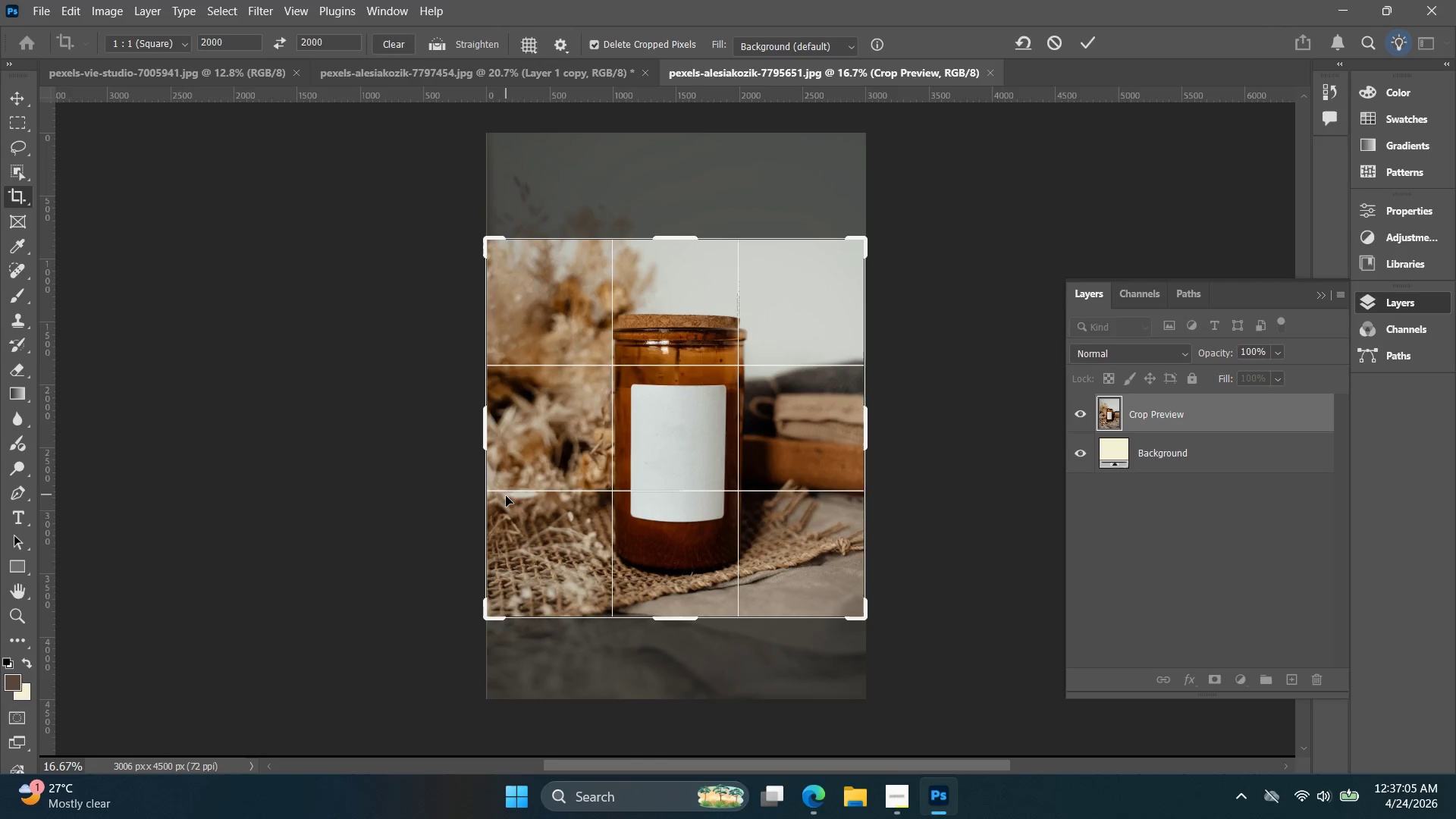 
key(ArrowUp)
 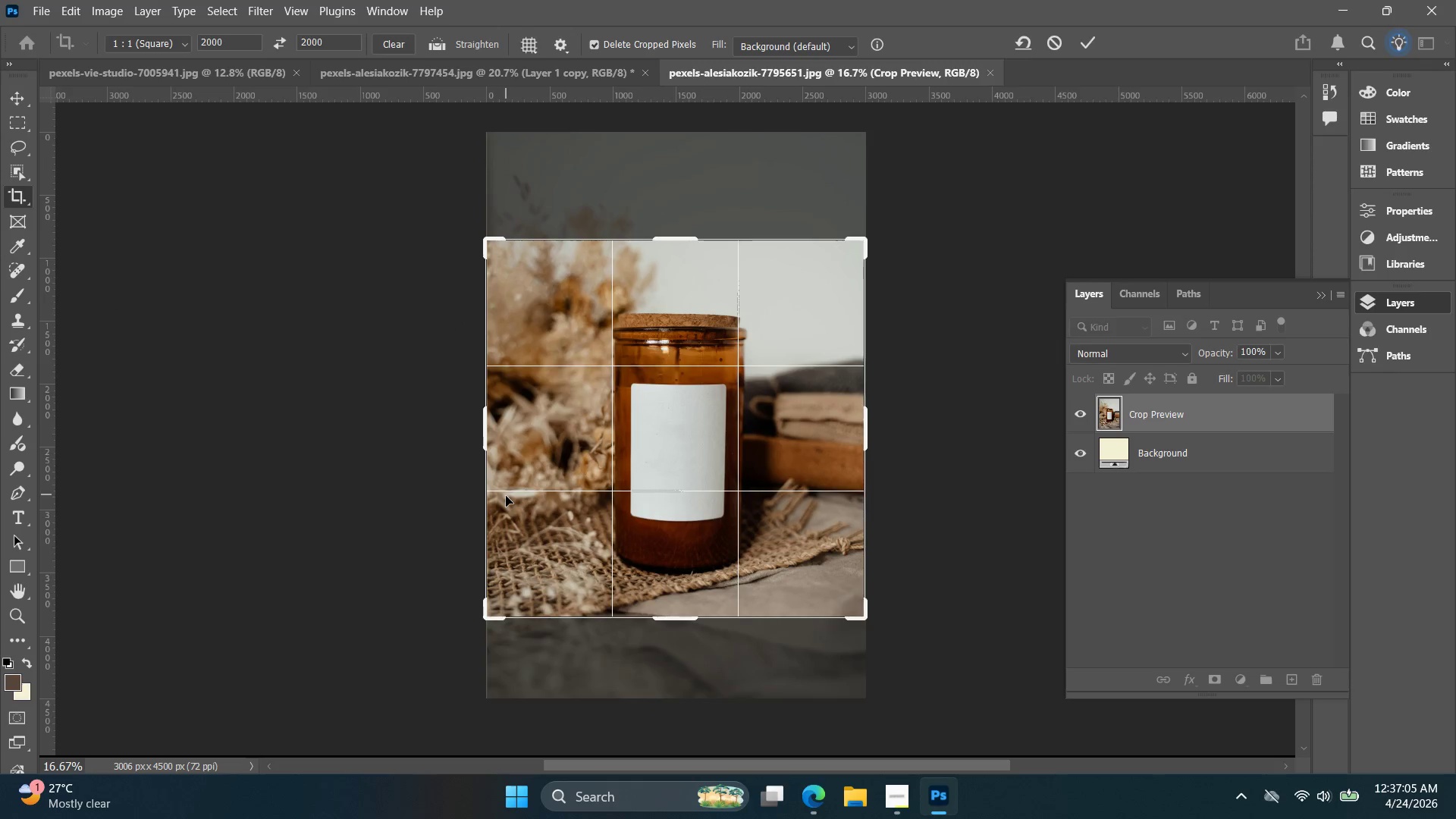 
key(ArrowUp)
 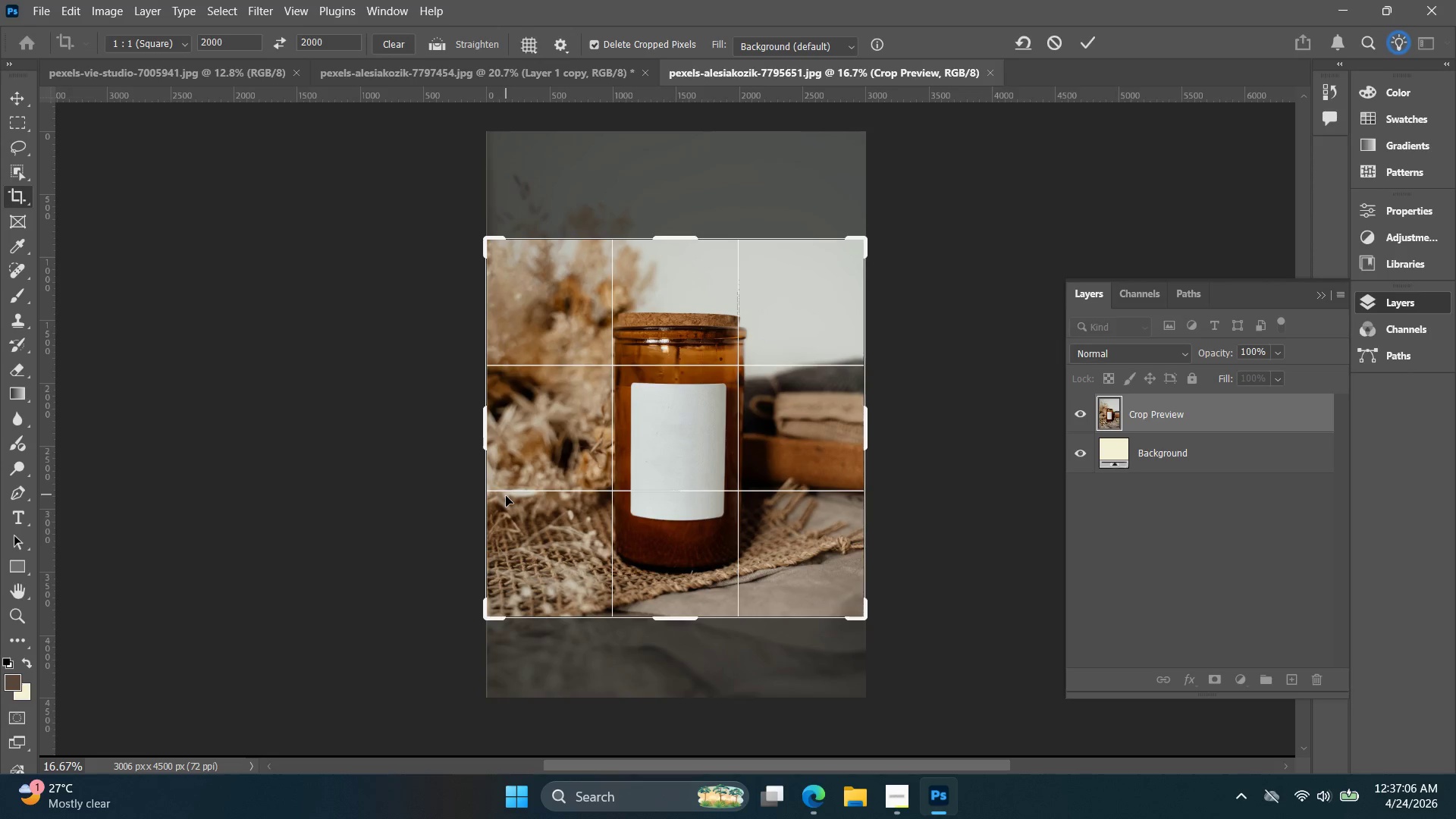 
key(ArrowUp)
 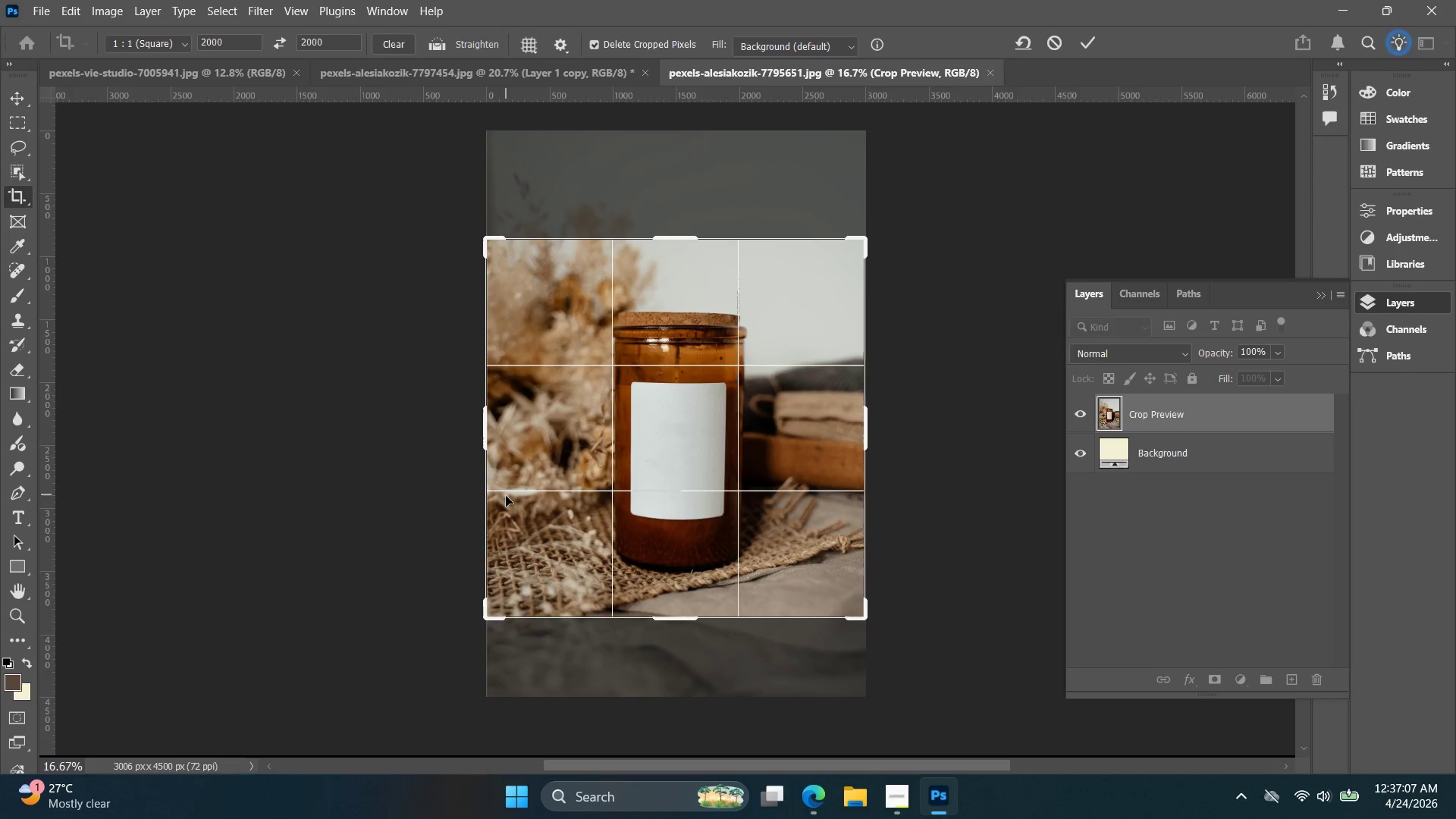 
key(ArrowUp)
 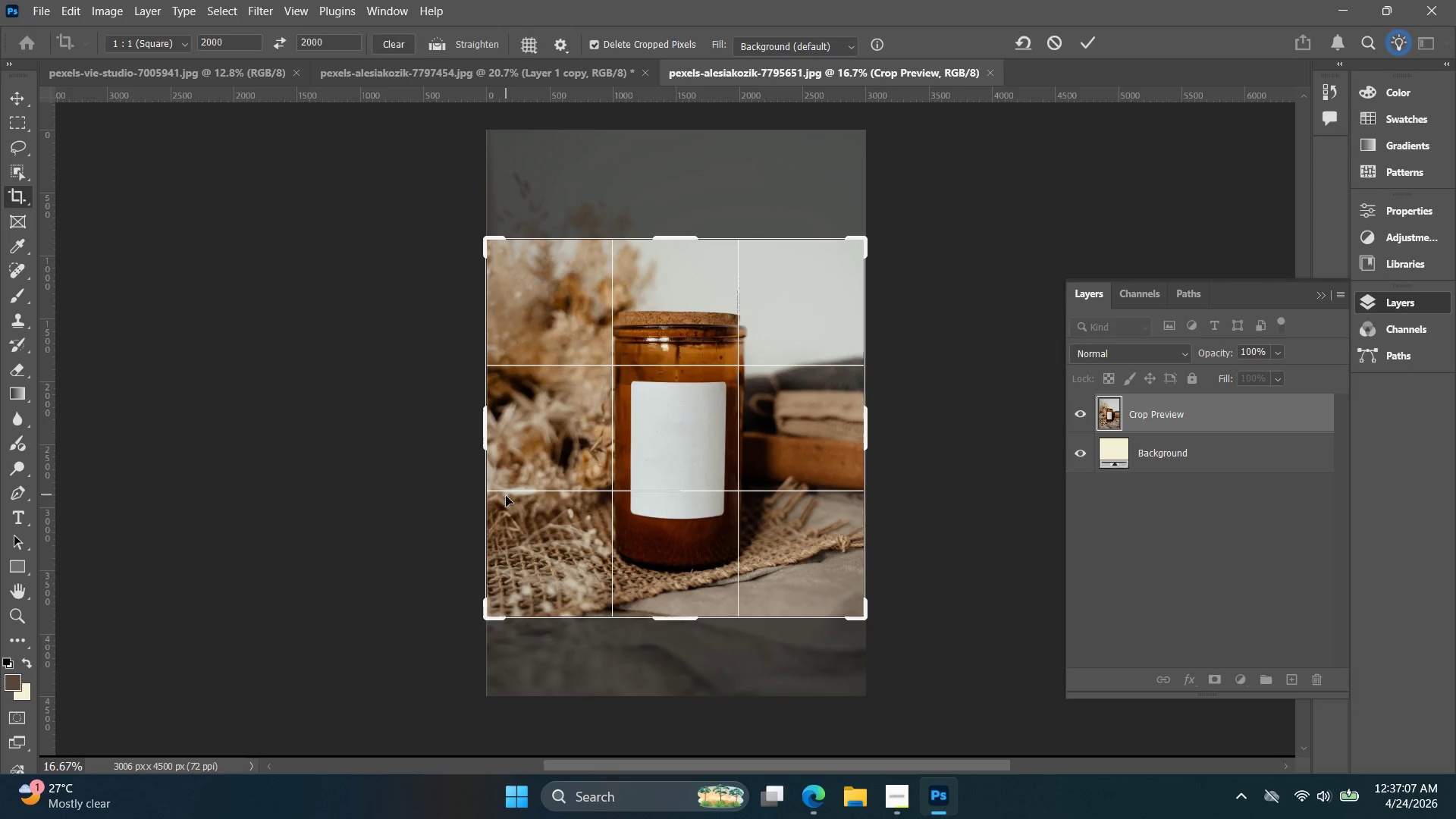 
key(ArrowUp)
 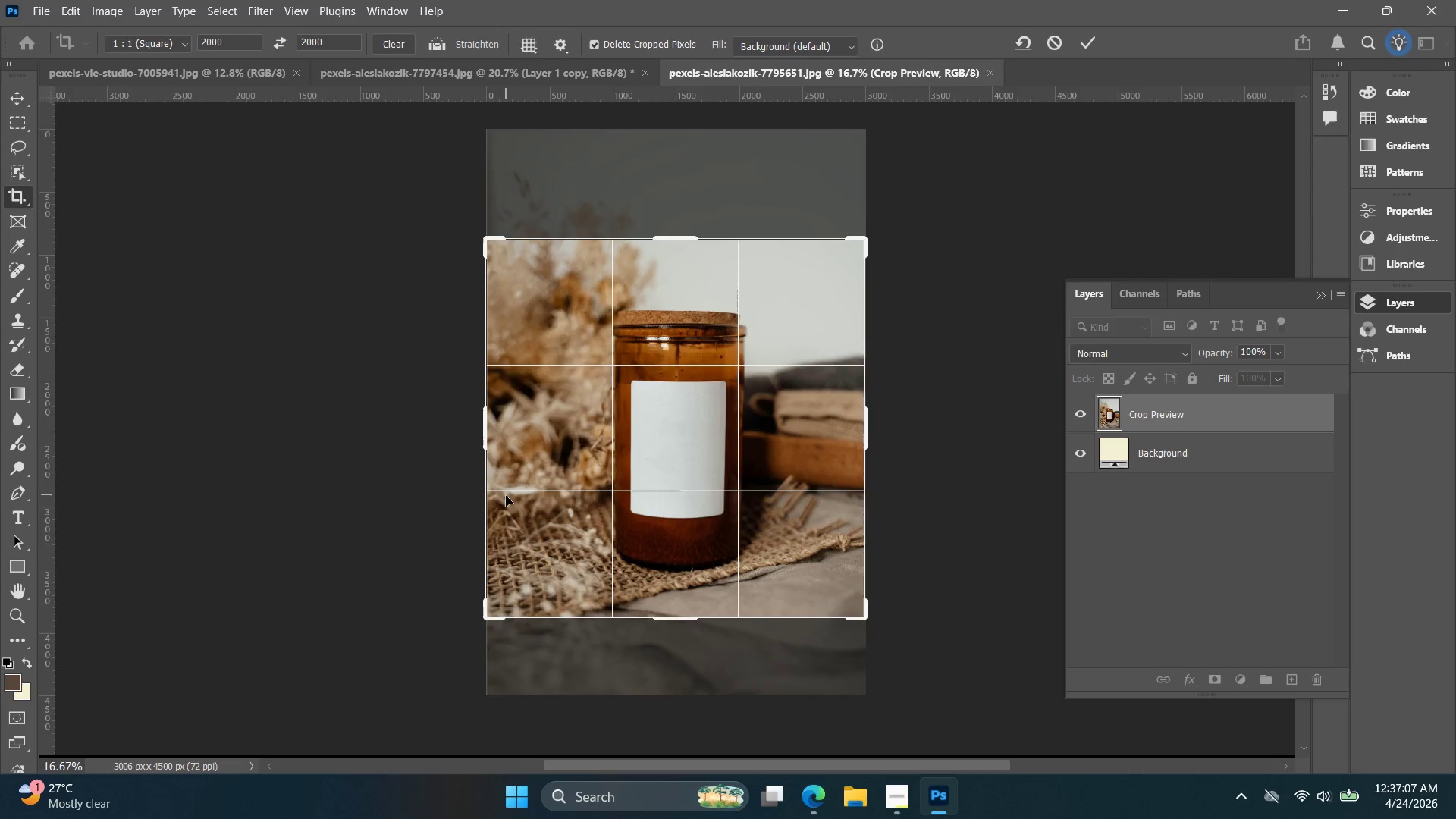 
key(ArrowUp)
 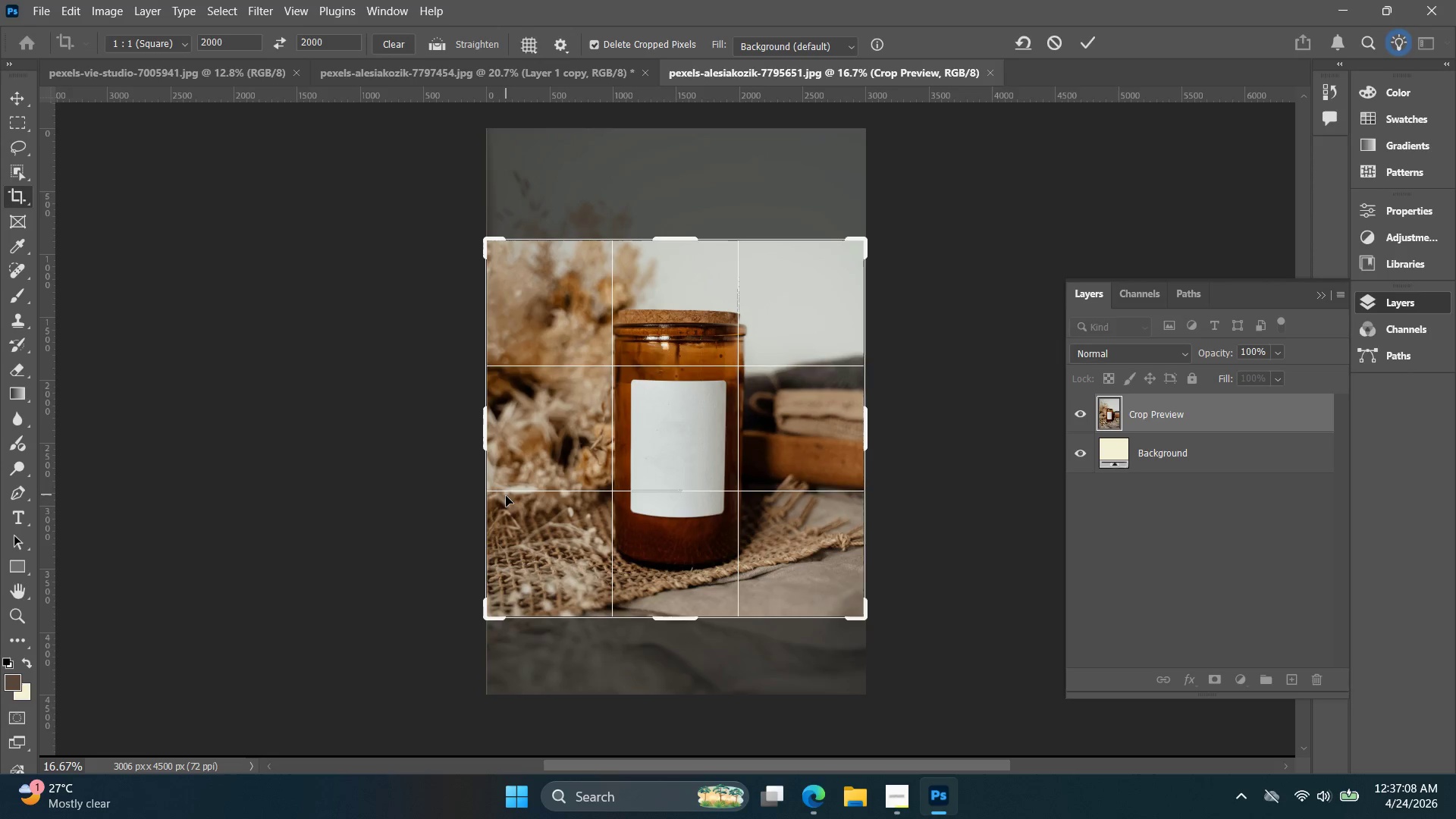 
hold_key(key=ArrowUp, duration=0.73)
 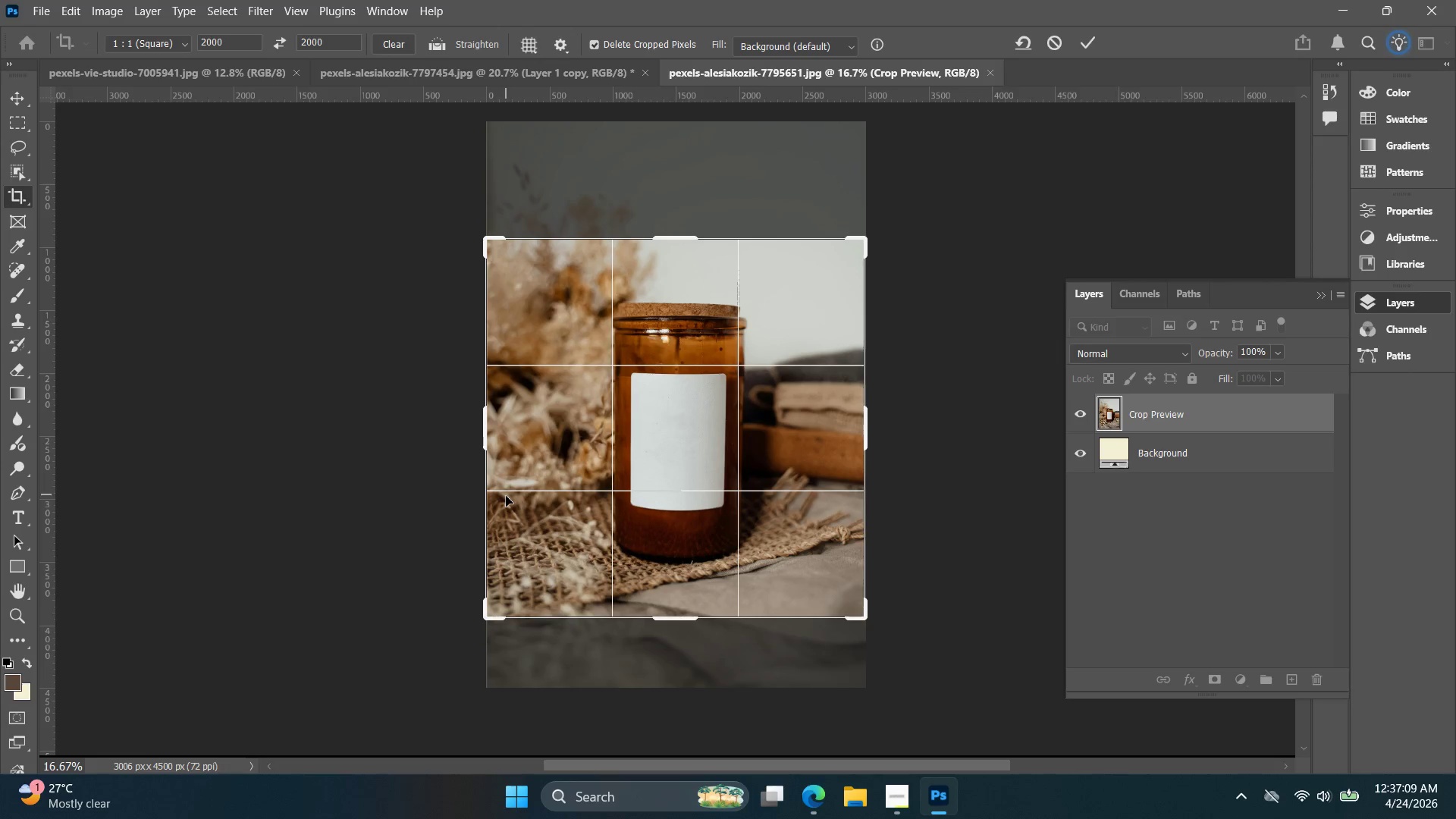 
key(ArrowDown)
 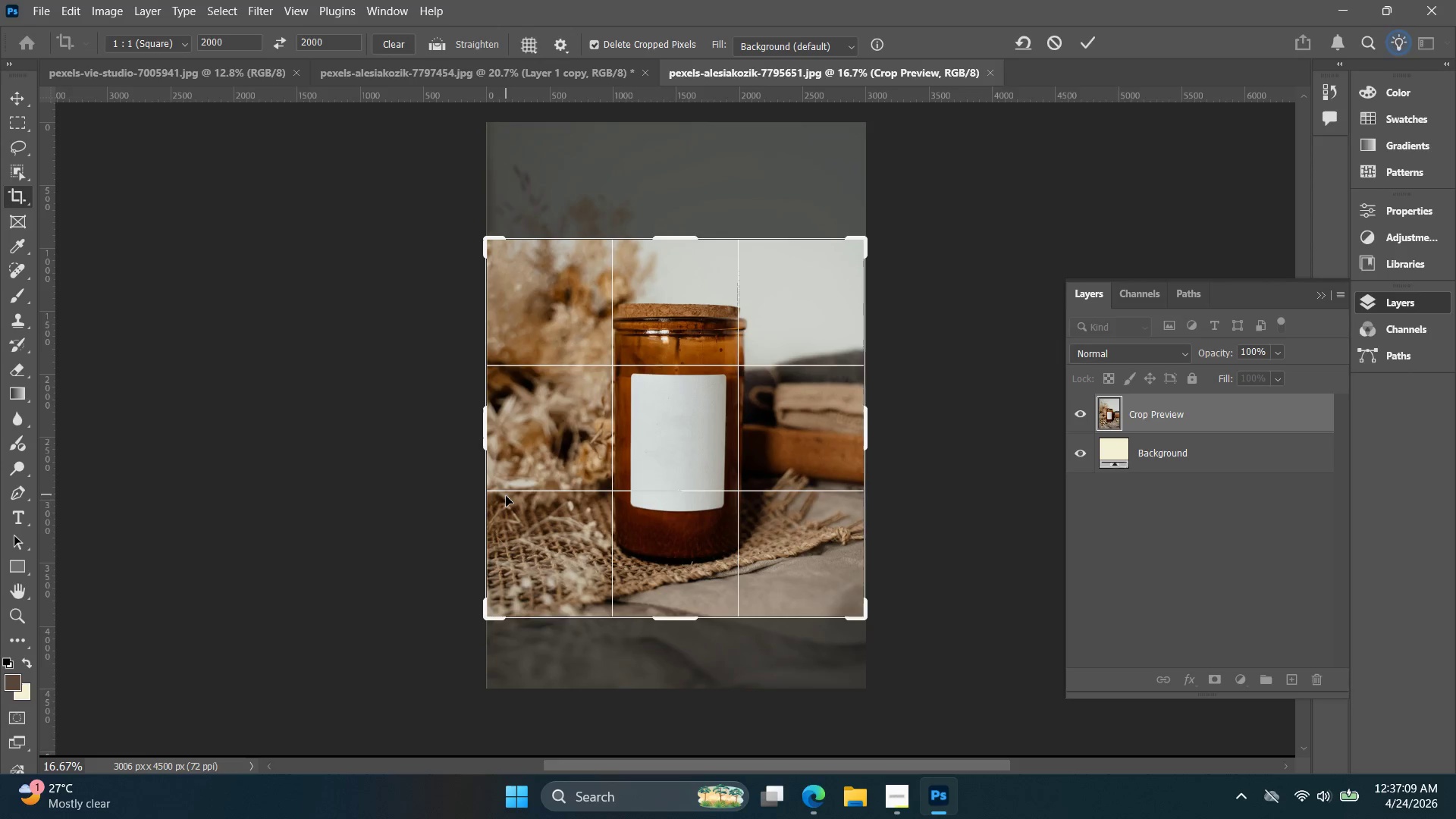 
key(ArrowDown)
 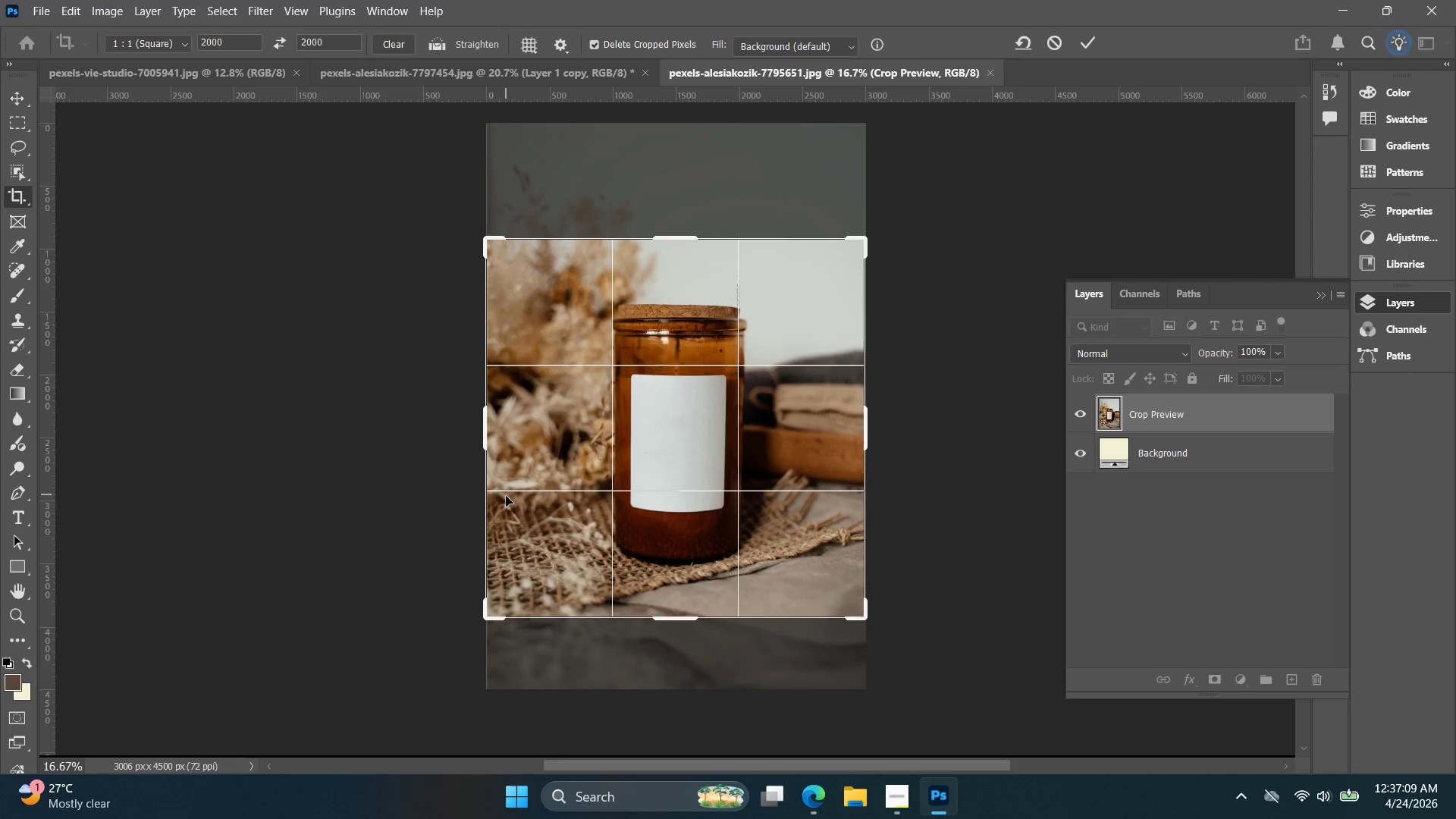 
key(ArrowDown)
 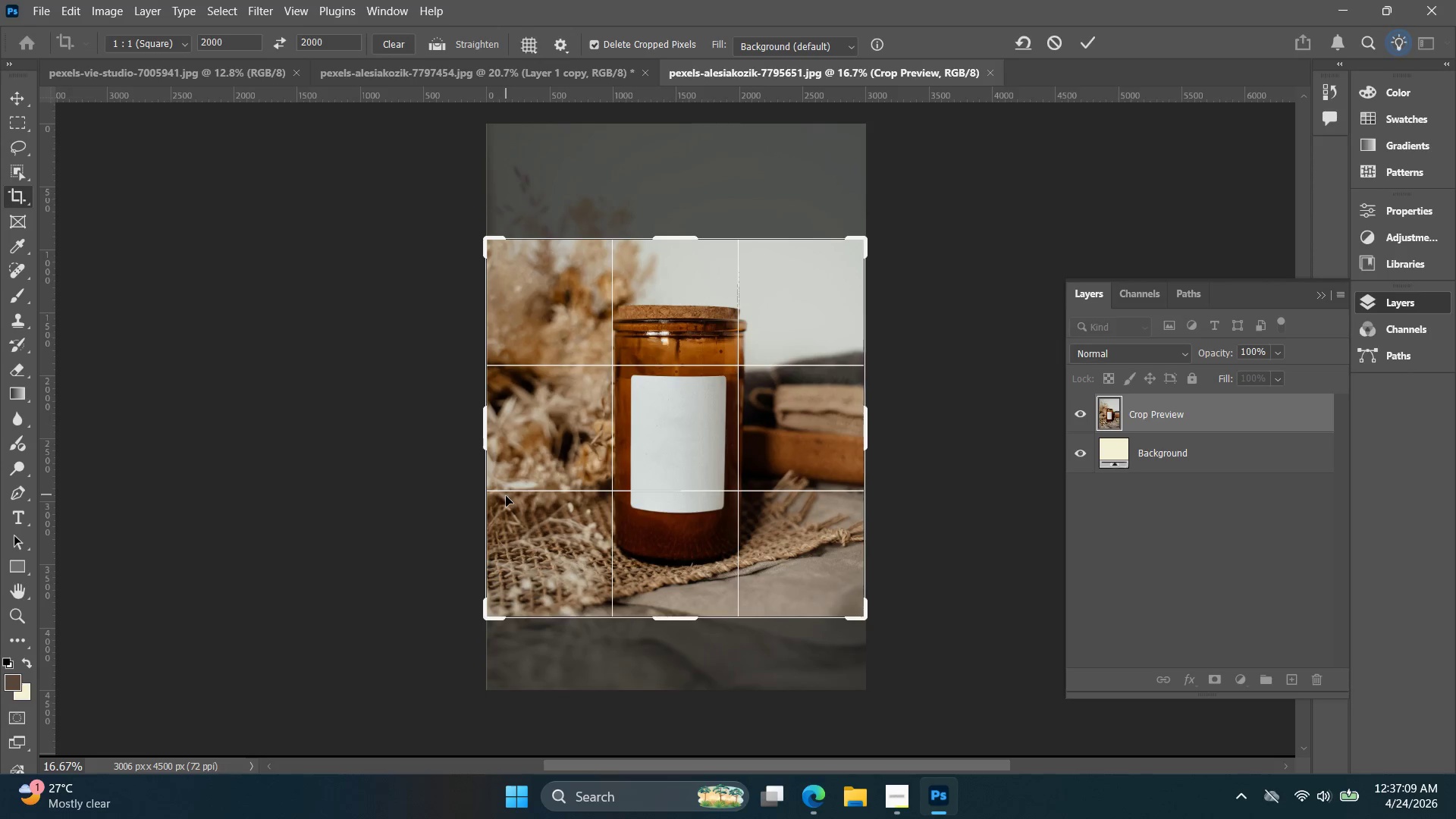 
key(ArrowDown)
 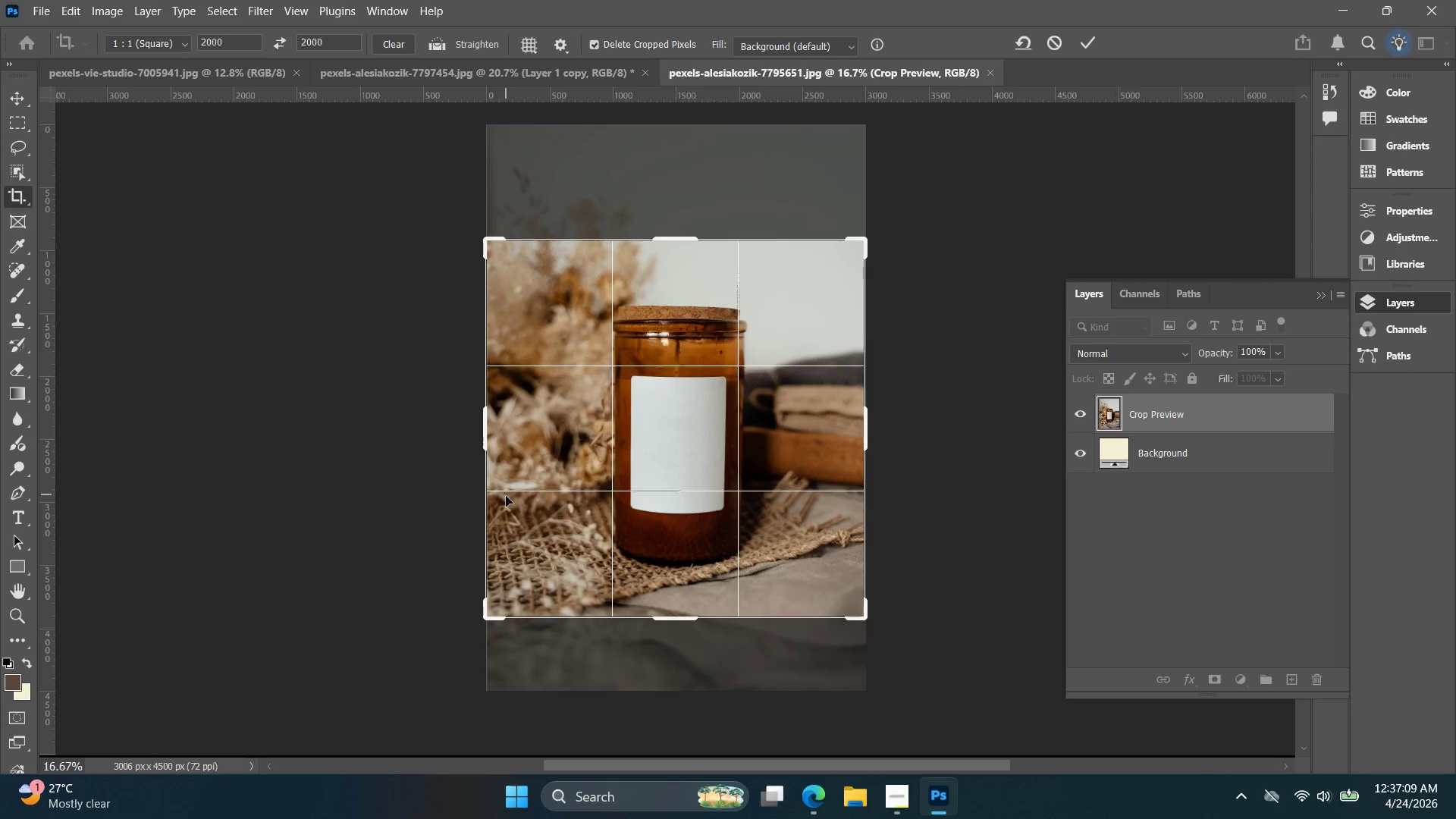 
key(ArrowDown)
 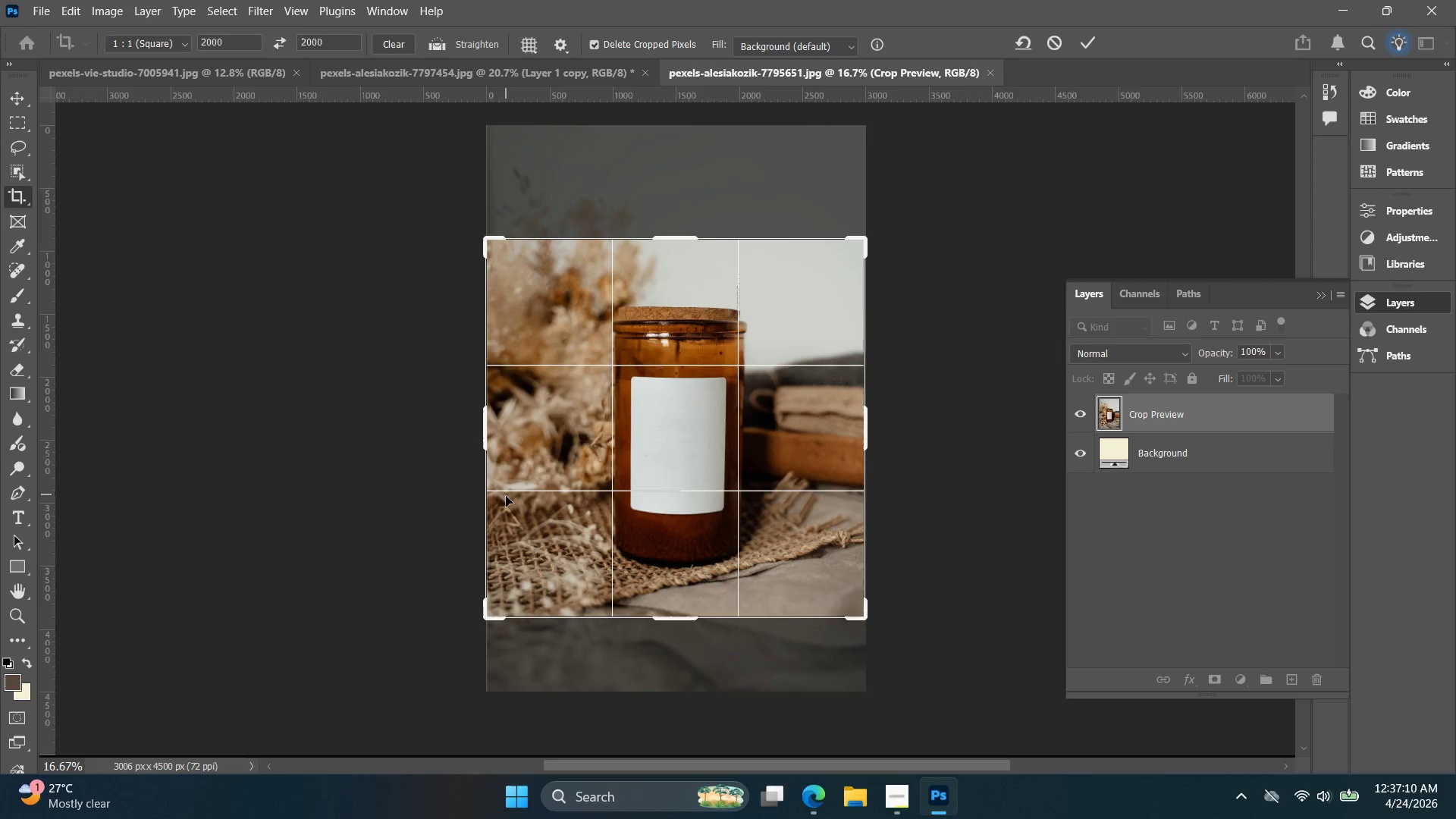 
key(ArrowDown)
 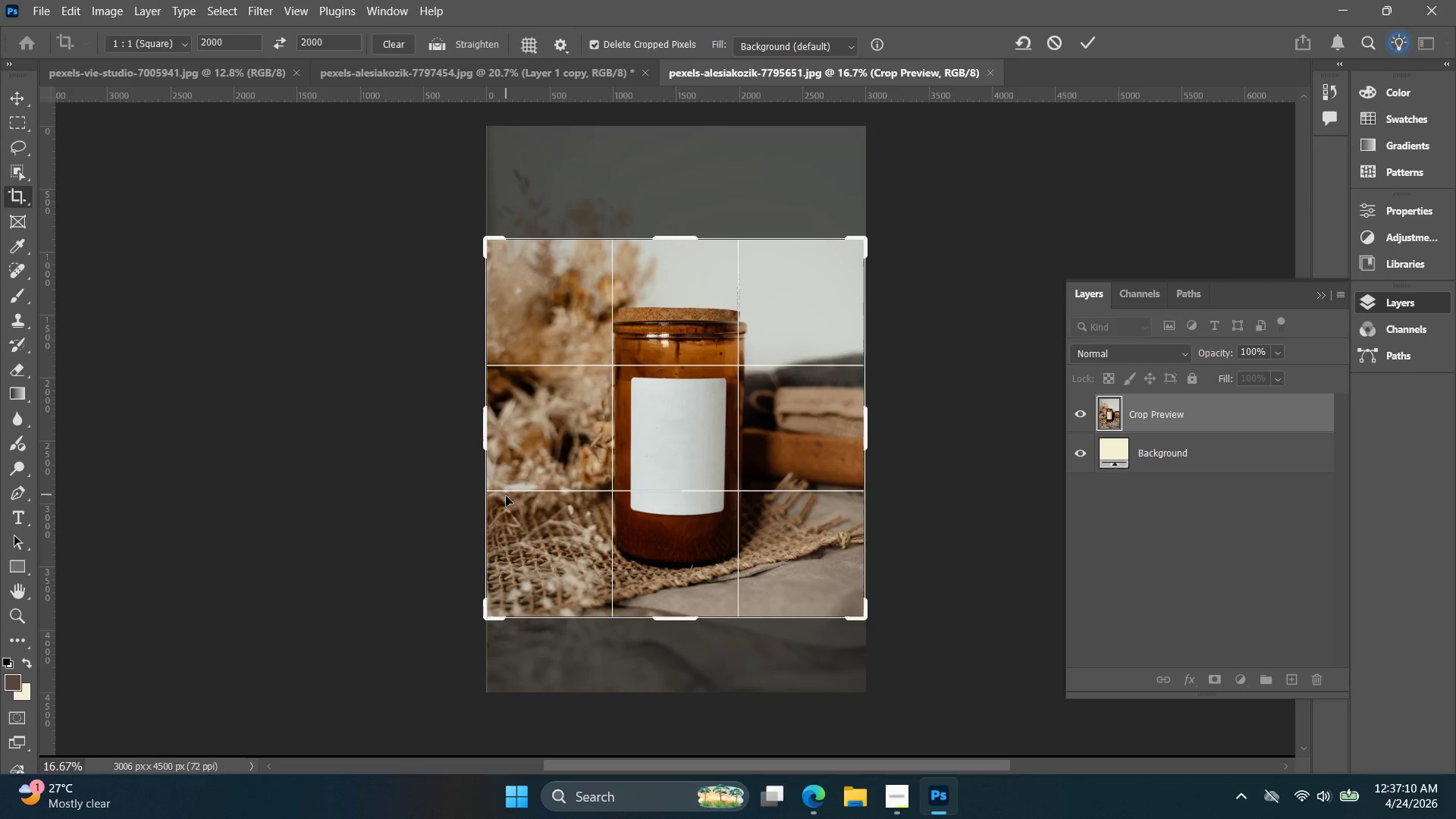 
key(ArrowDown)
 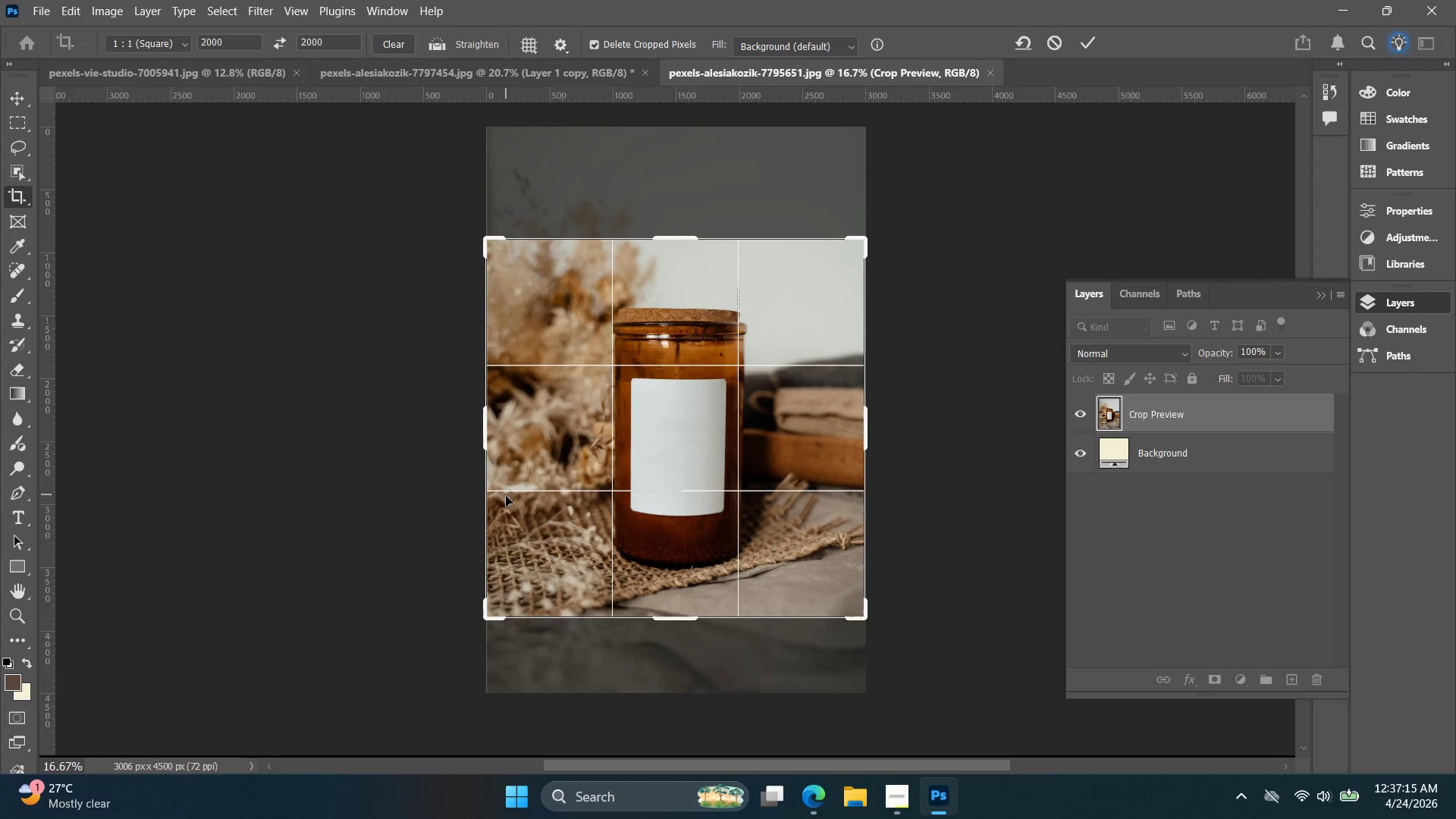 
wait(6.3)
 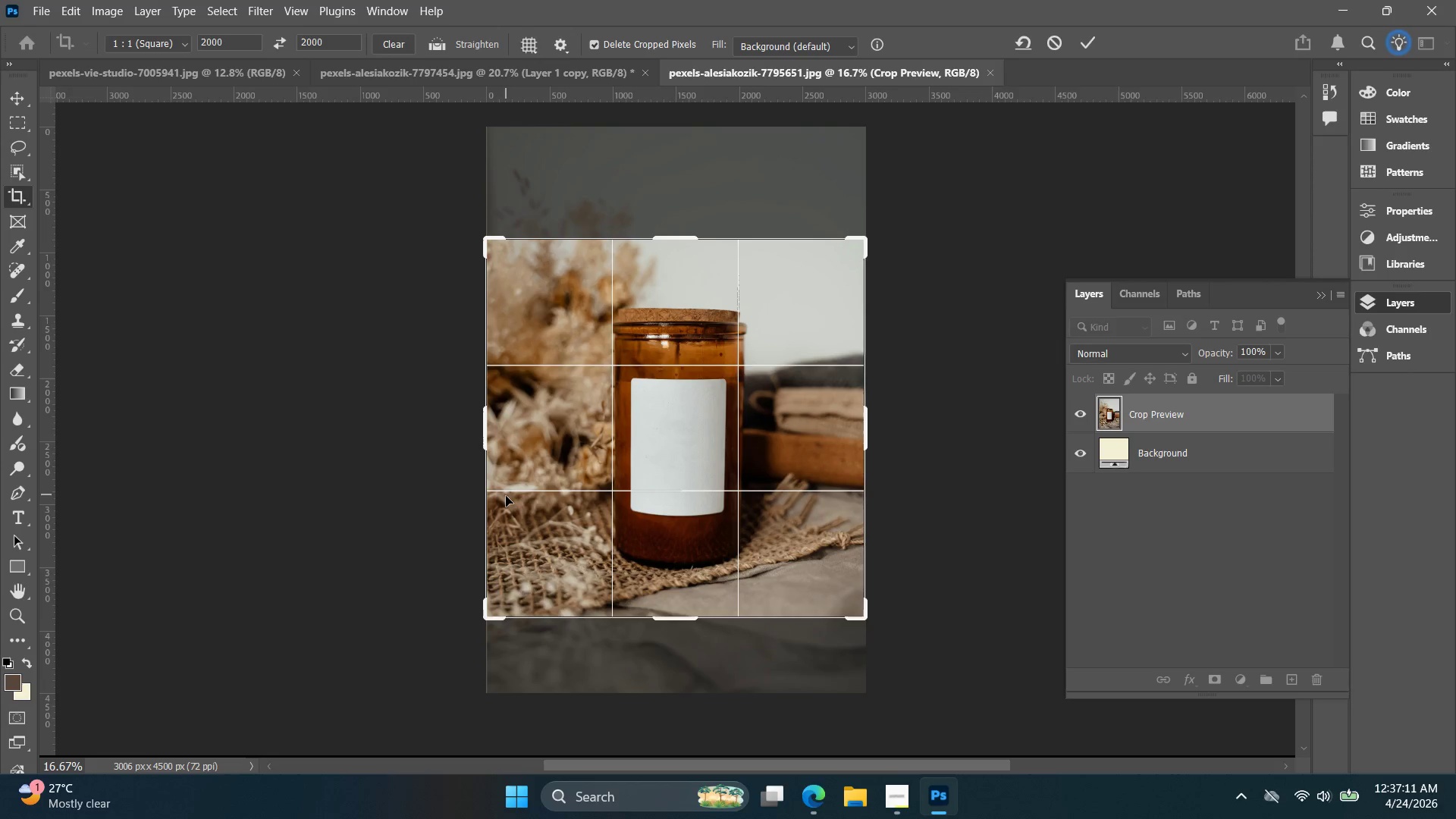 
key(ArrowDown)
 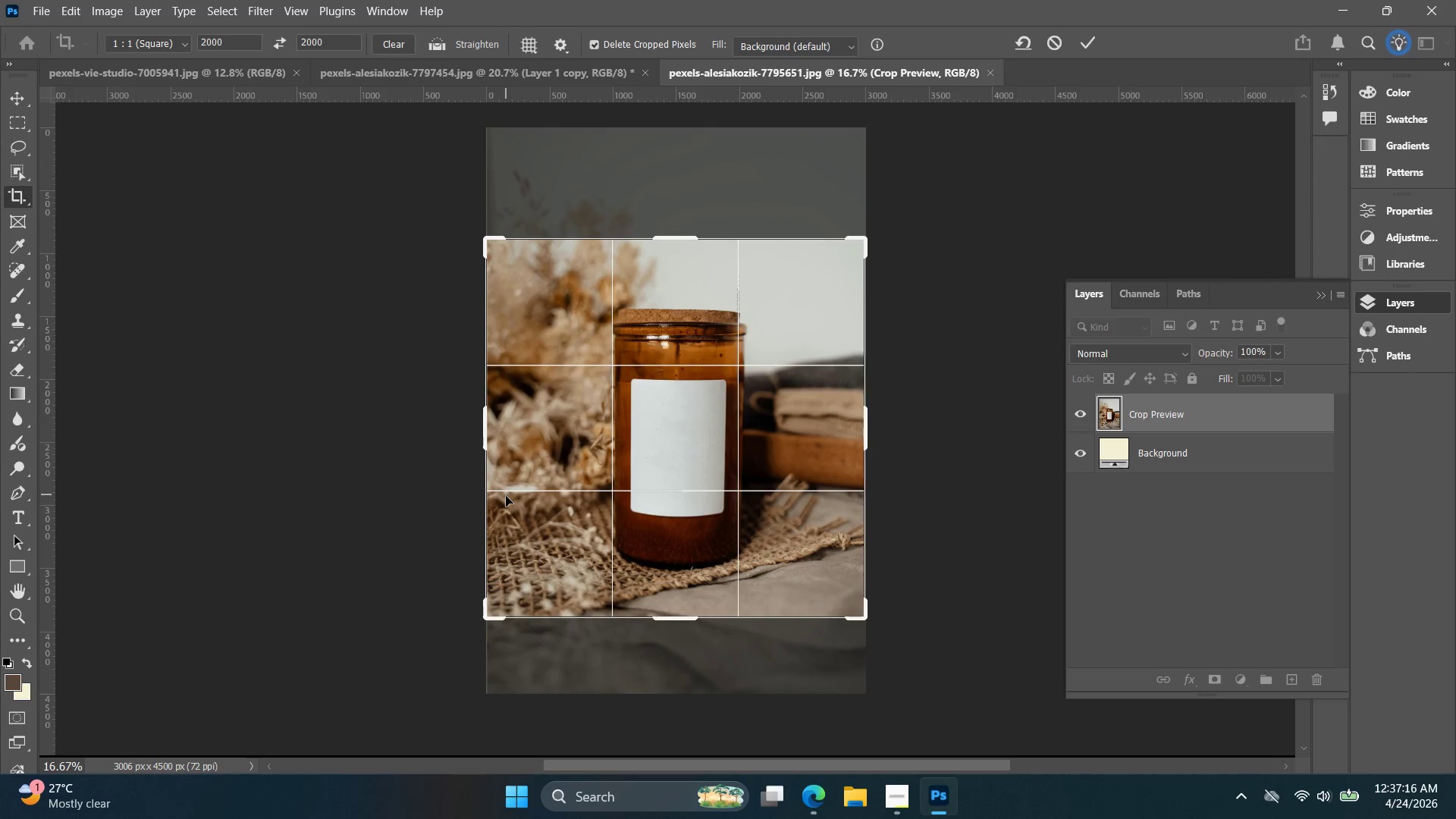 
hold_key(key=ArrowDown, duration=0.45)
 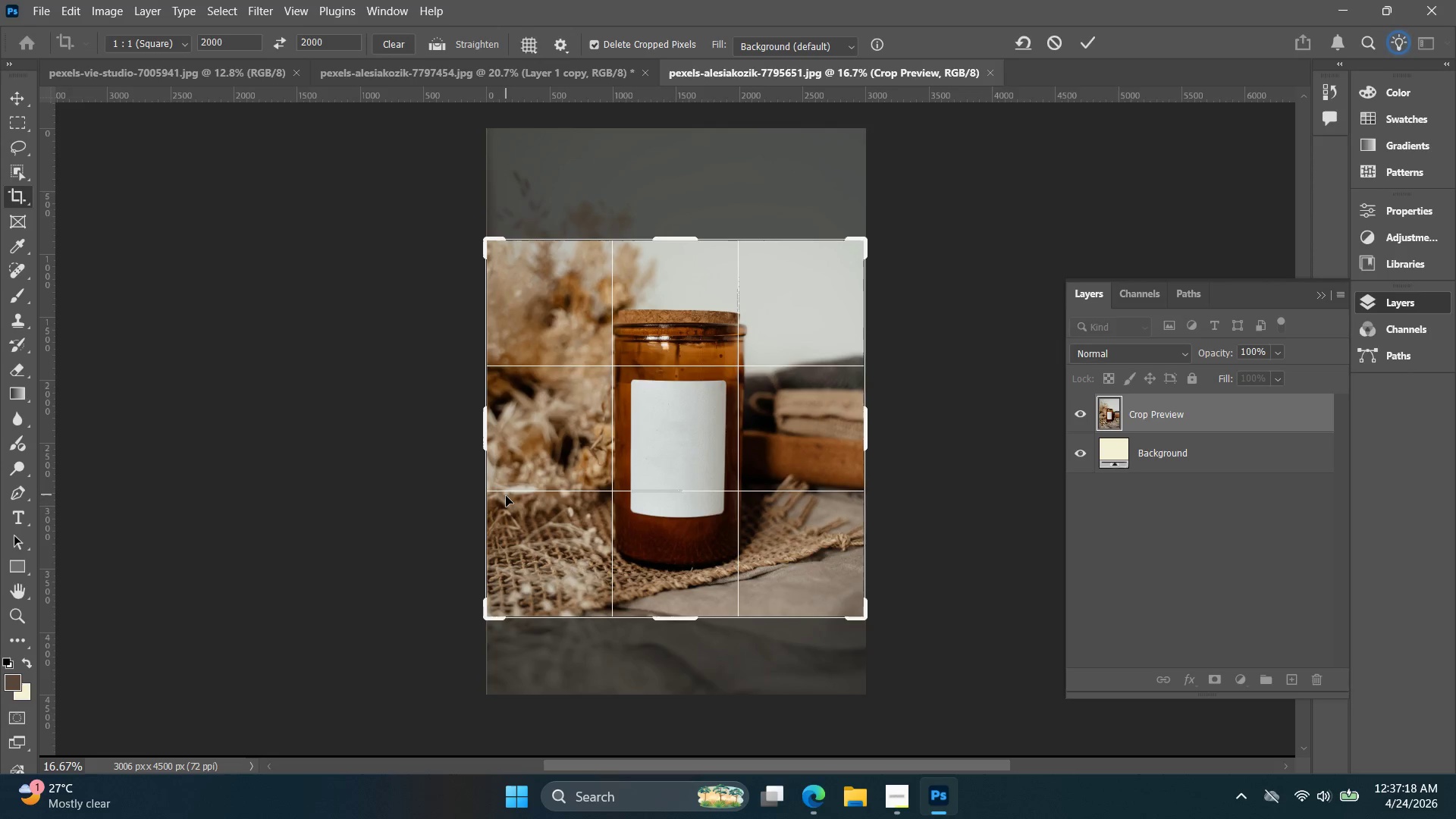 
hold_key(key=ArrowUp, duration=1.16)
 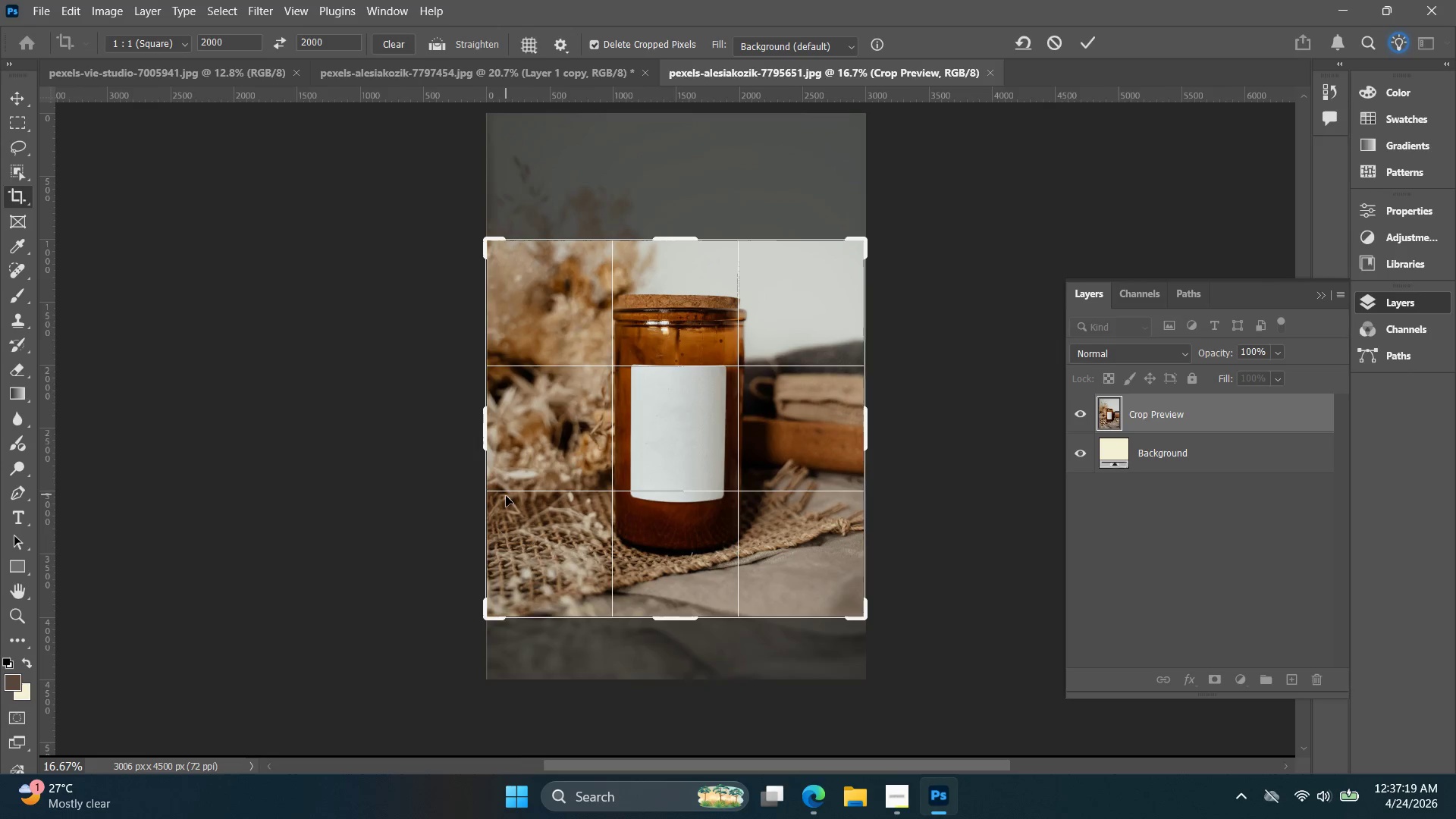 
key(ArrowRight)
 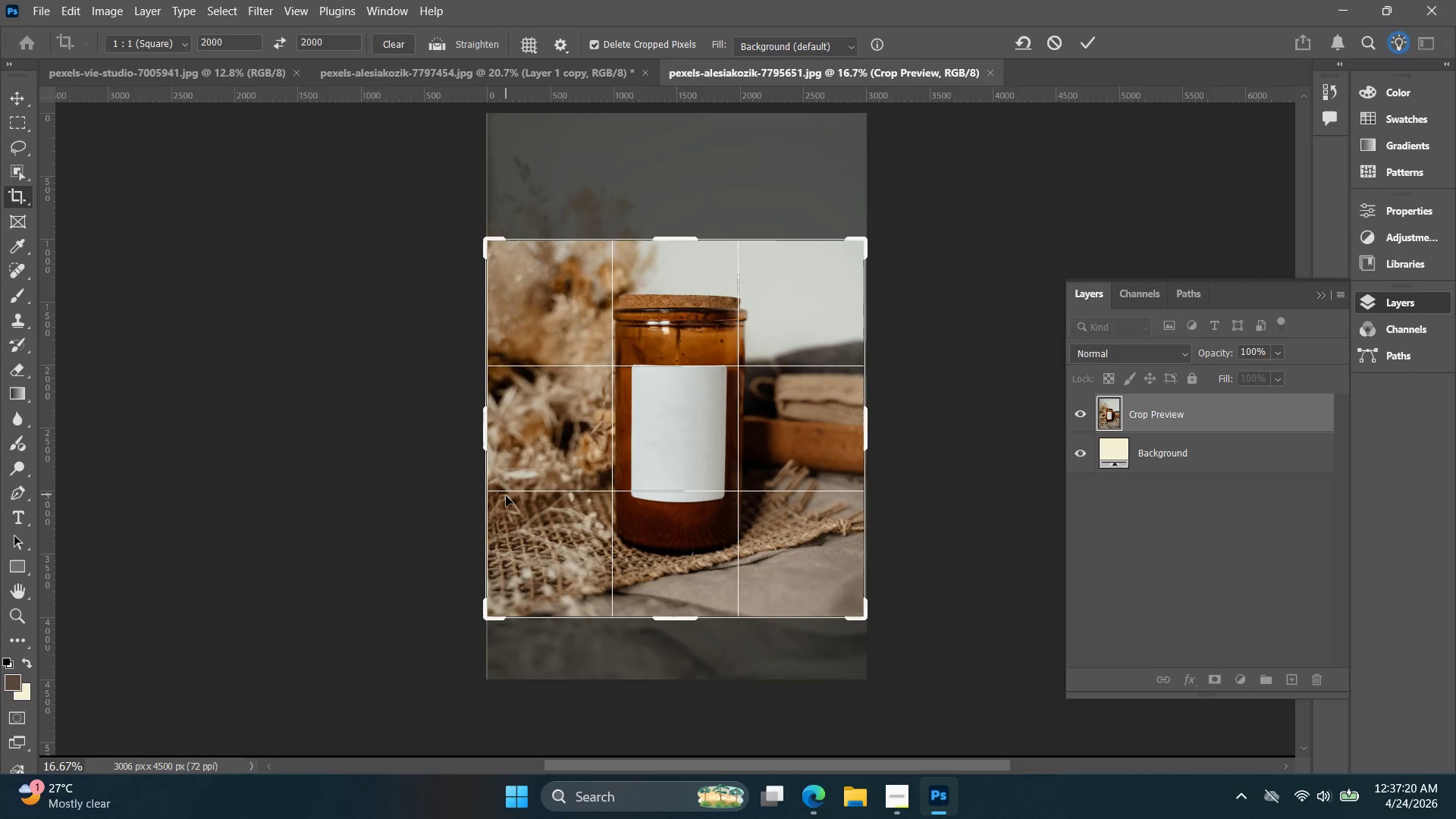 
key(ArrowRight)
 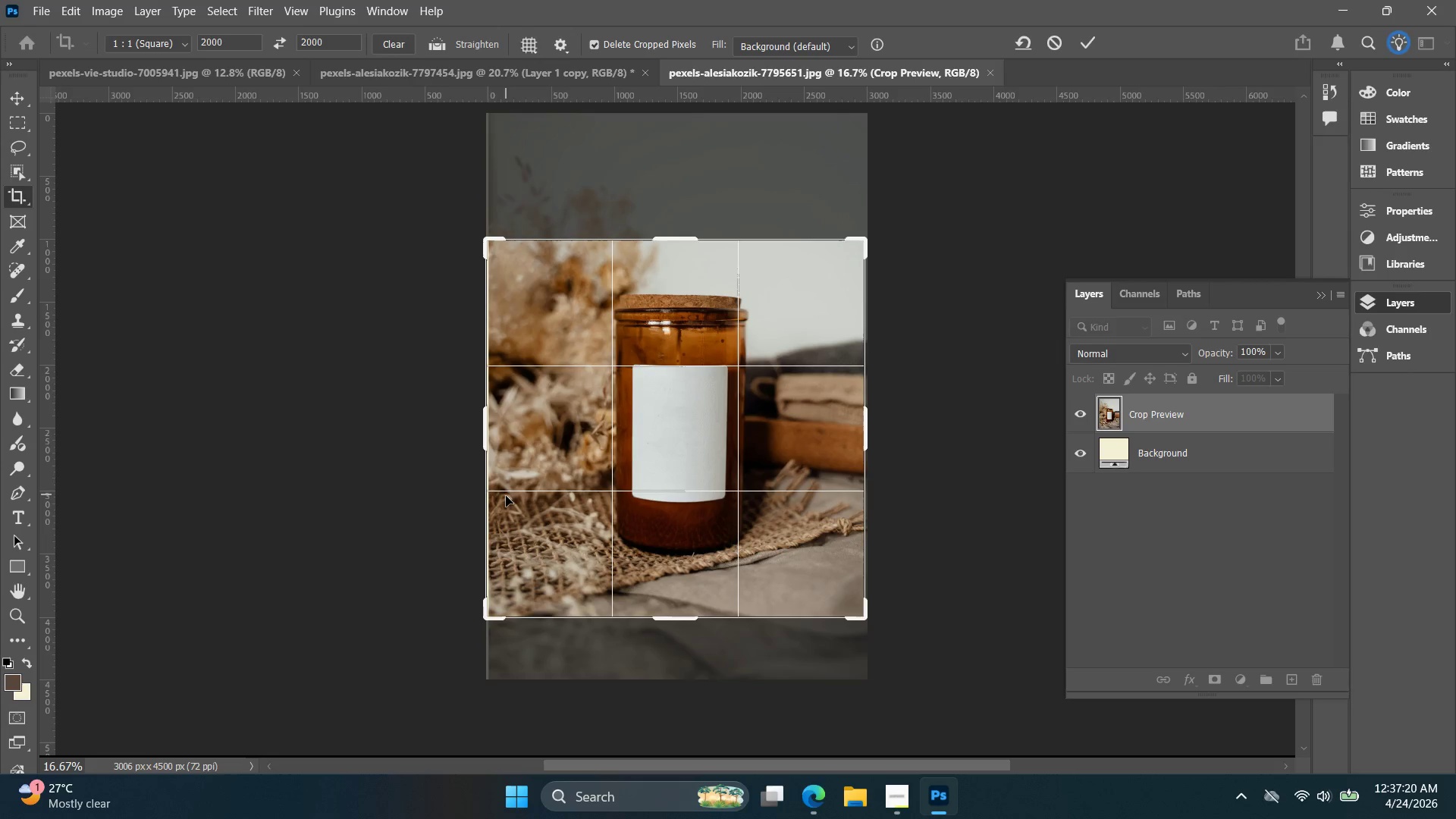 
key(ArrowLeft)
 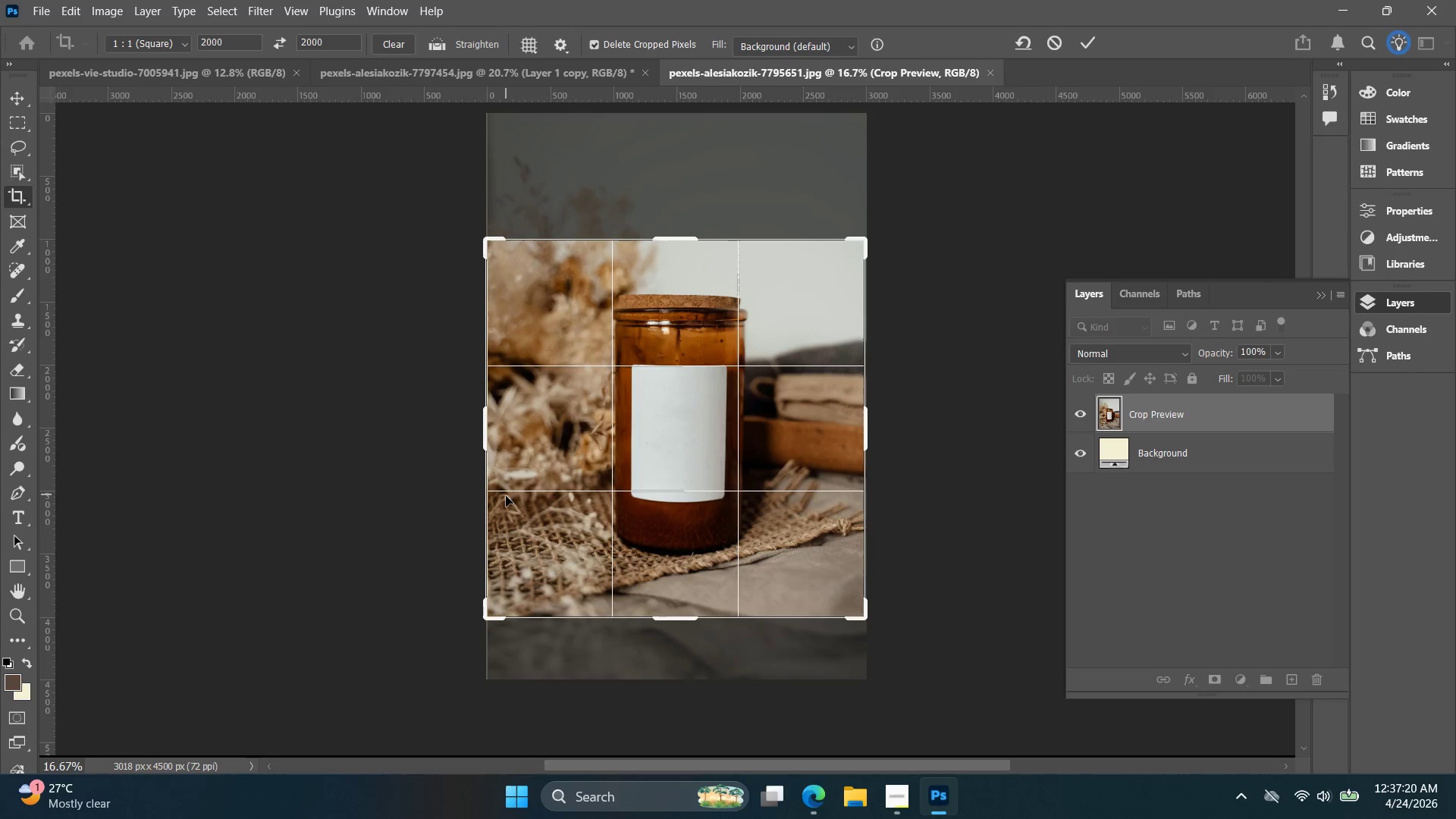 
key(ArrowLeft)
 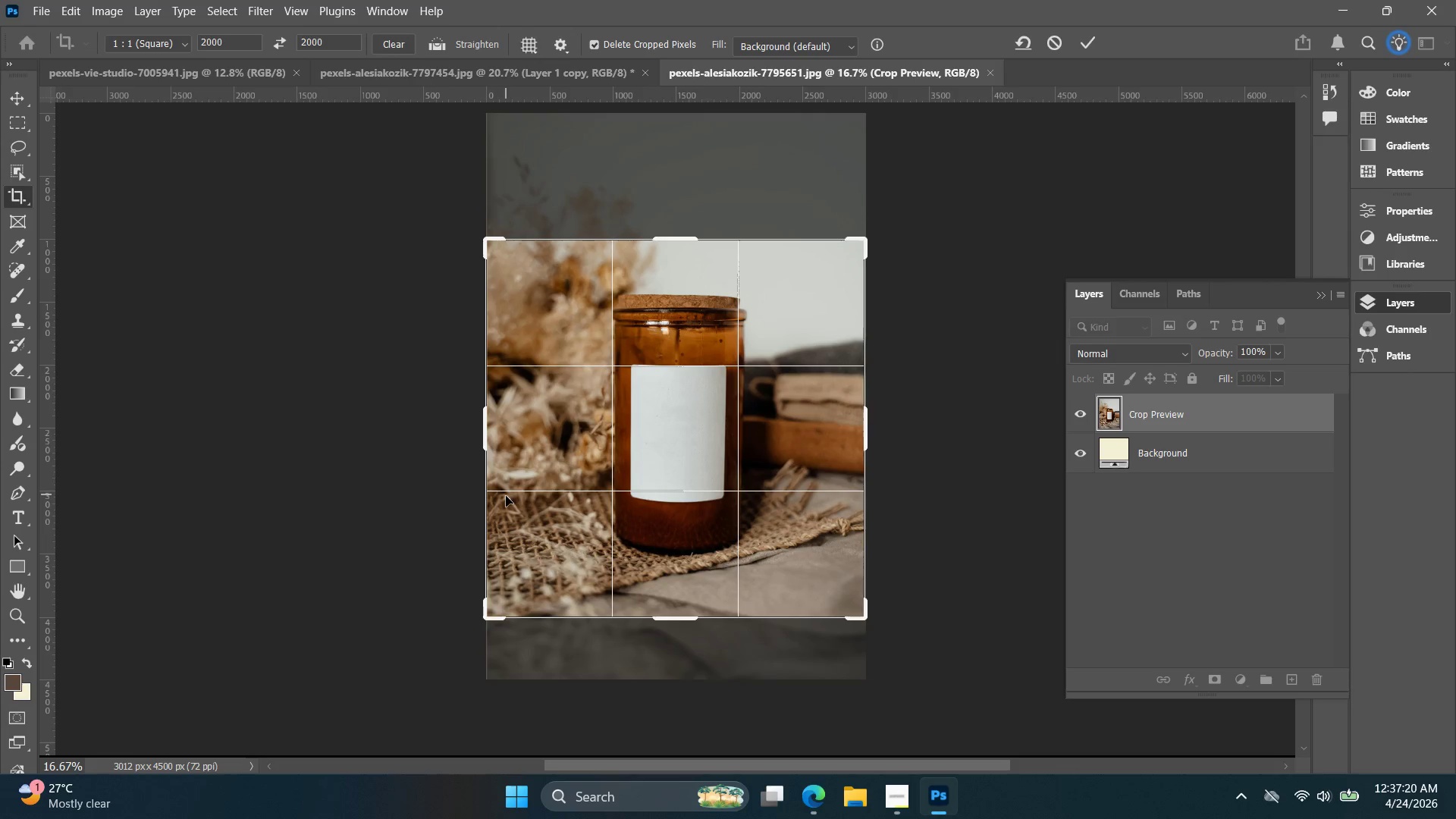 
key(ArrowLeft)
 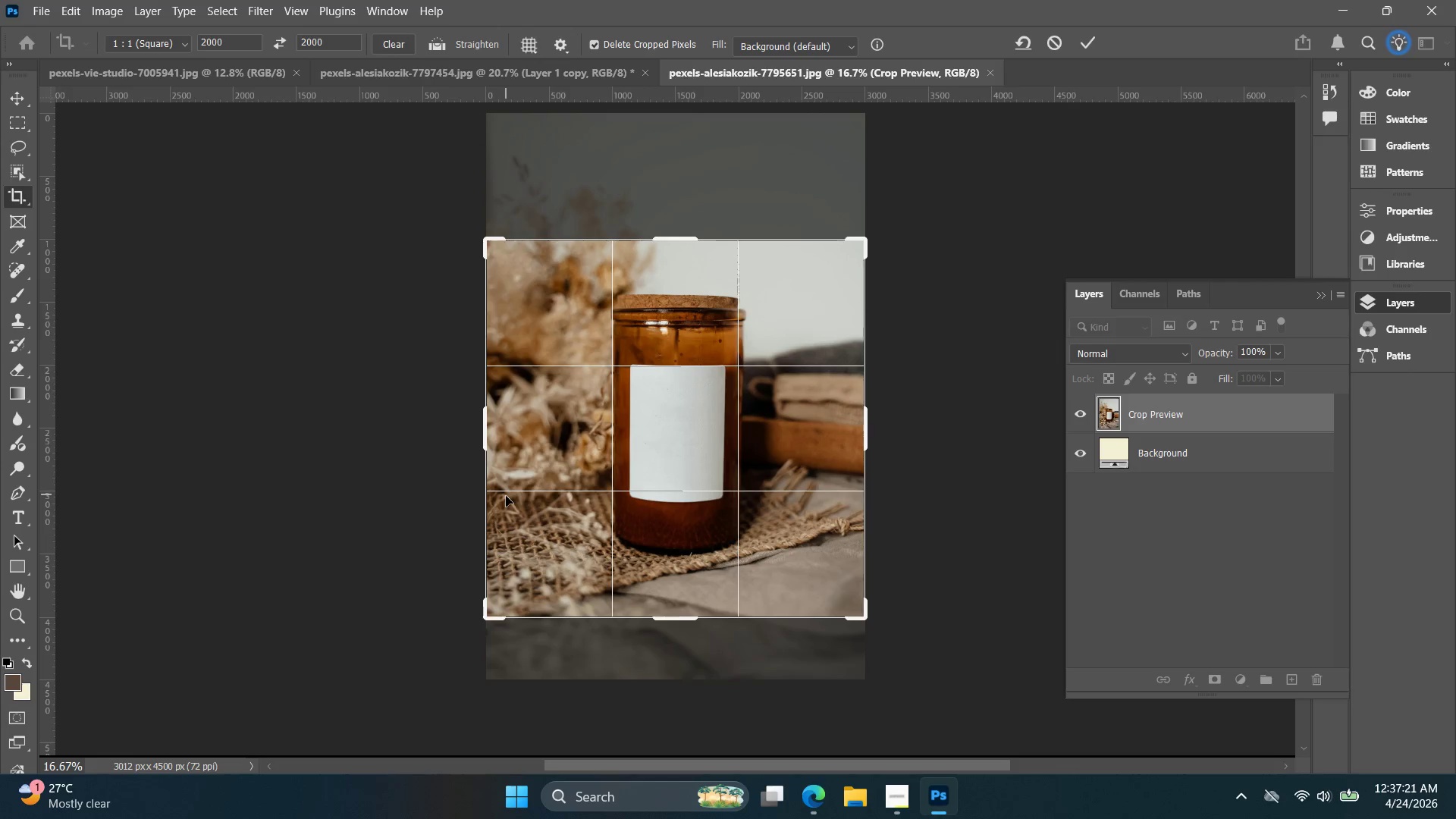 
key(ArrowLeft)
 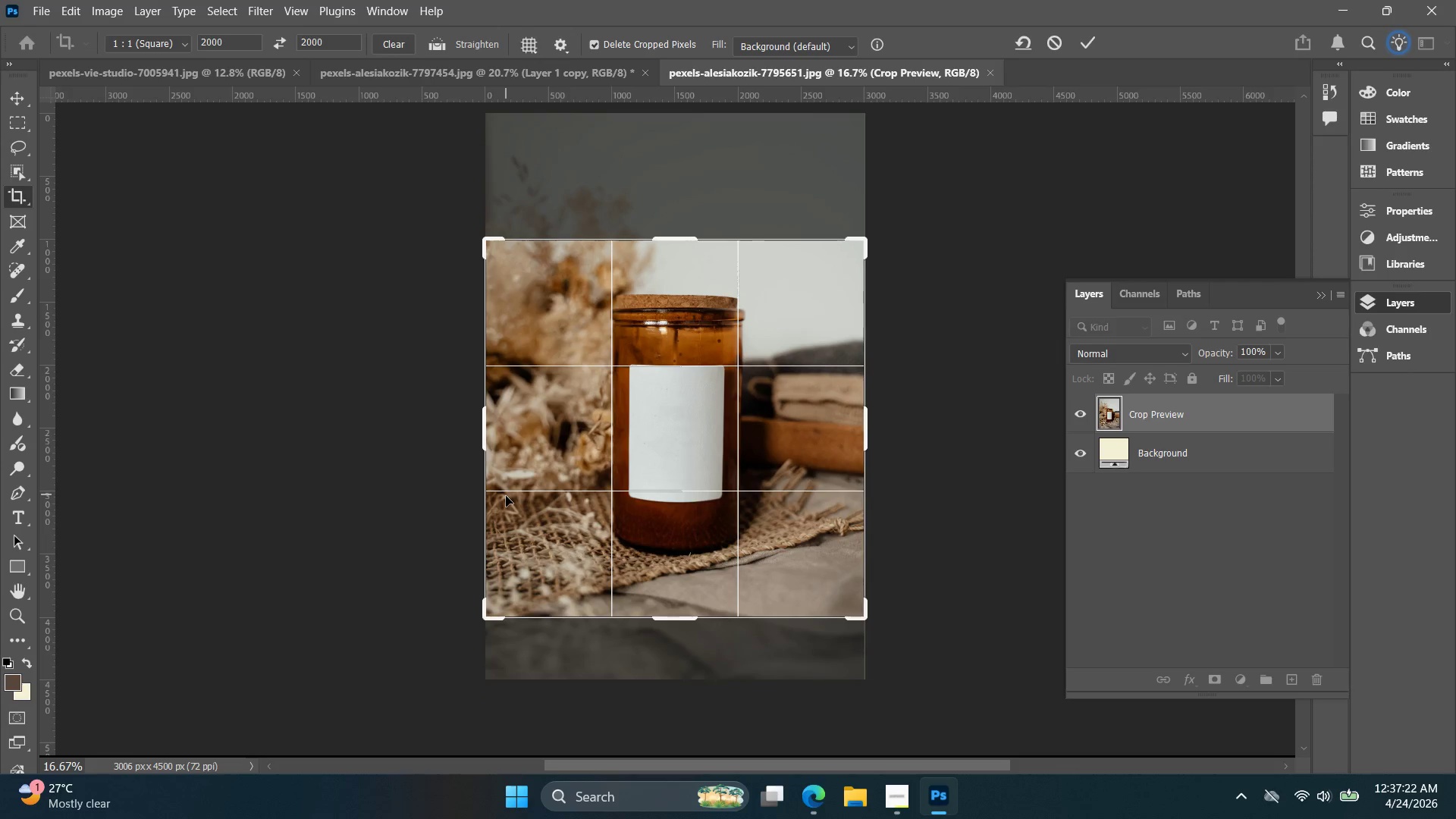 
key(ArrowUp)
 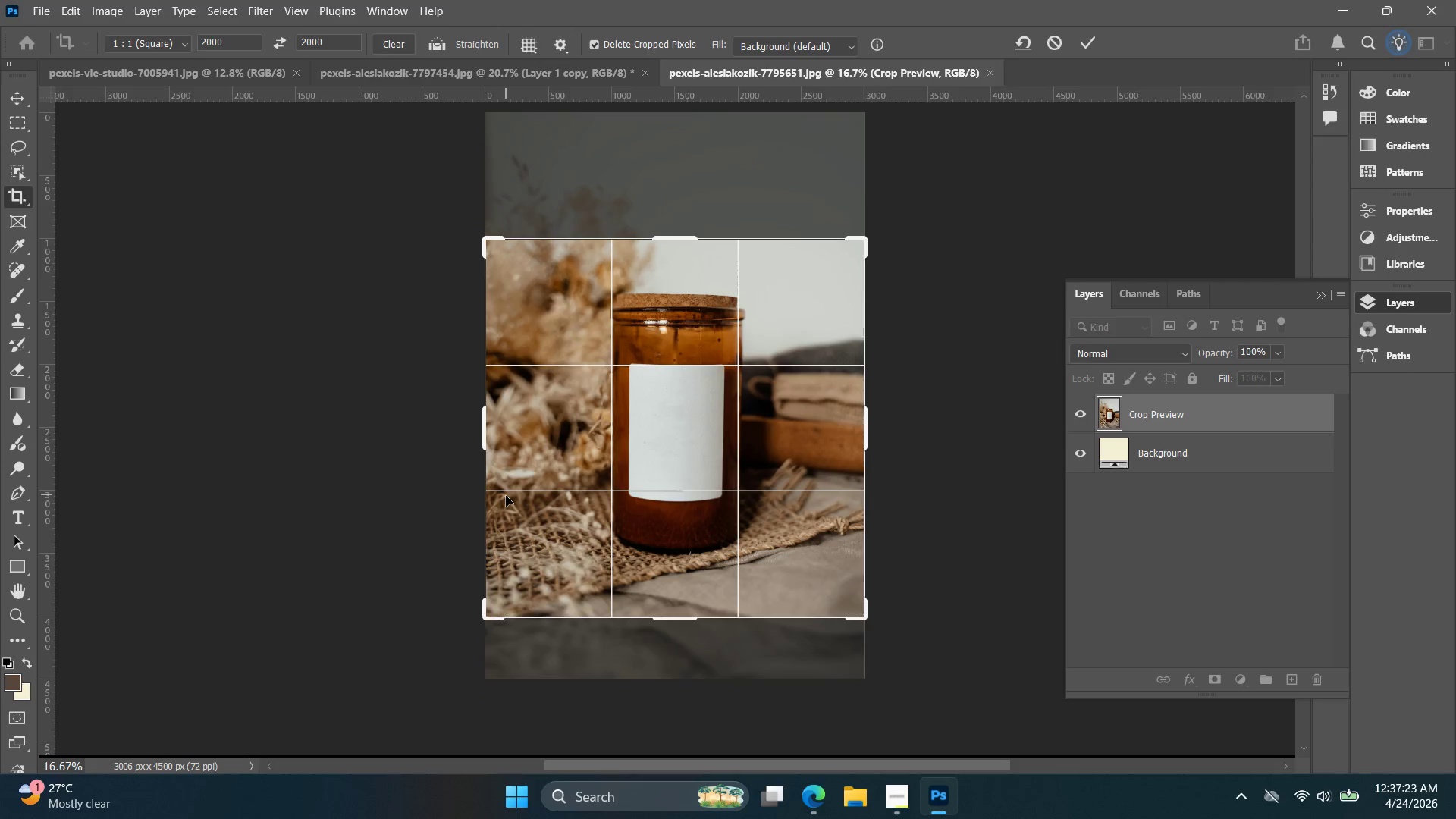 
key(ArrowUp)
 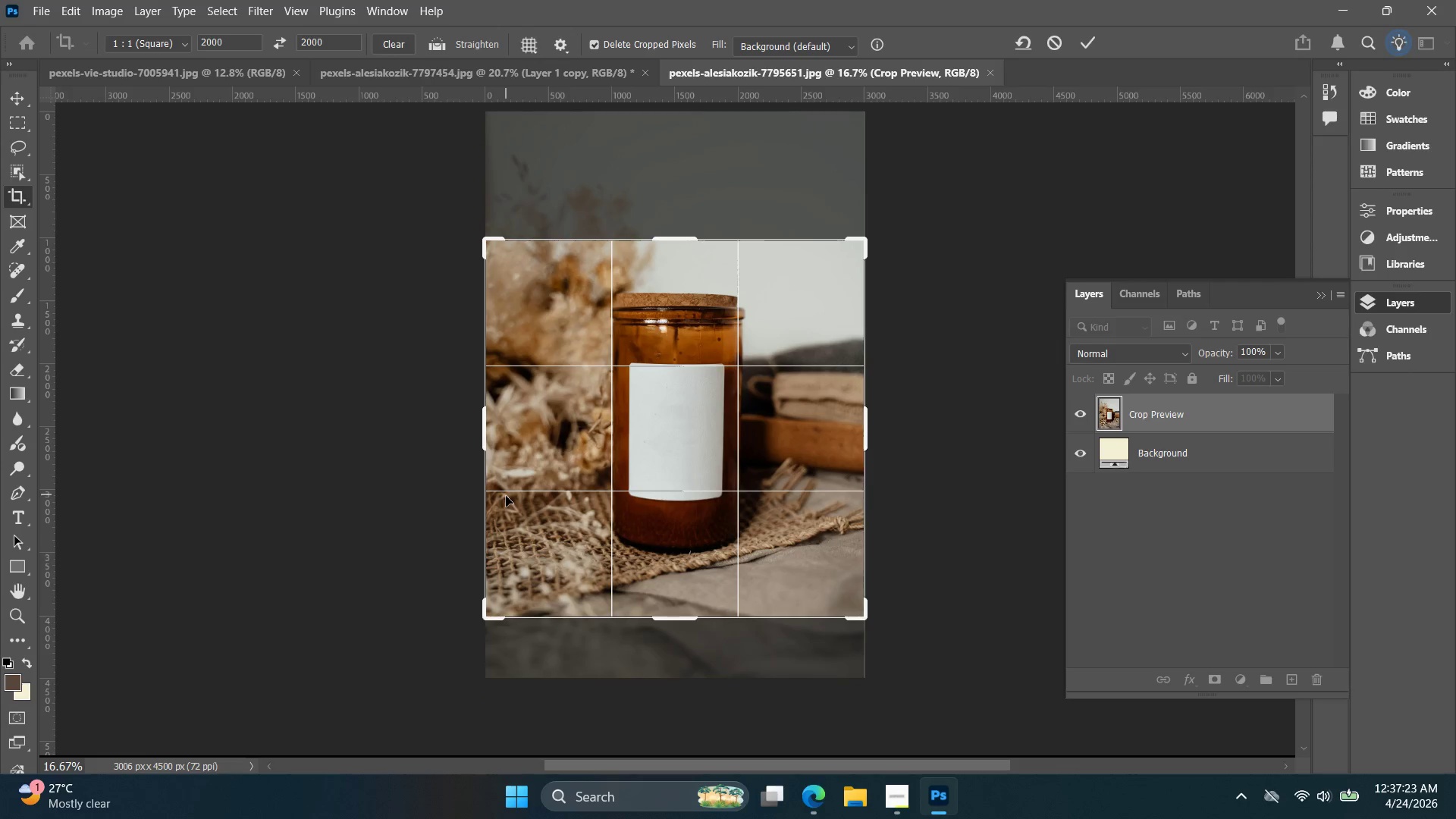 
key(ArrowUp)
 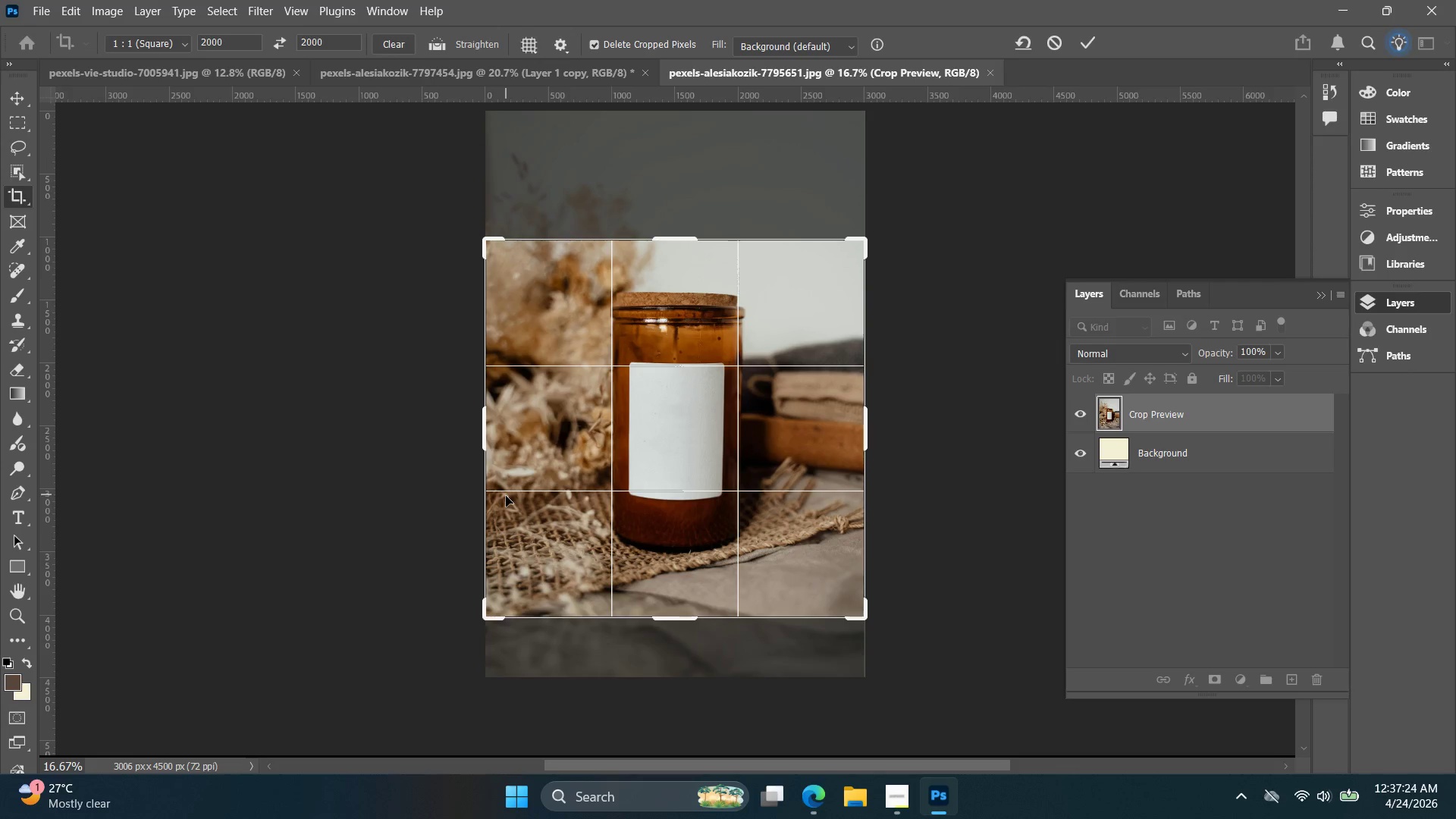 
key(ArrowUp)
 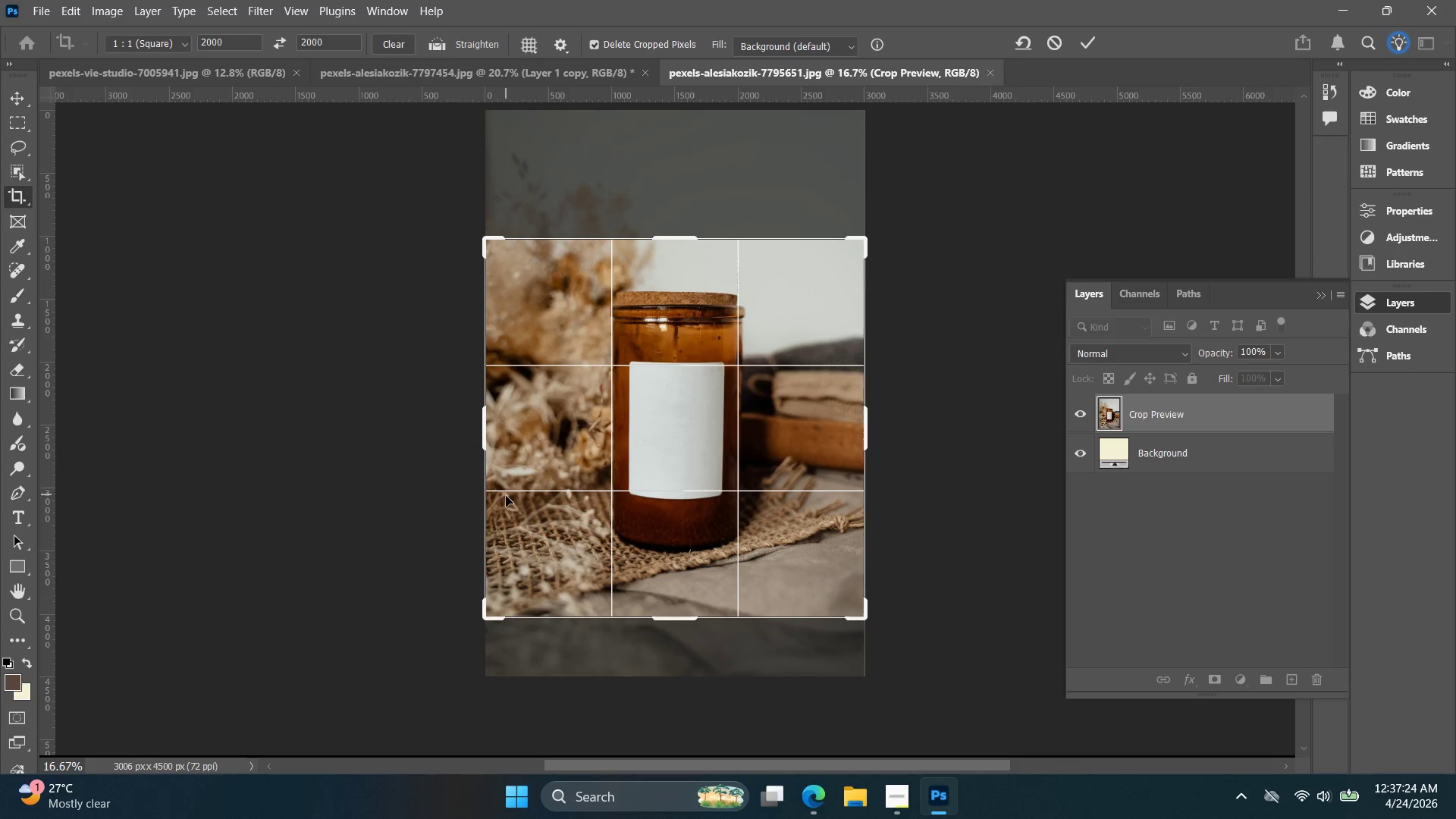 
key(ArrowUp)
 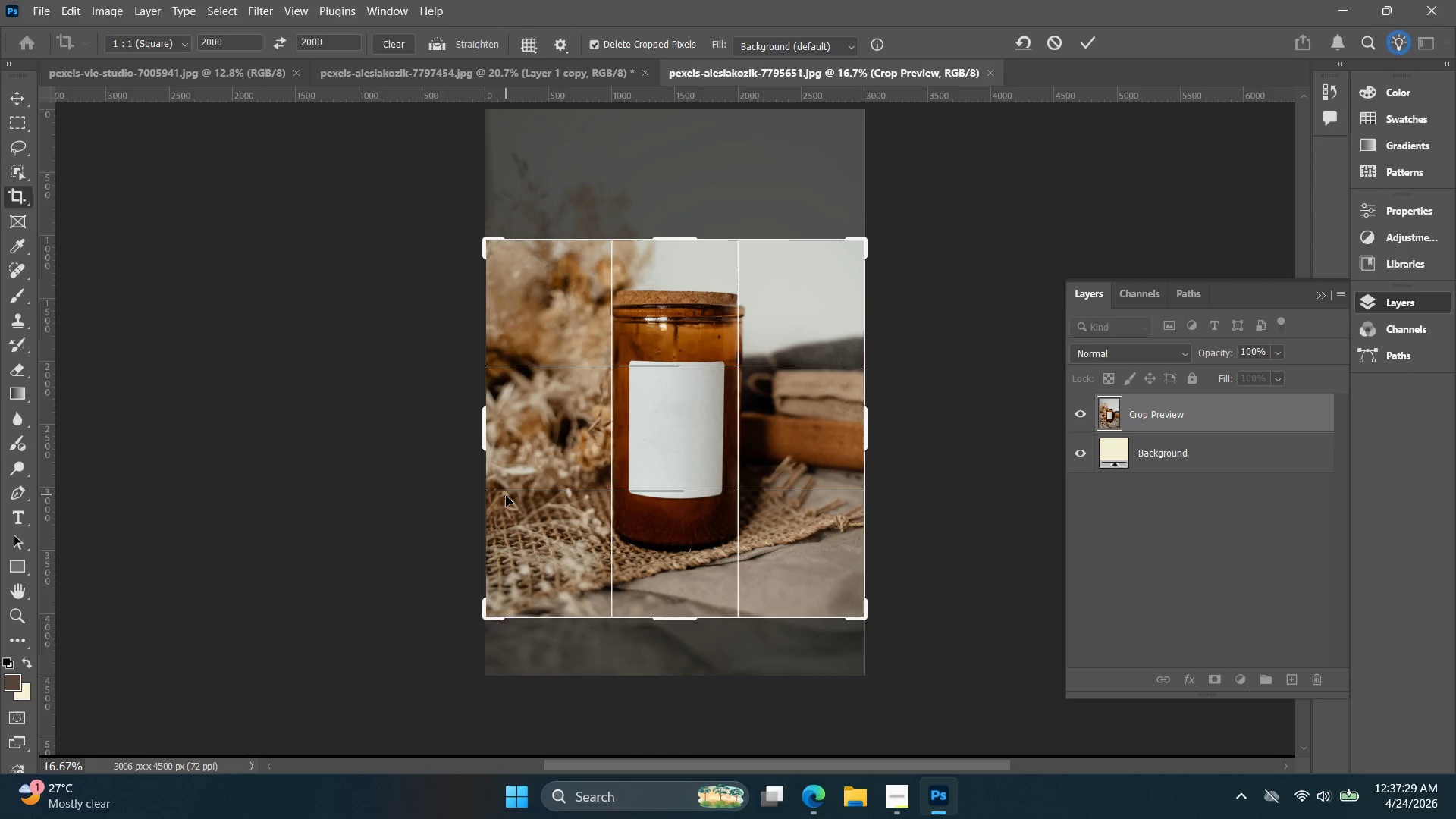 
wait(6.75)
 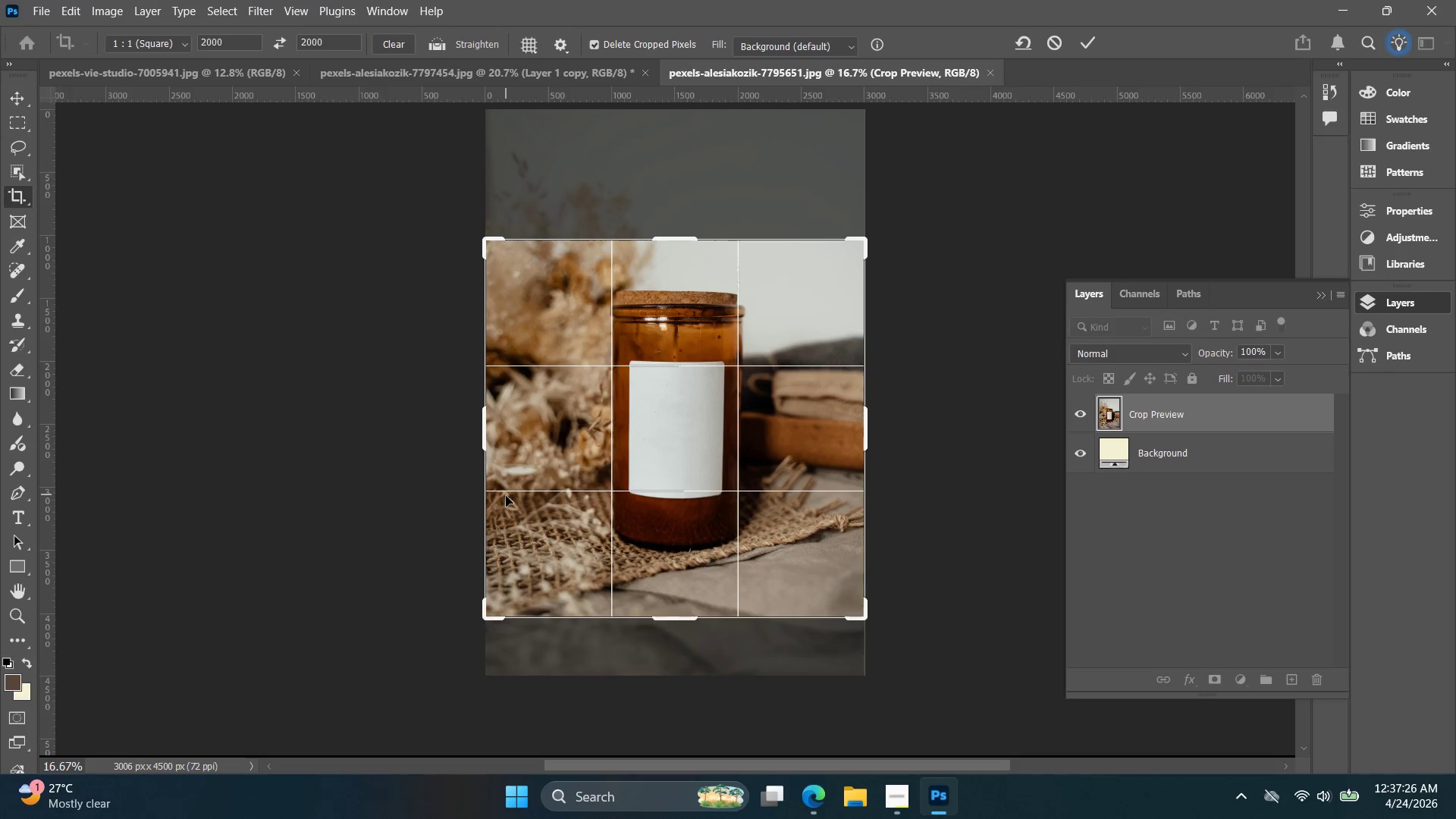 
key(ArrowDown)
 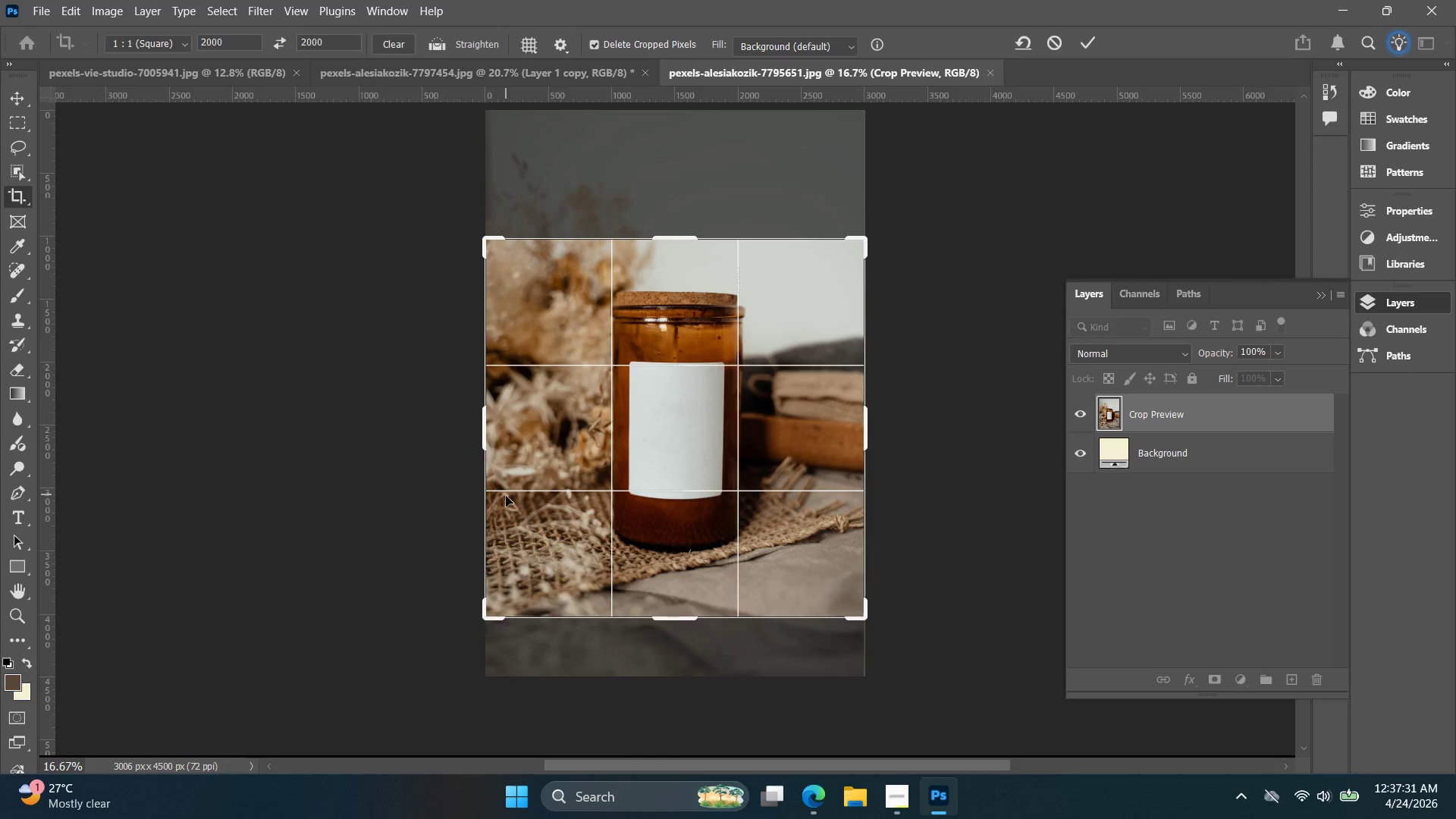 
key(ArrowDown)
 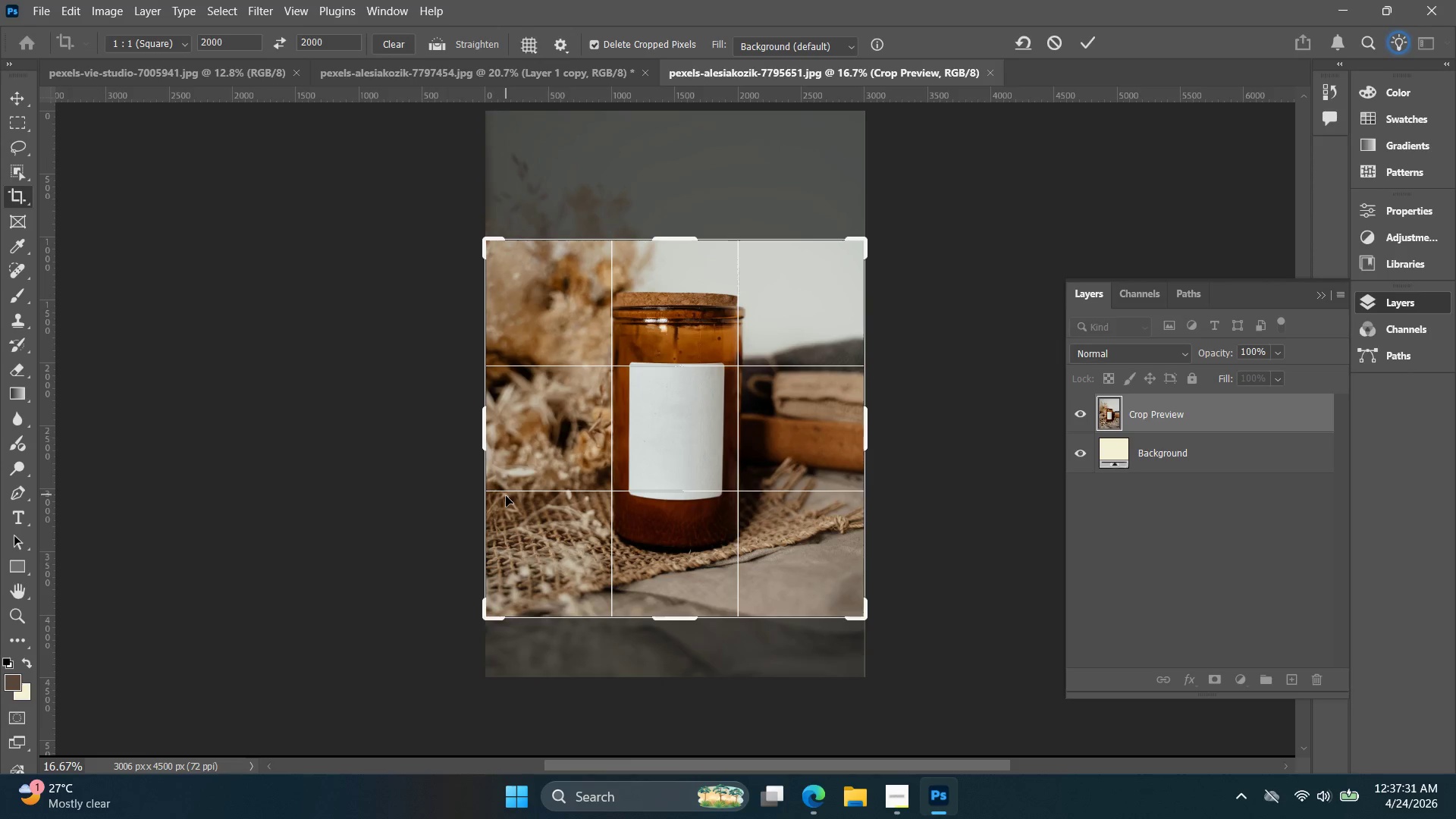 
key(ArrowDown)
 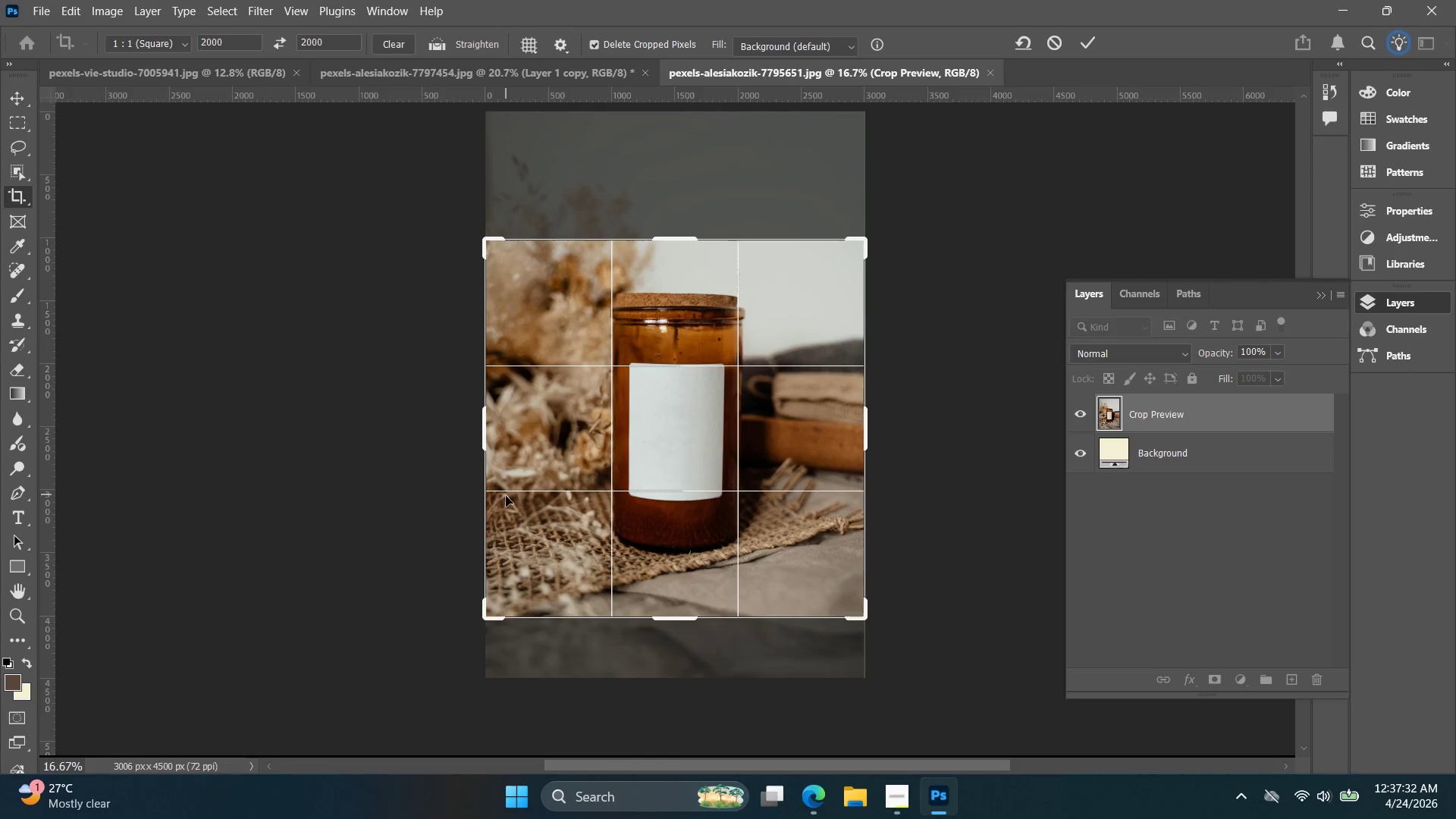 
key(ArrowDown)
 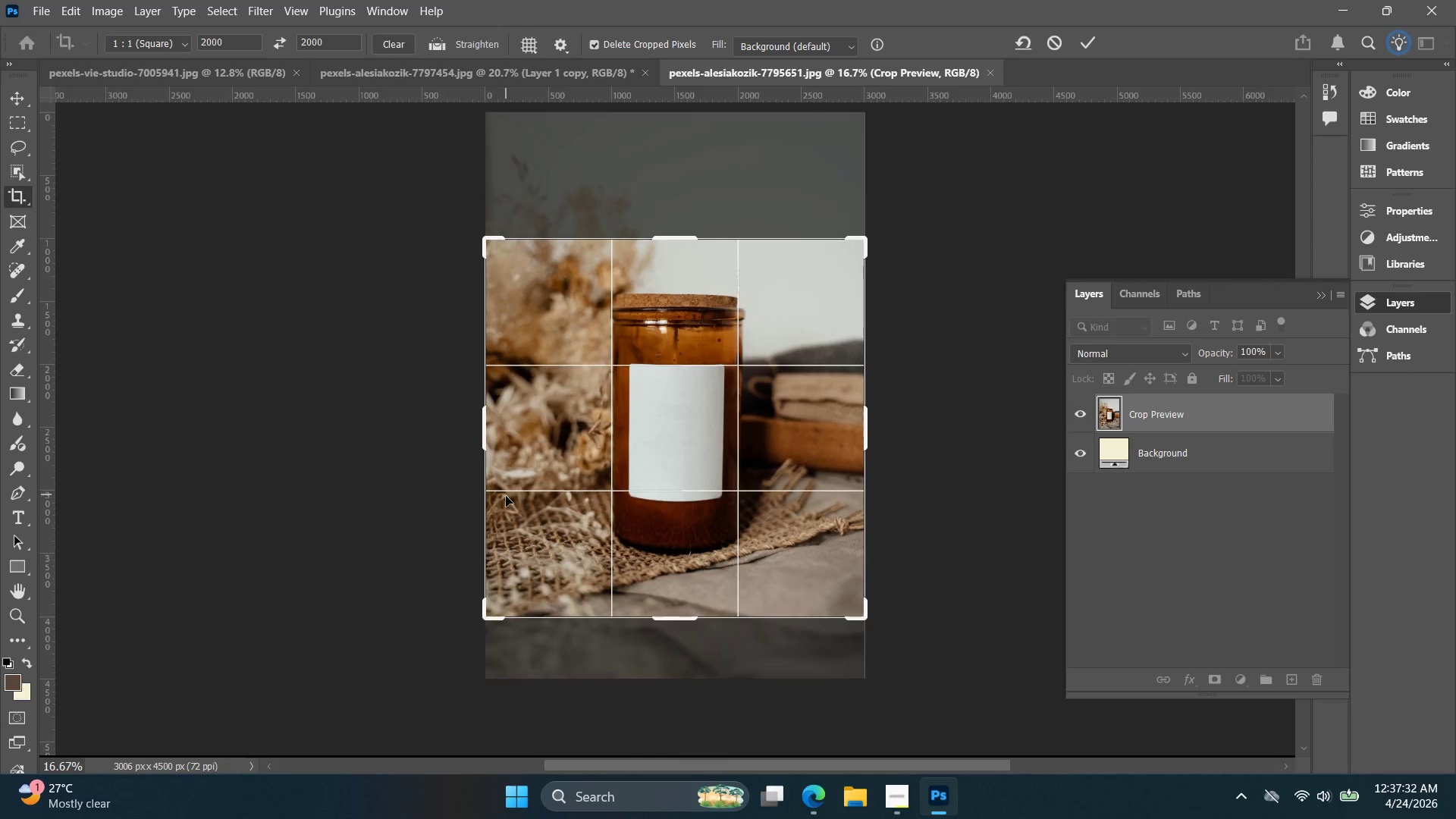 
key(ArrowDown)
 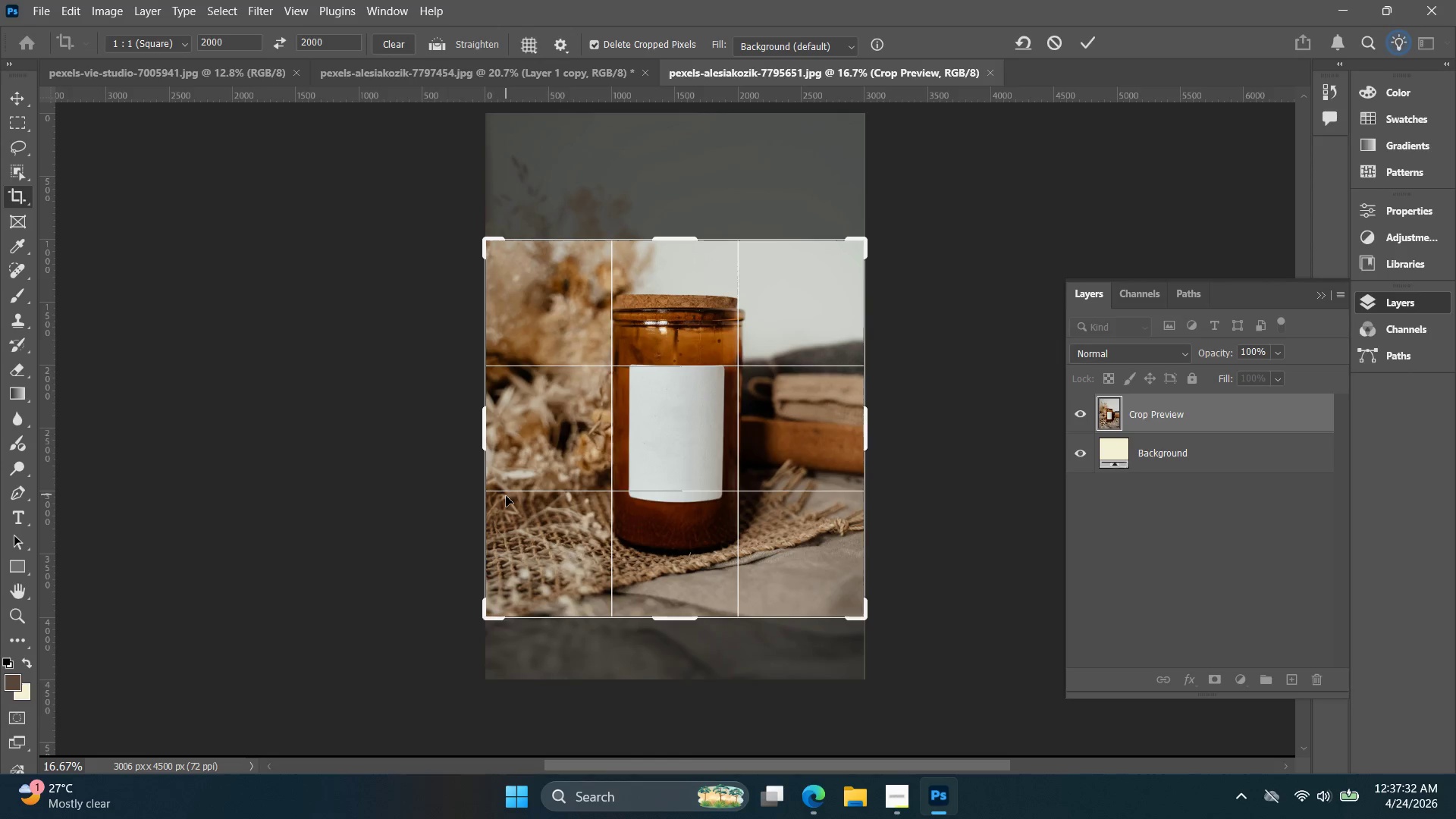 
key(ArrowDown)
 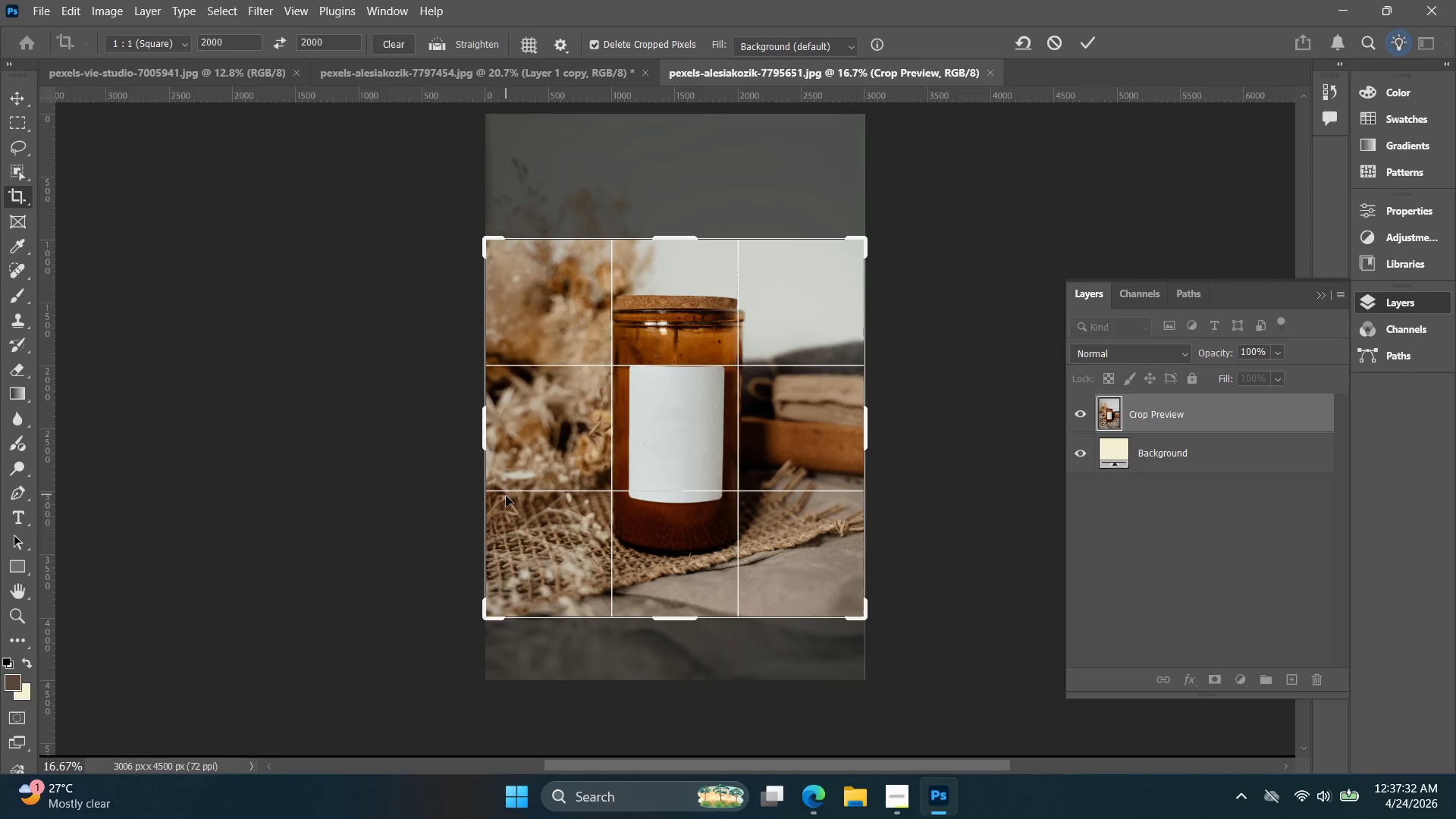 
key(ArrowDown)
 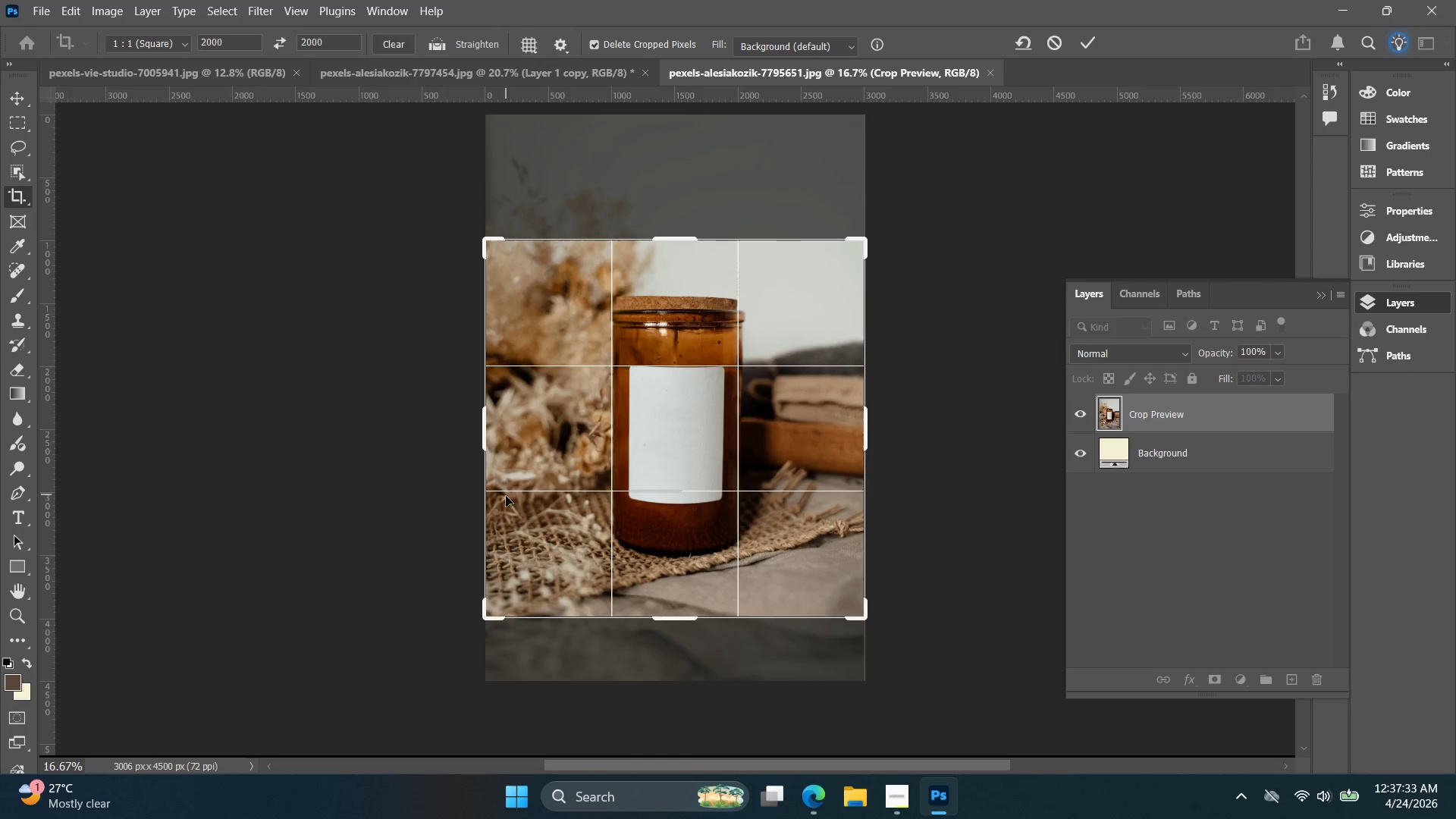 
key(ArrowDown)
 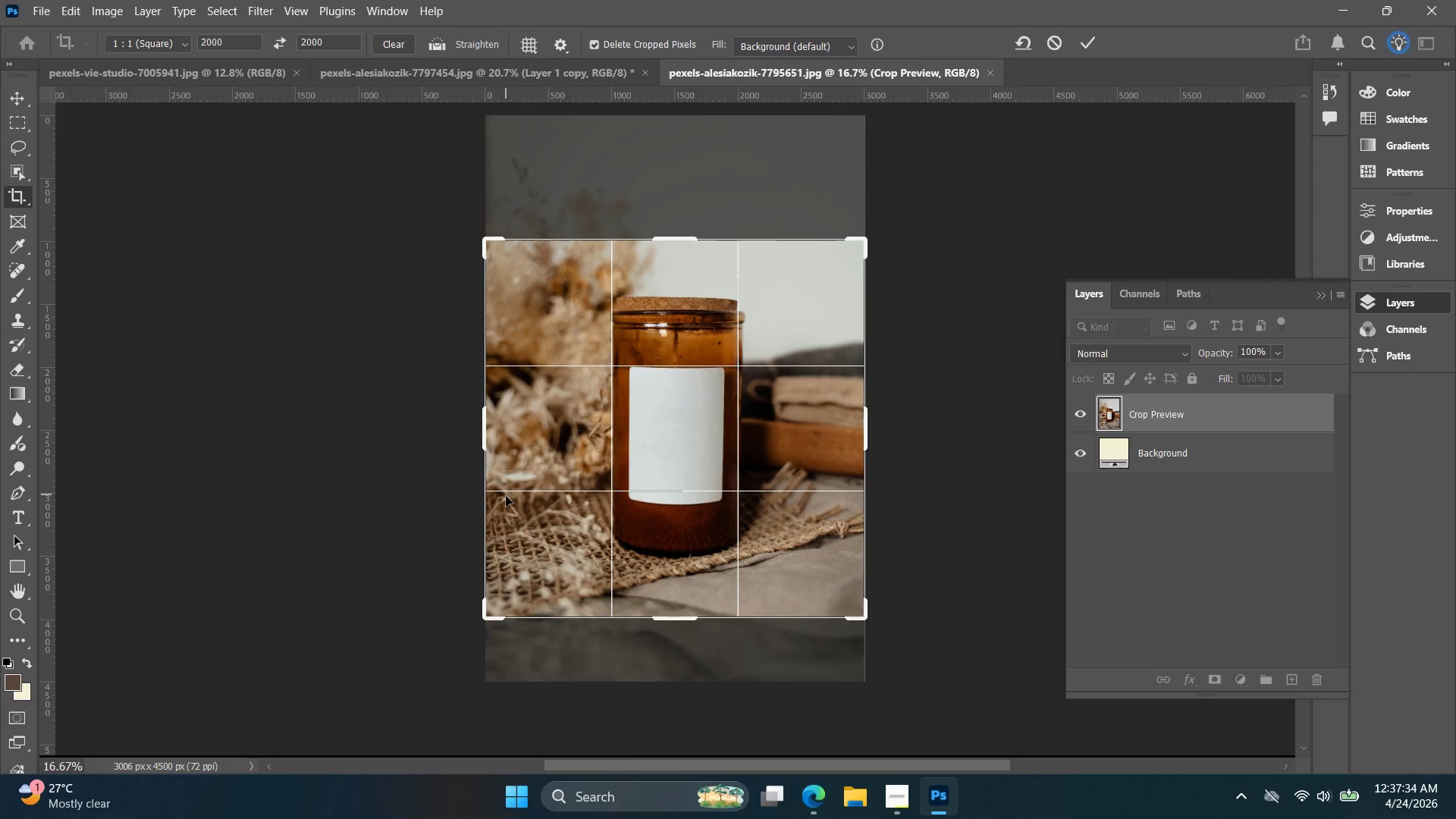 
key(ArrowDown)
 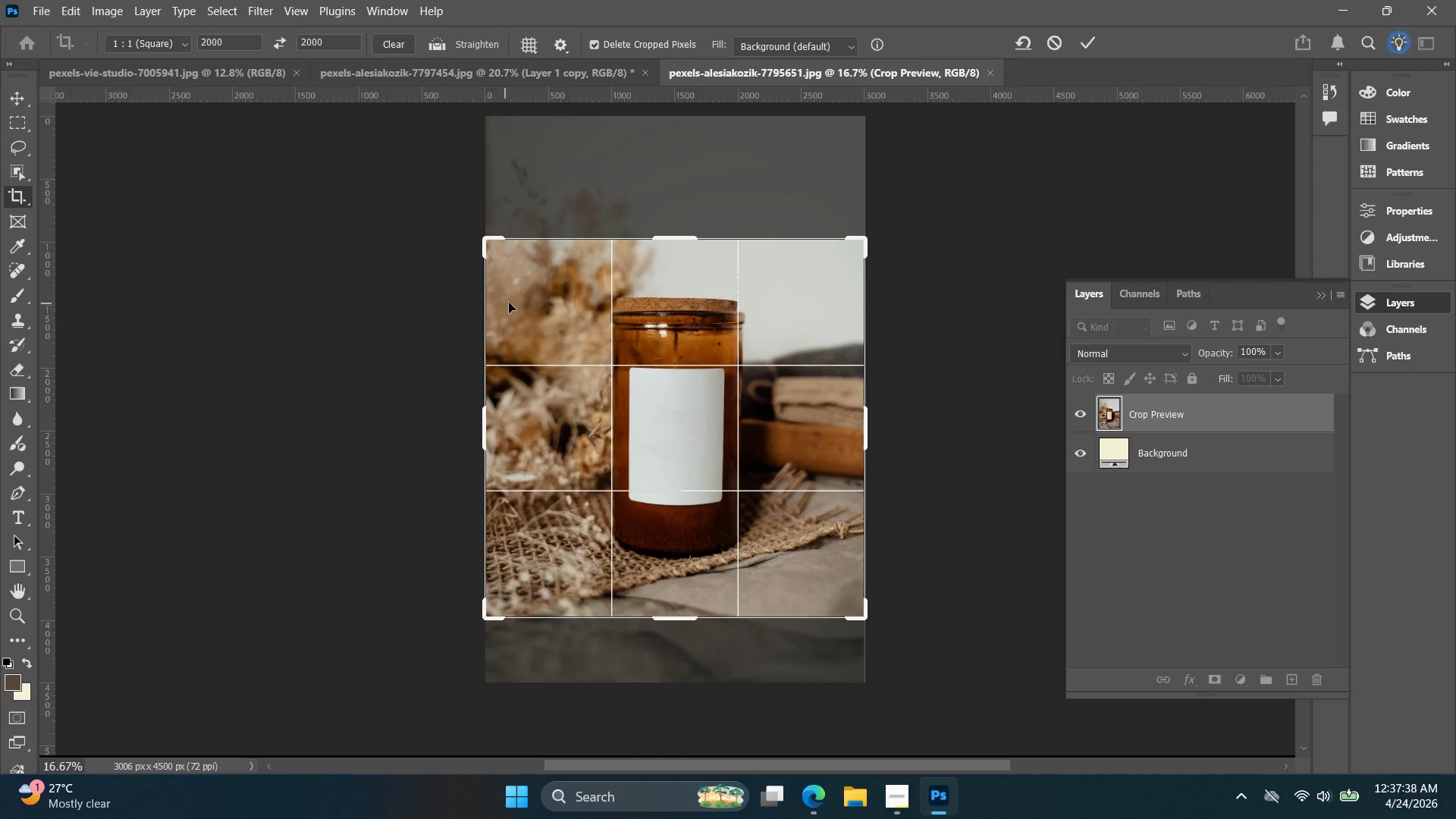 
wait(6.09)
 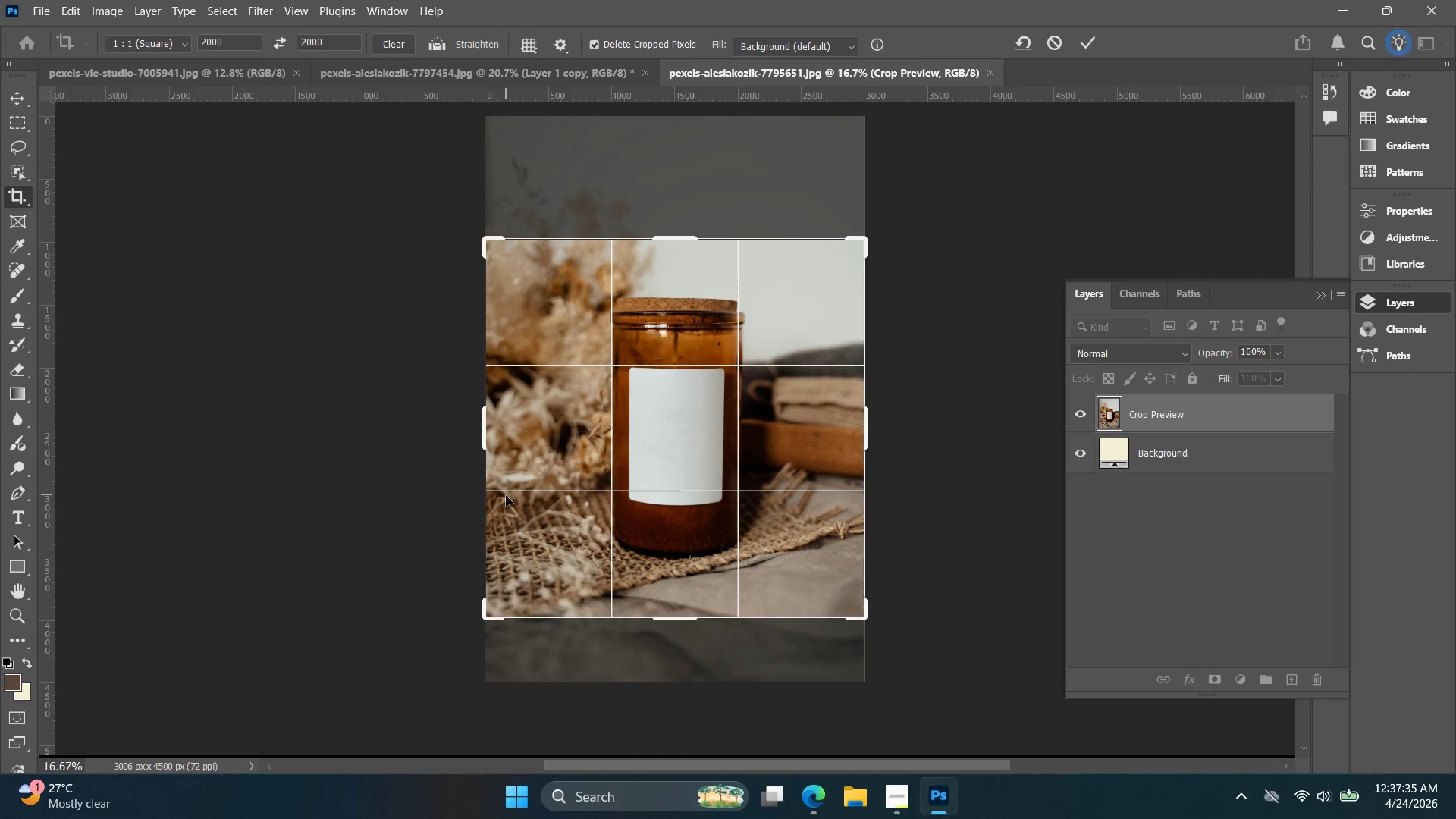 
left_click([1098, 39])
 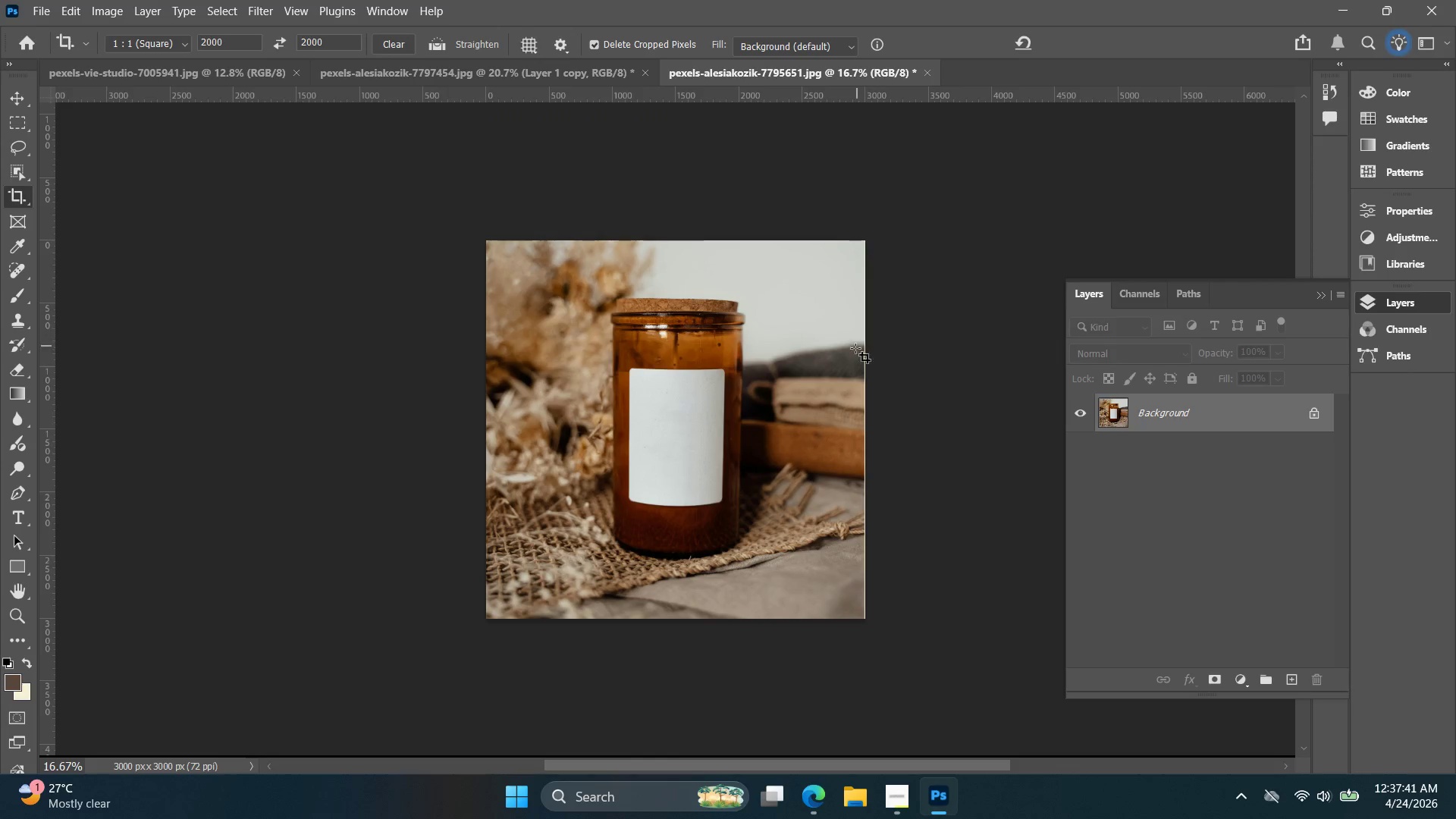 
key(Alt+Space)
 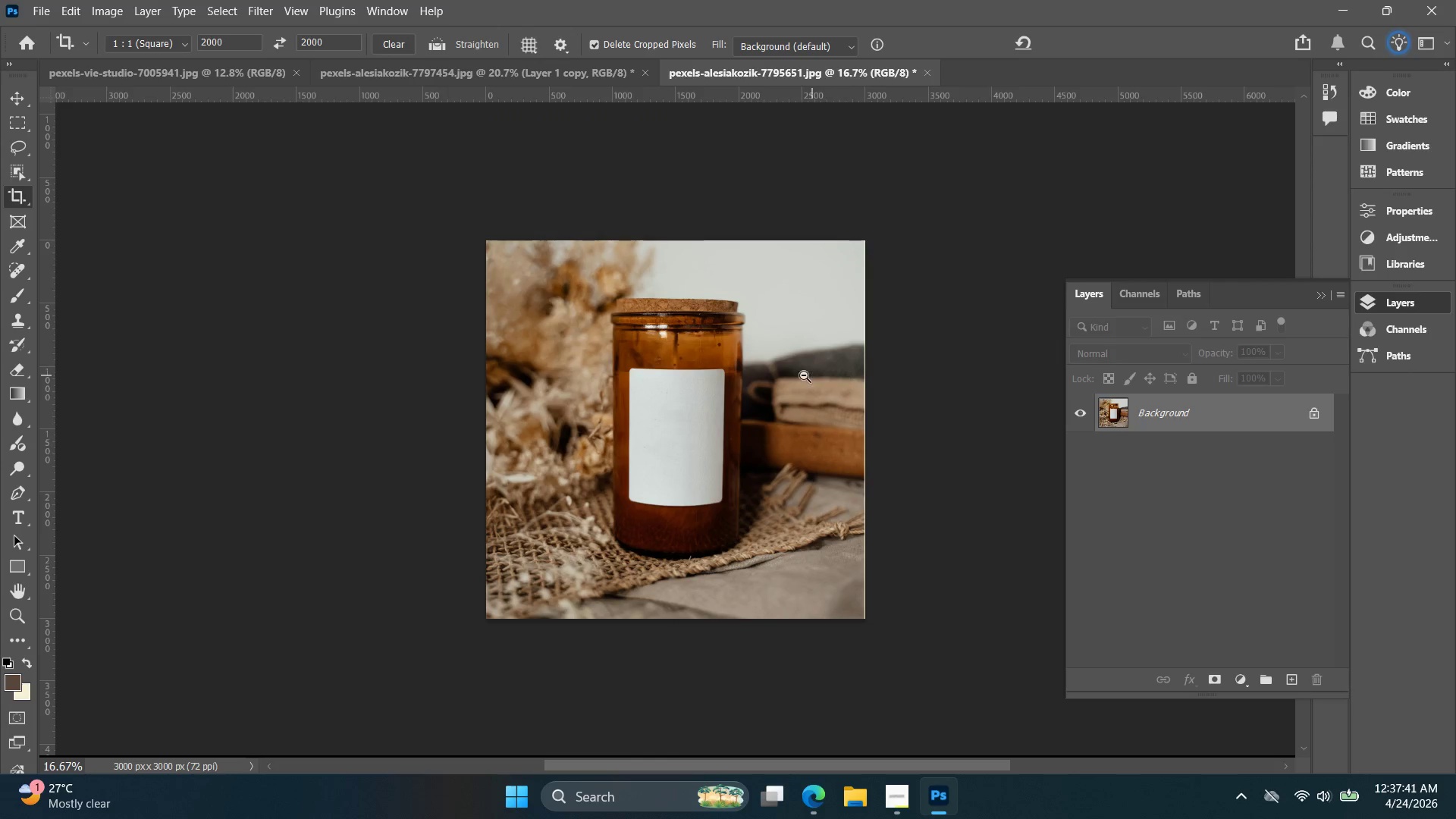 
scroll: coordinate [804, 372], scroll_direction: up, amount: 5.0
 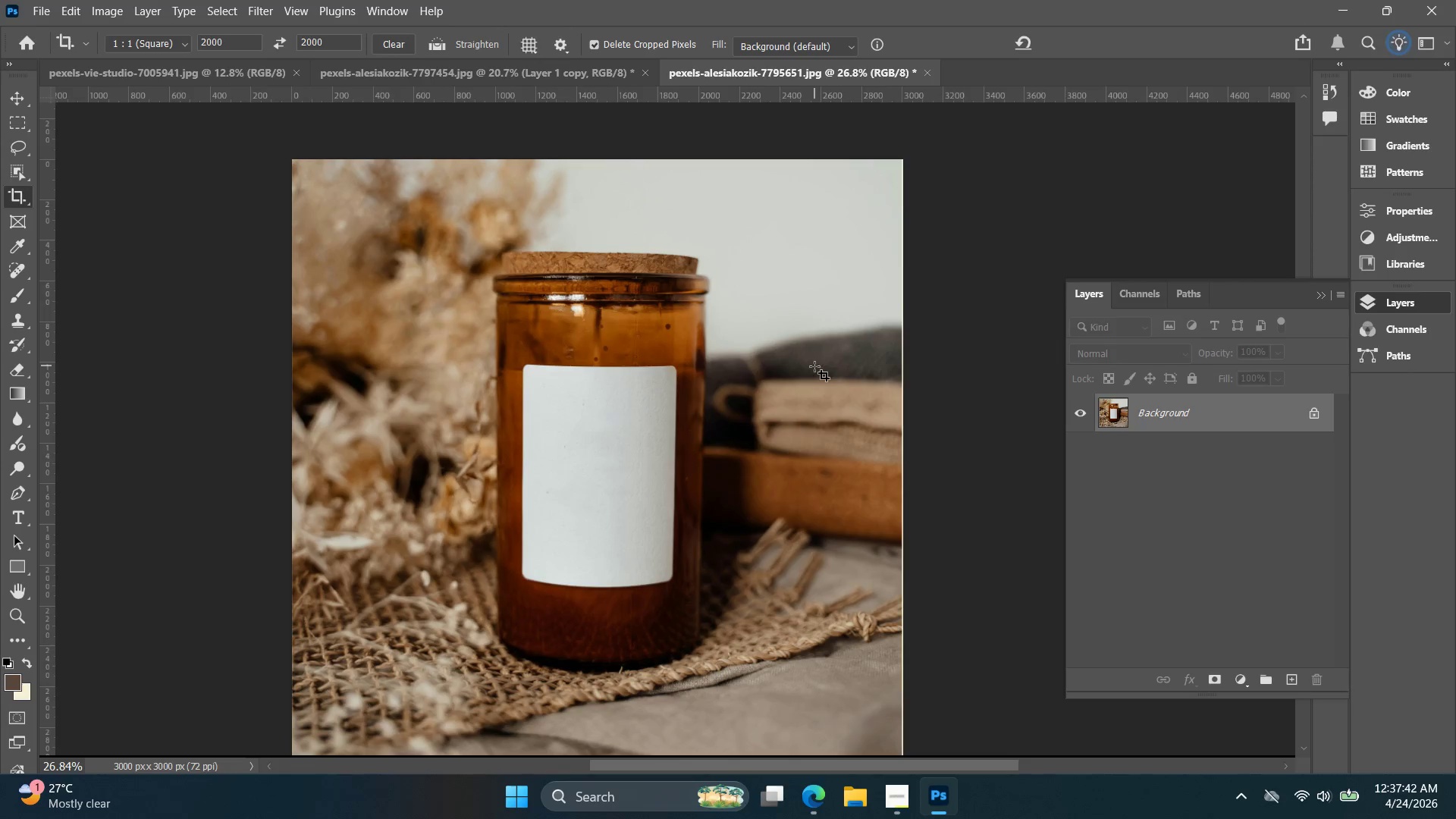 
key(Control+Z)
 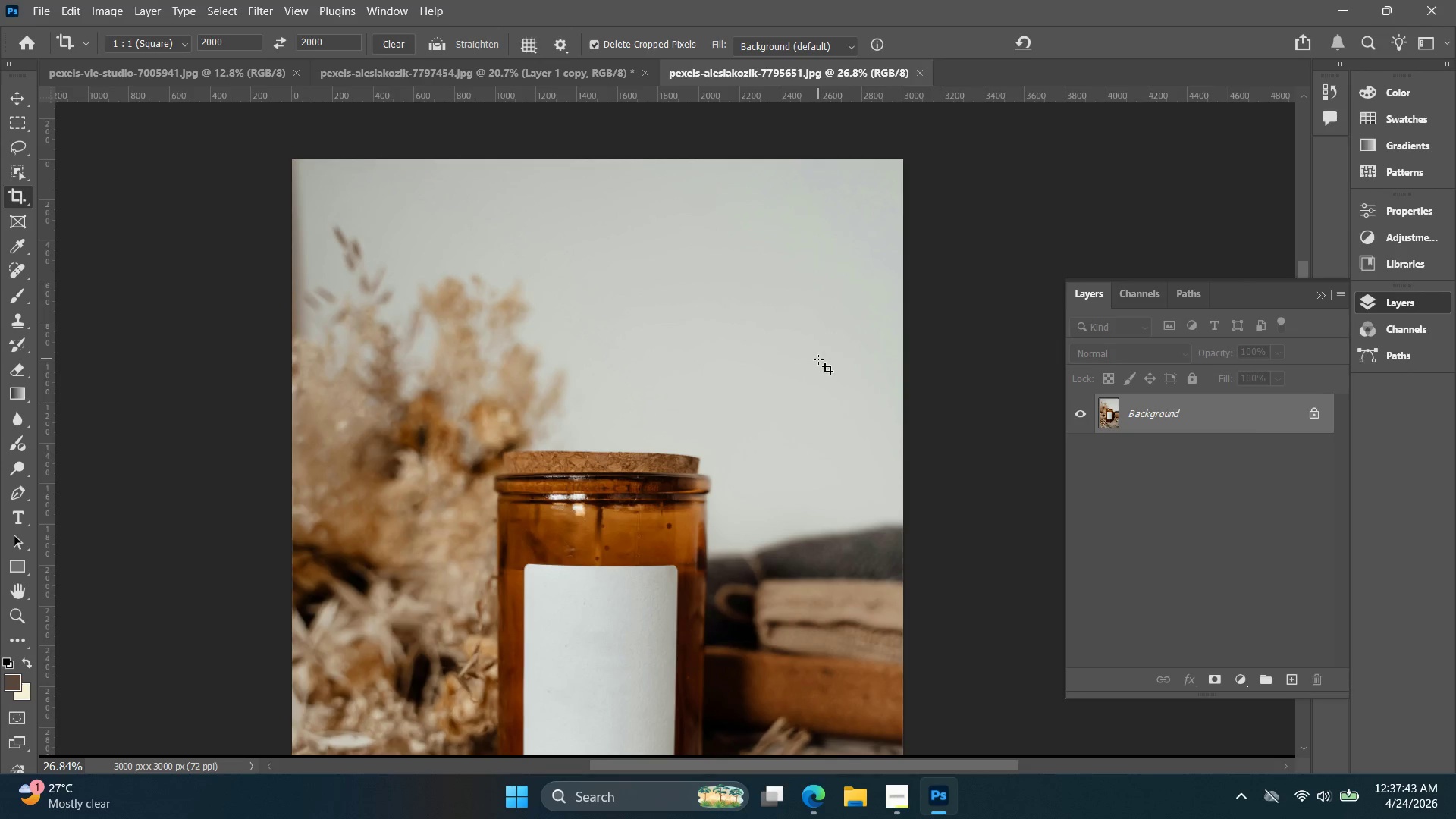 
key(Control+ControlLeft)
 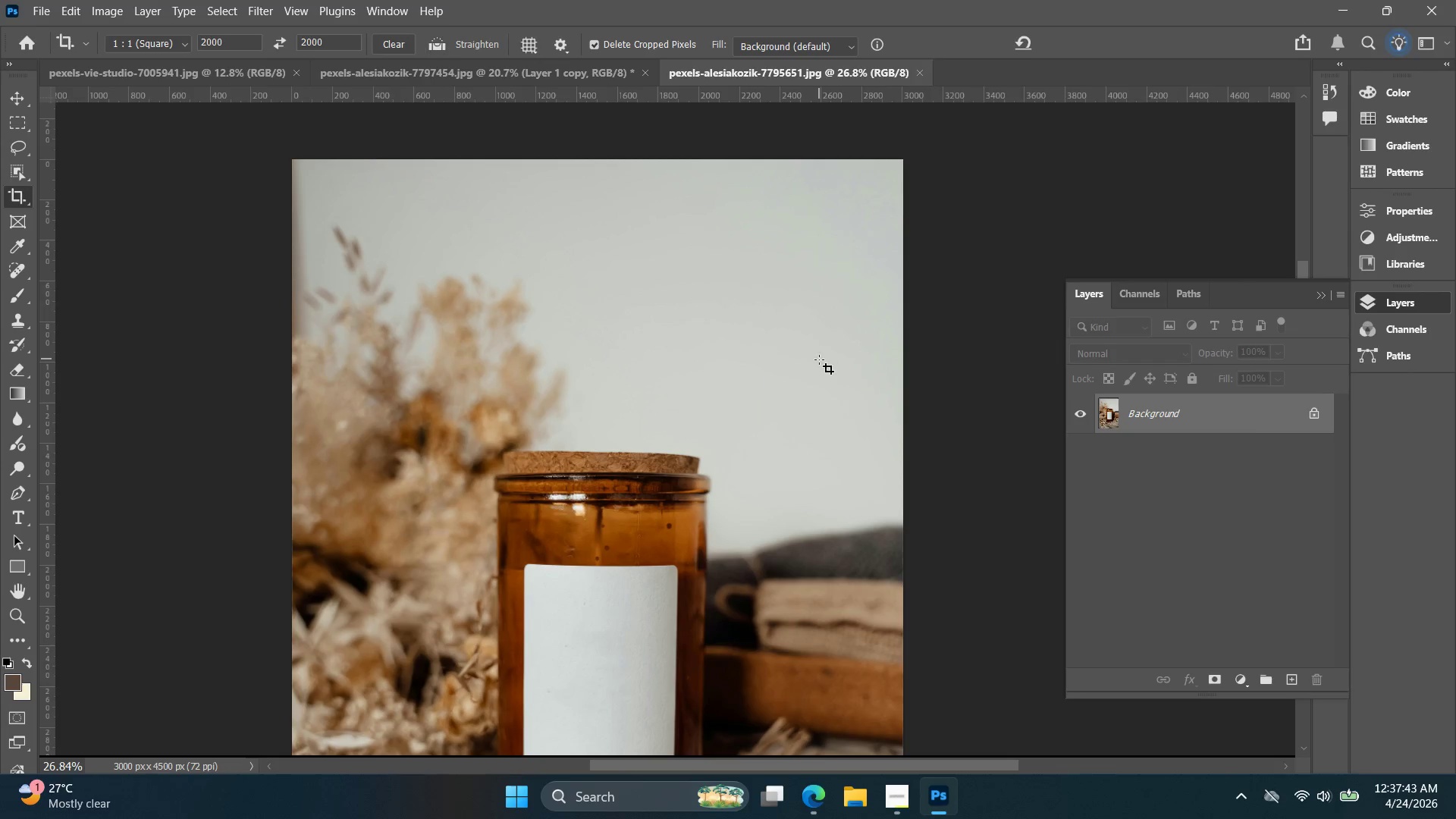 
hold_key(key=AltLeft, duration=0.59)
scroll: coordinate [823, 359], scroll_direction: down, amount: 6.0
 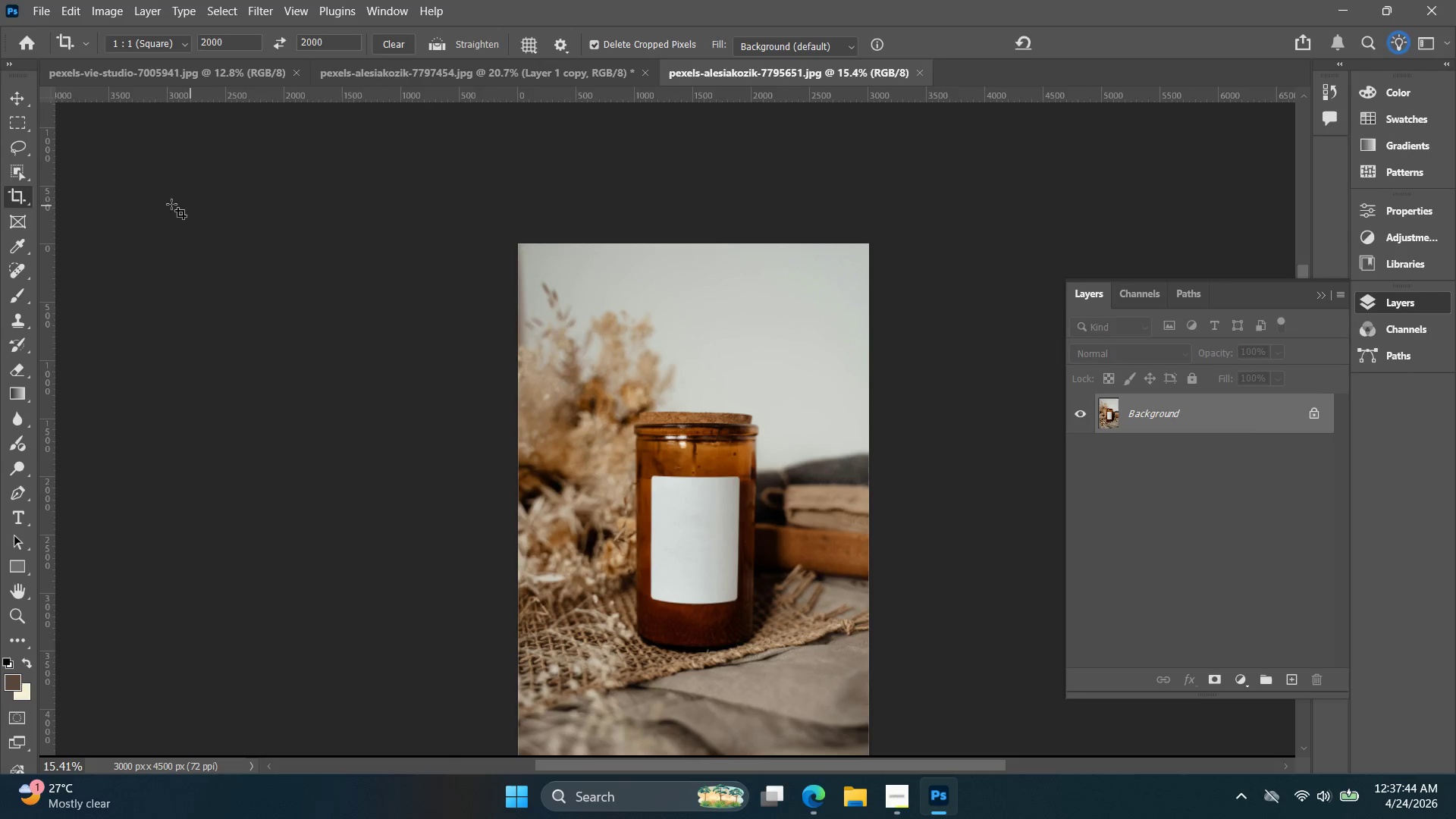 
left_click([554, 320])
 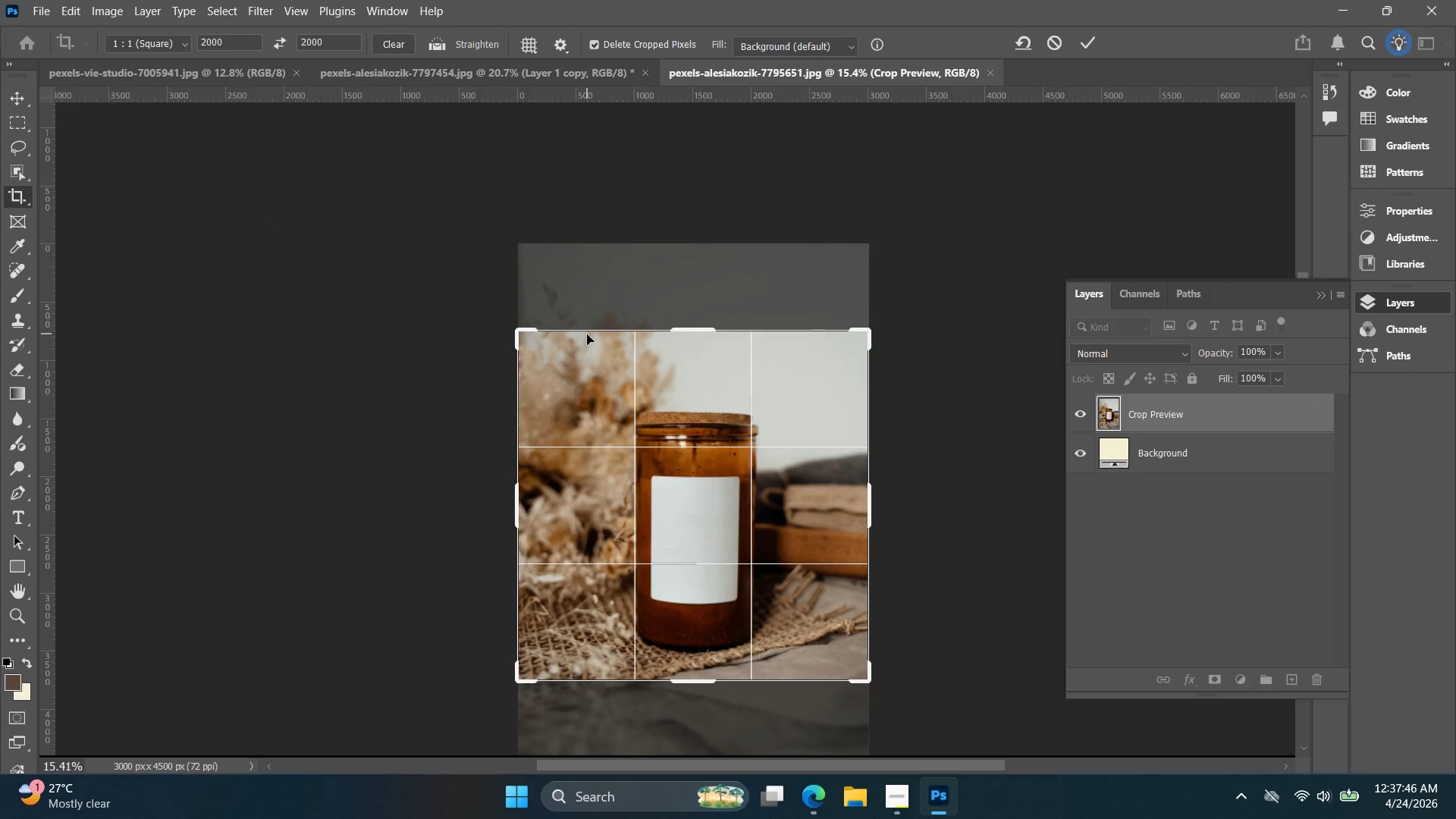 
key(ArrowDown)
 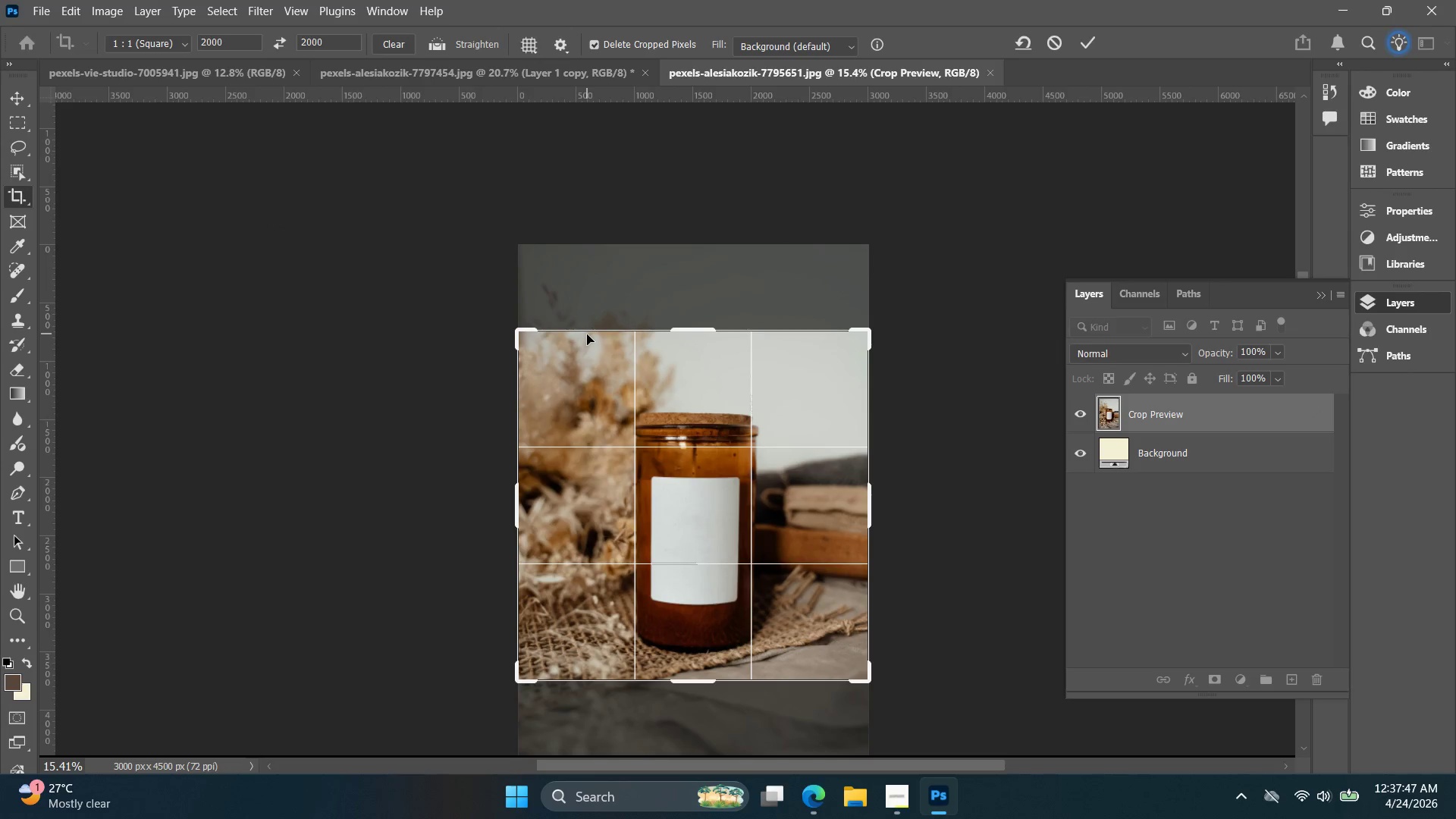 
key(ArrowDown)
 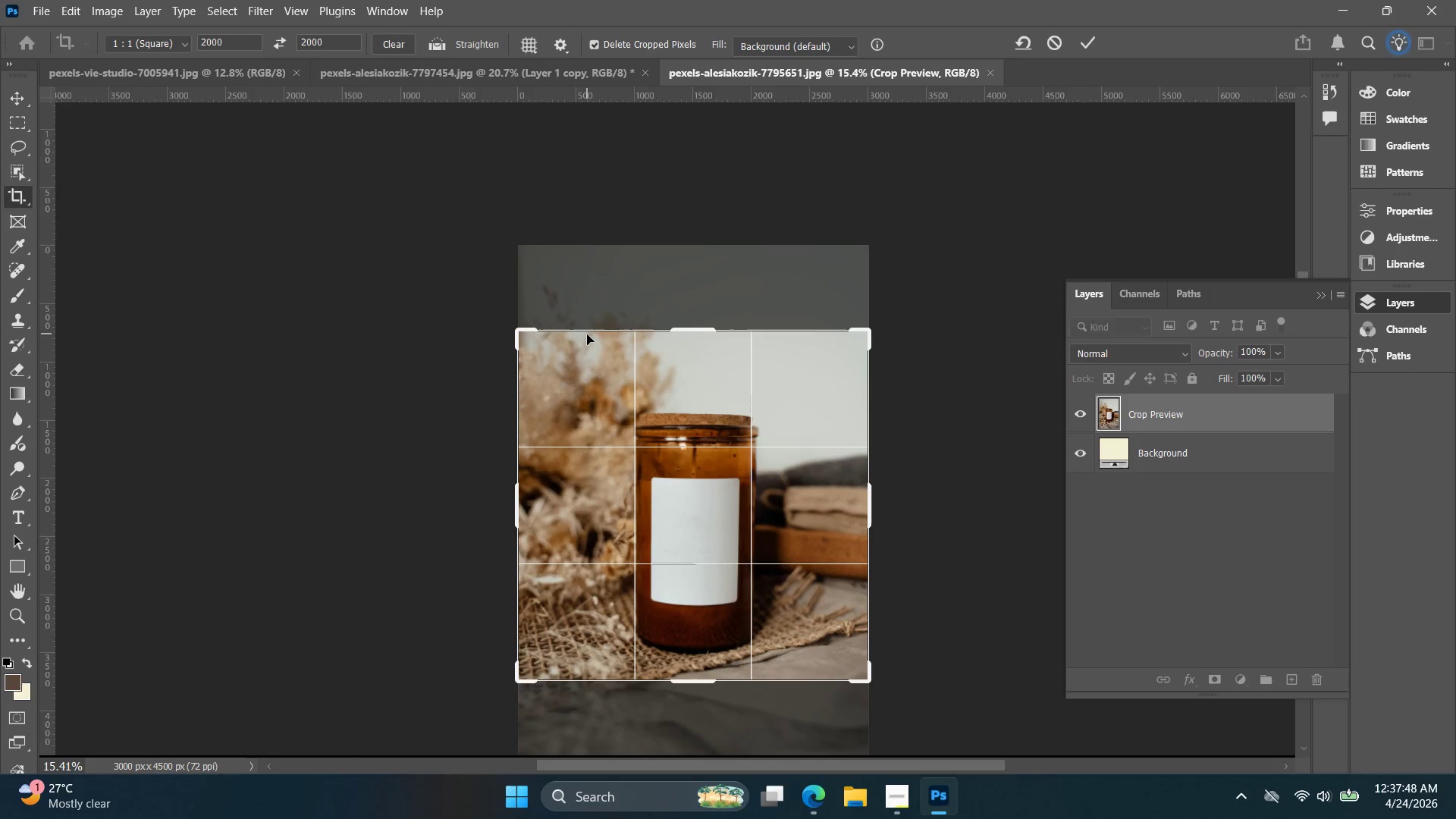 
hold_key(key=ArrowUp, duration=1.24)
 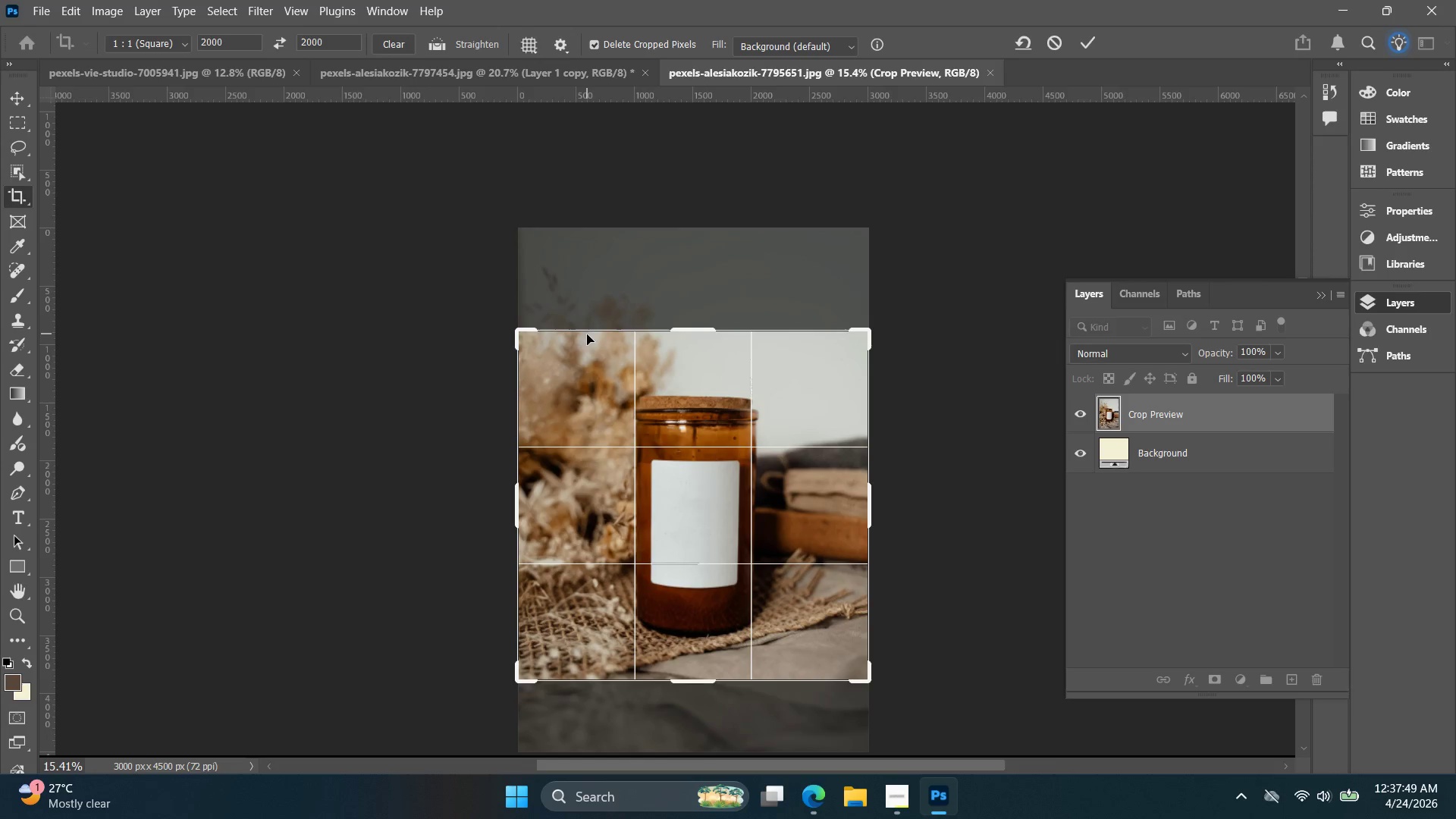 
key(ArrowUp)
 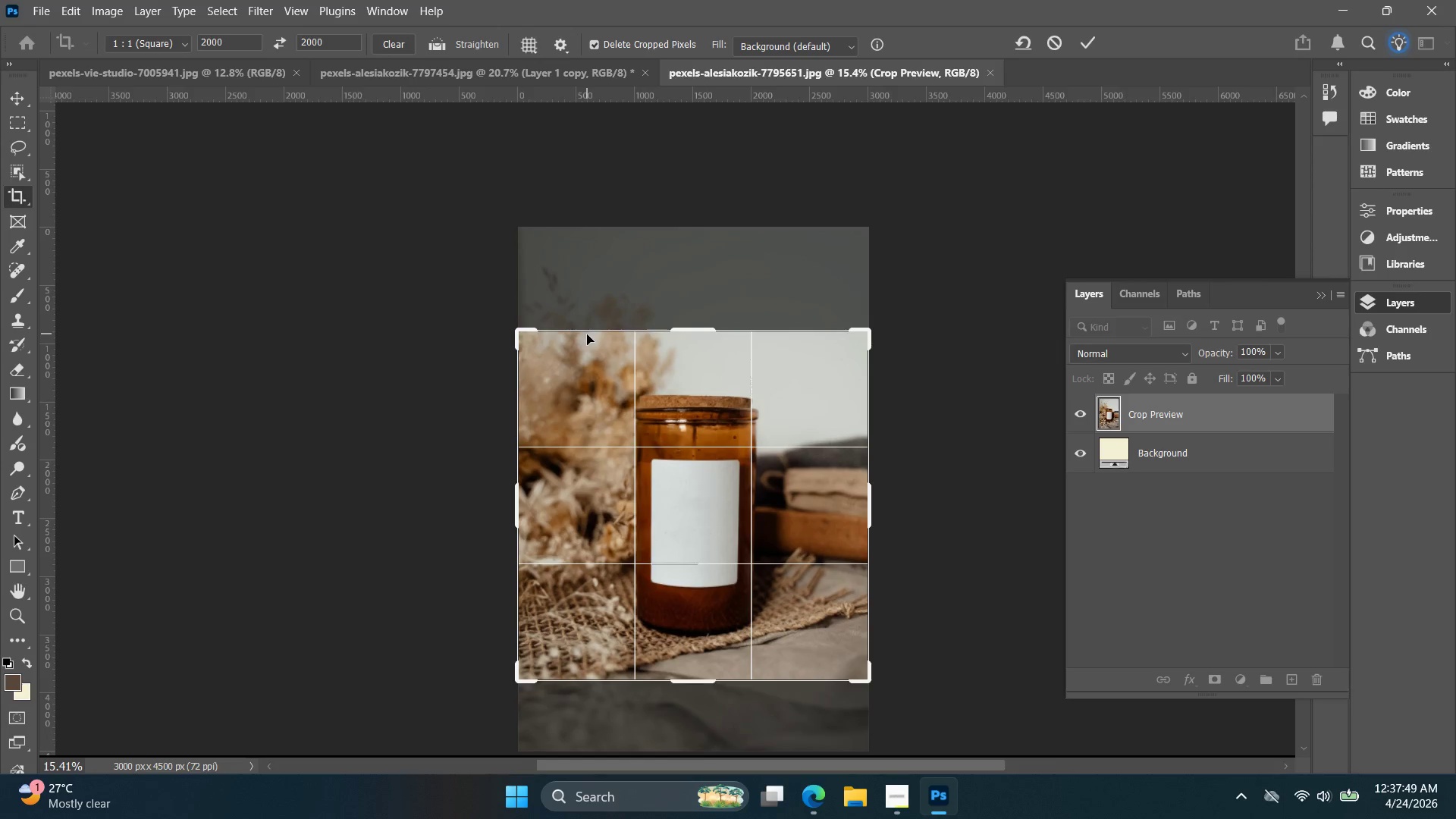 
key(ArrowUp)
 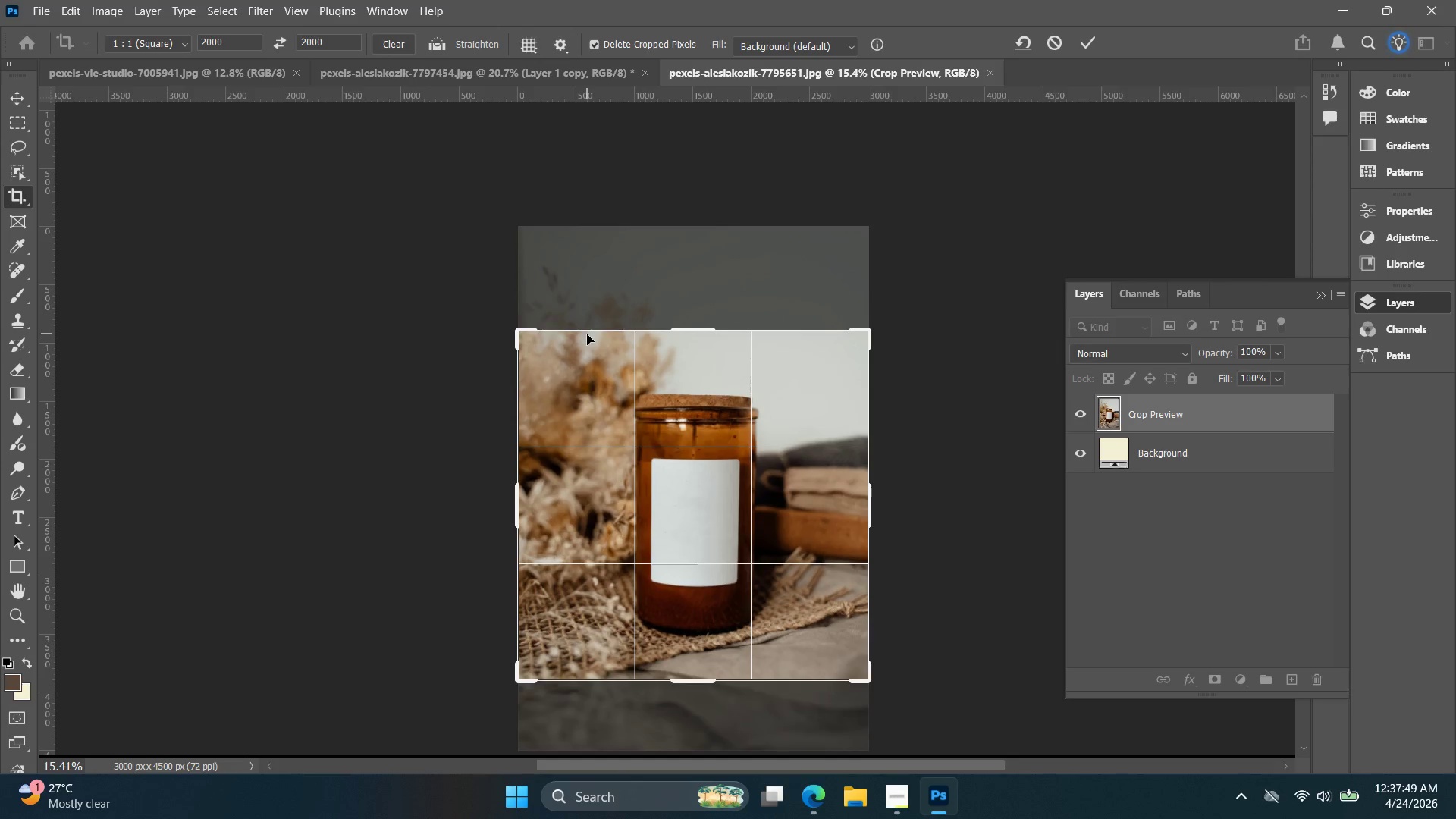 
key(ArrowUp)
 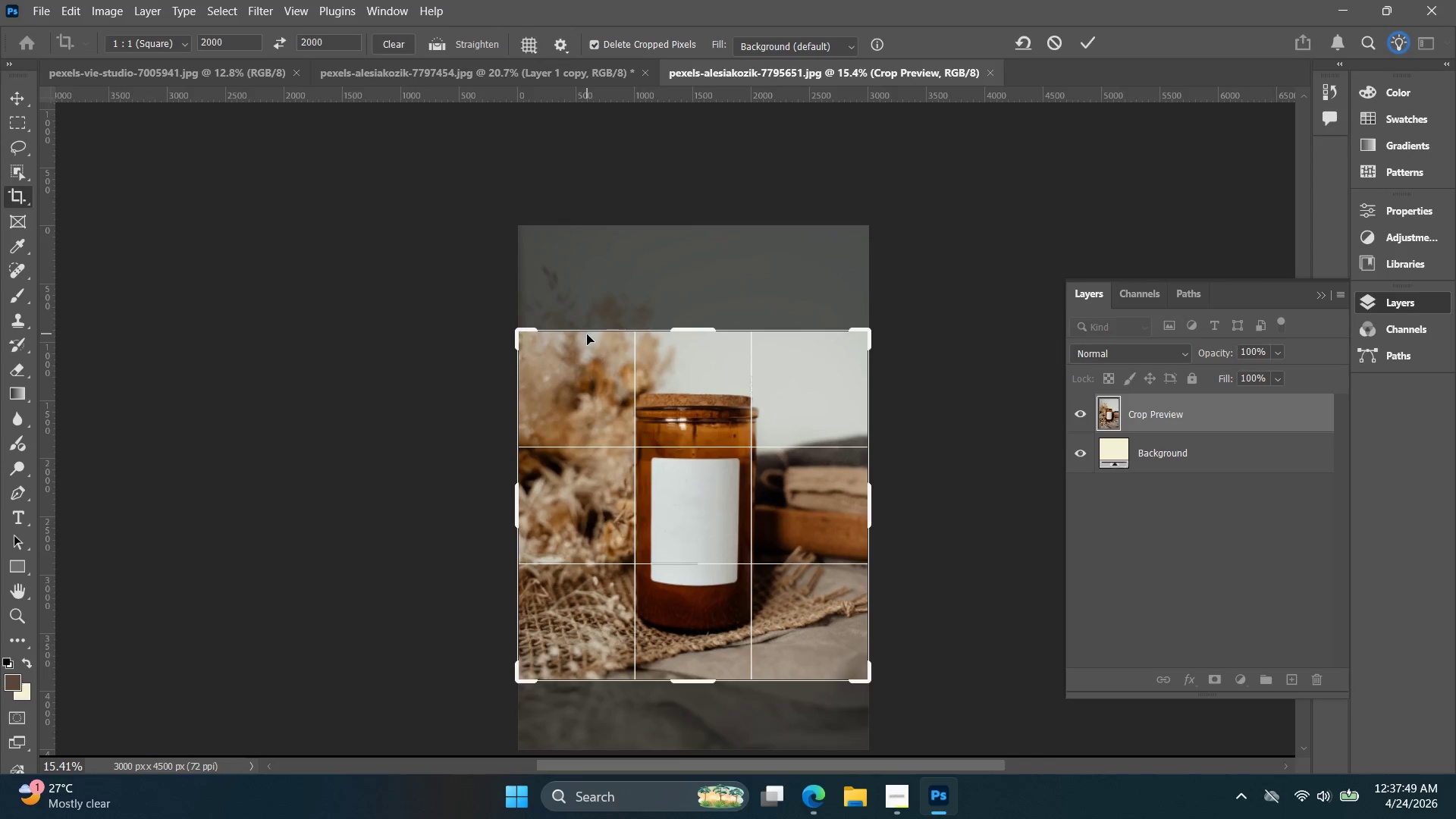 
key(ArrowUp)
 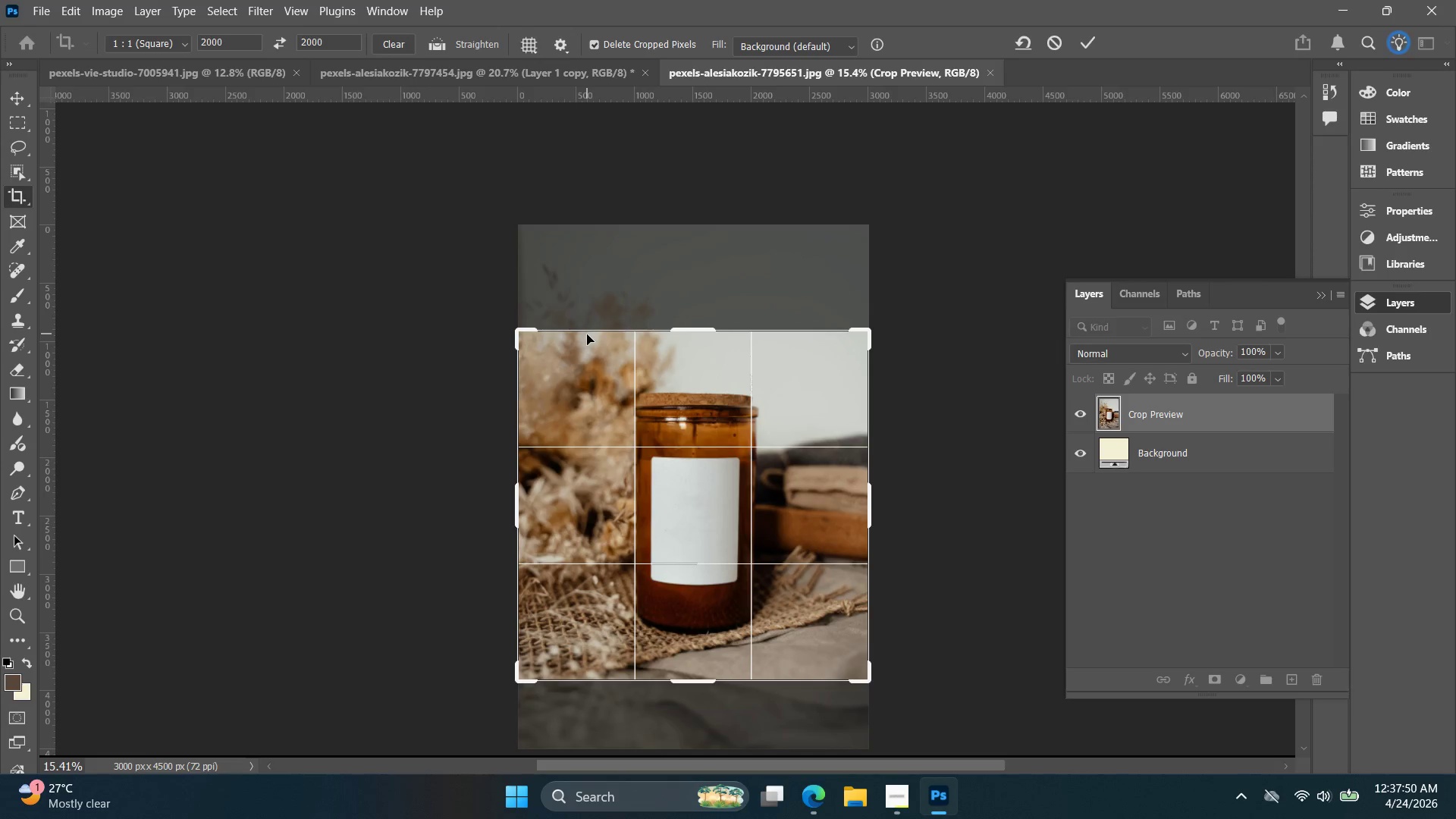 
hold_key(key=ArrowUp, duration=0.77)
 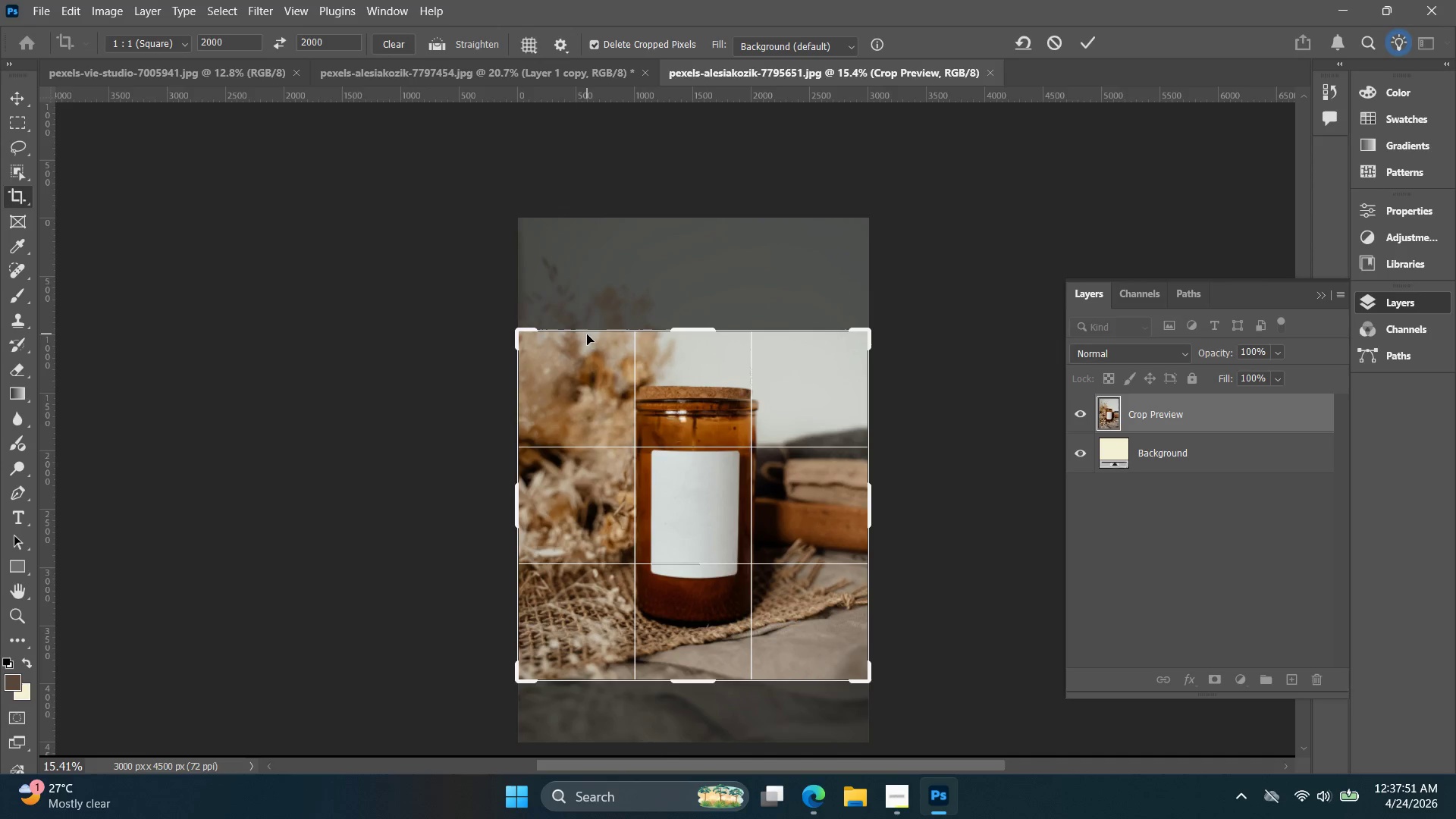 
key(ArrowDown)
 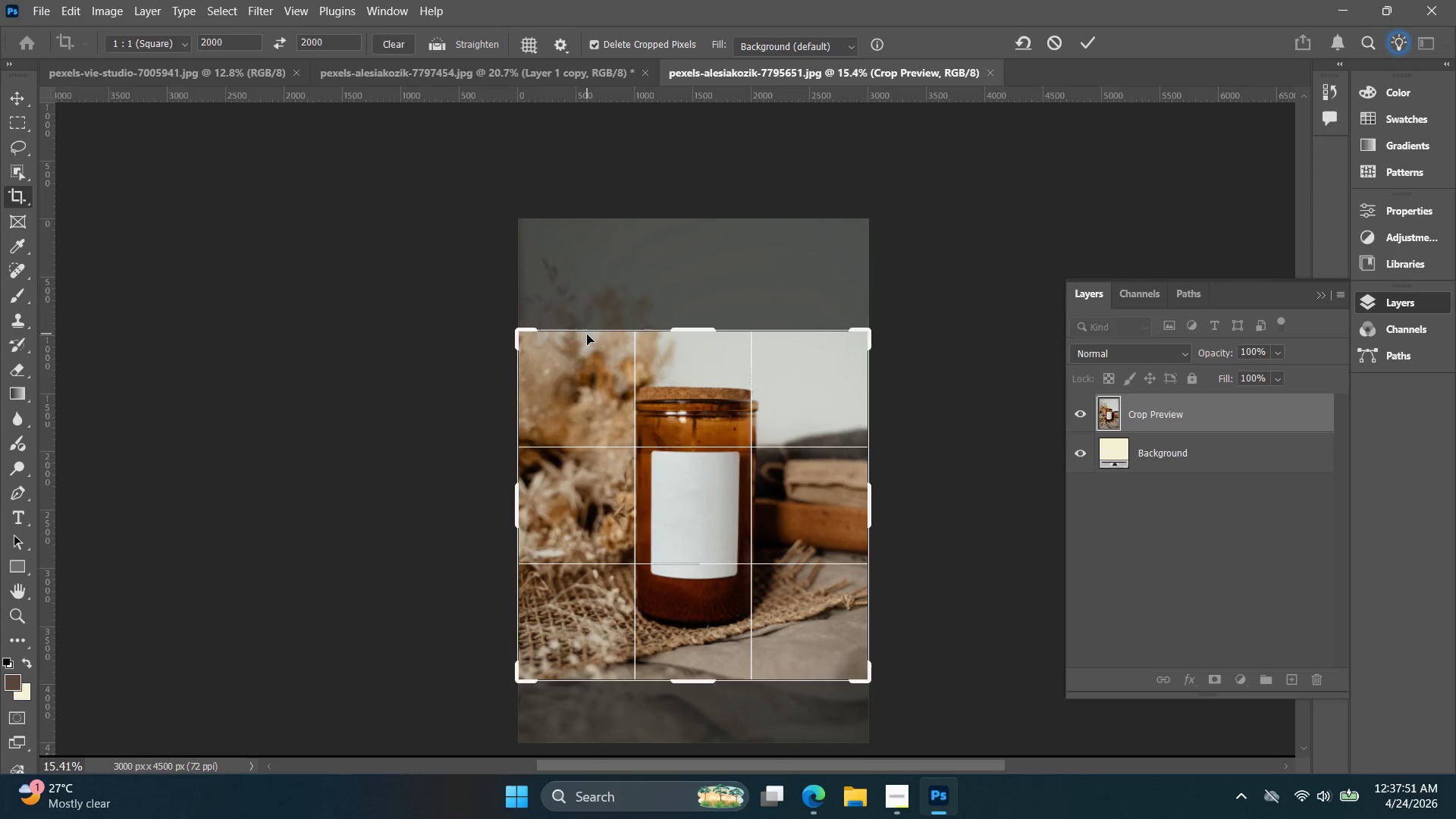 
key(ArrowUp)
 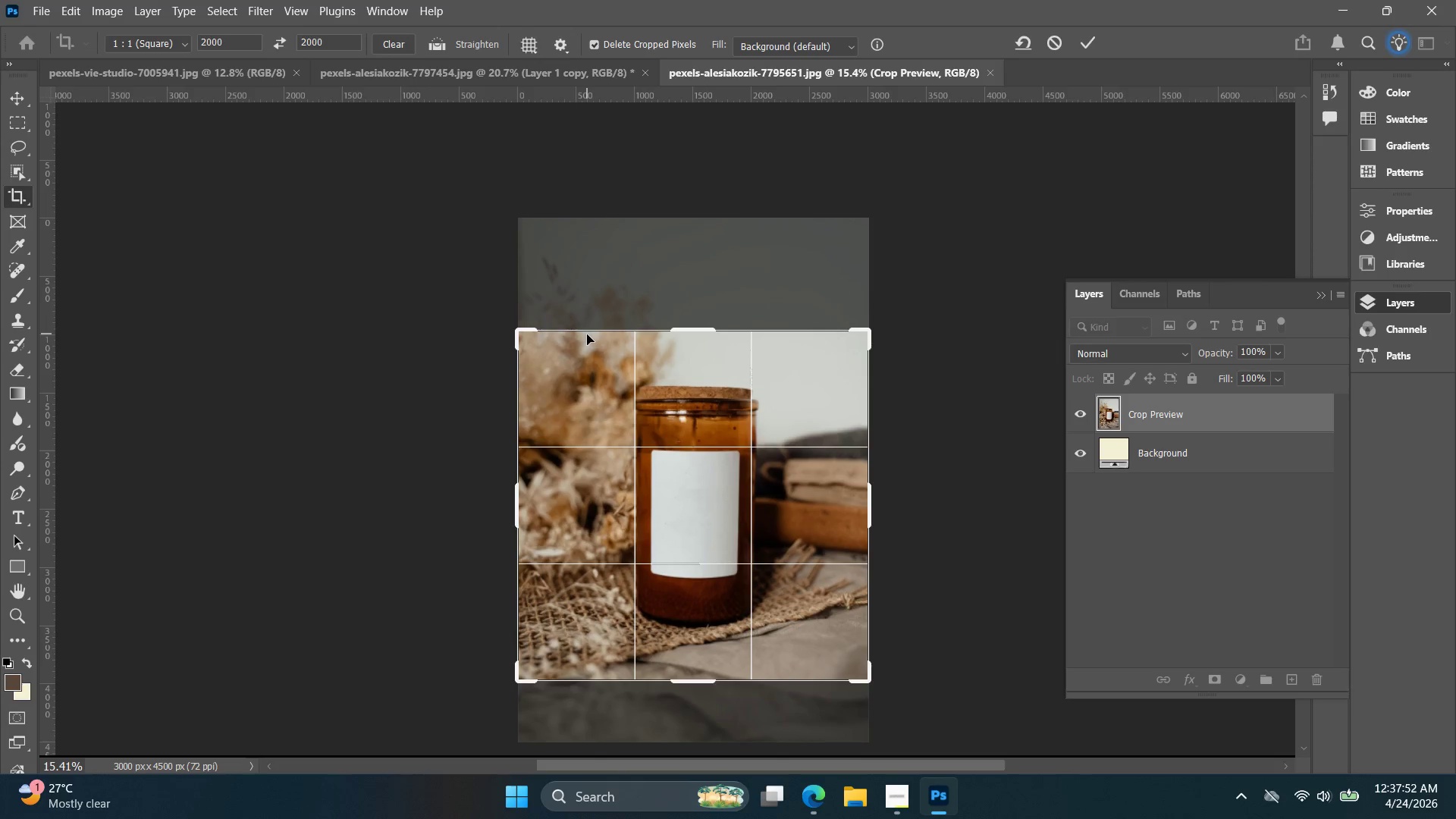 
key(ArrowUp)
 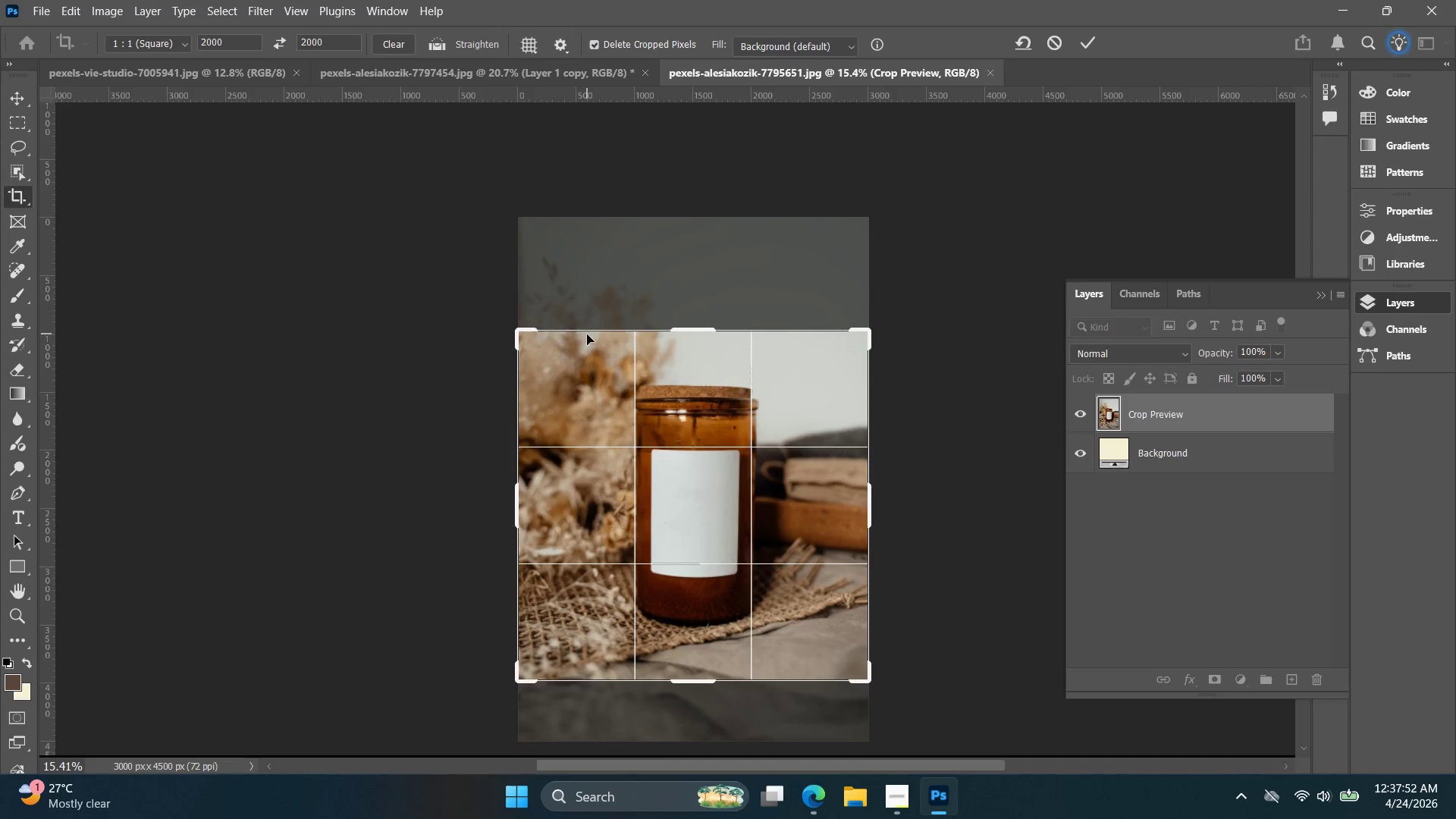 
key(ArrowUp)
 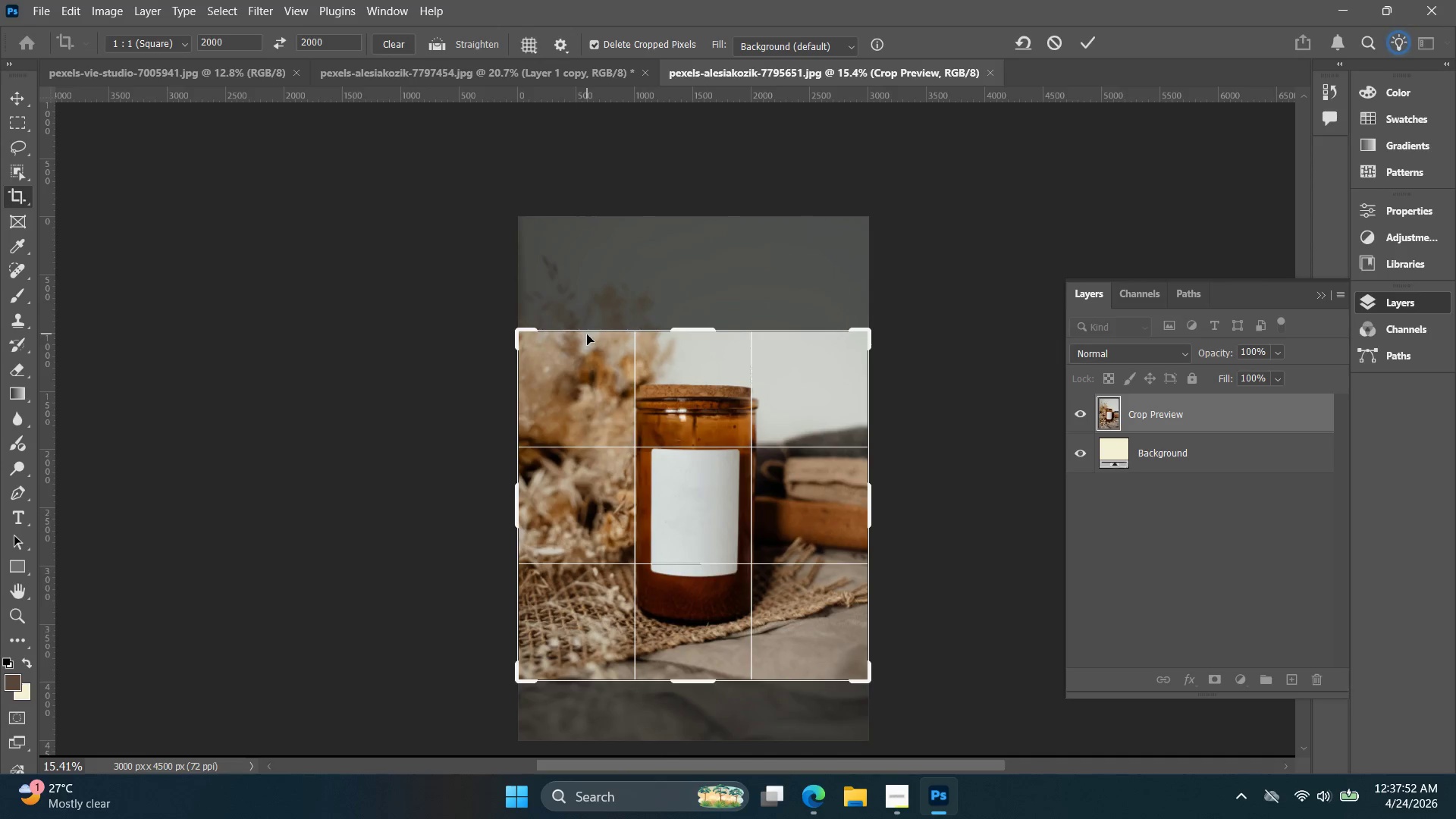 
hold_key(key=ArrowDown, duration=0.77)
 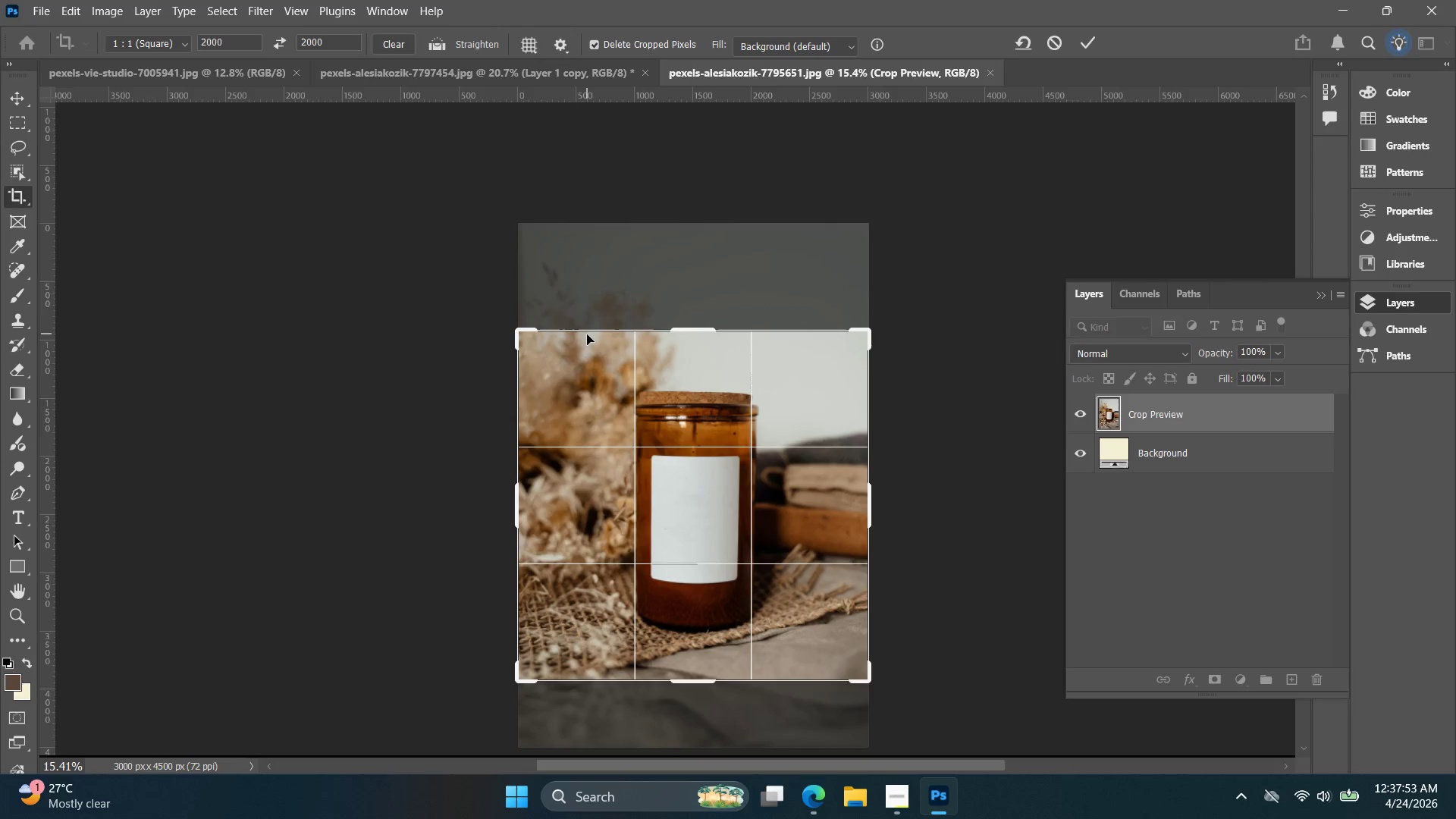 
key(ArrowDown)
 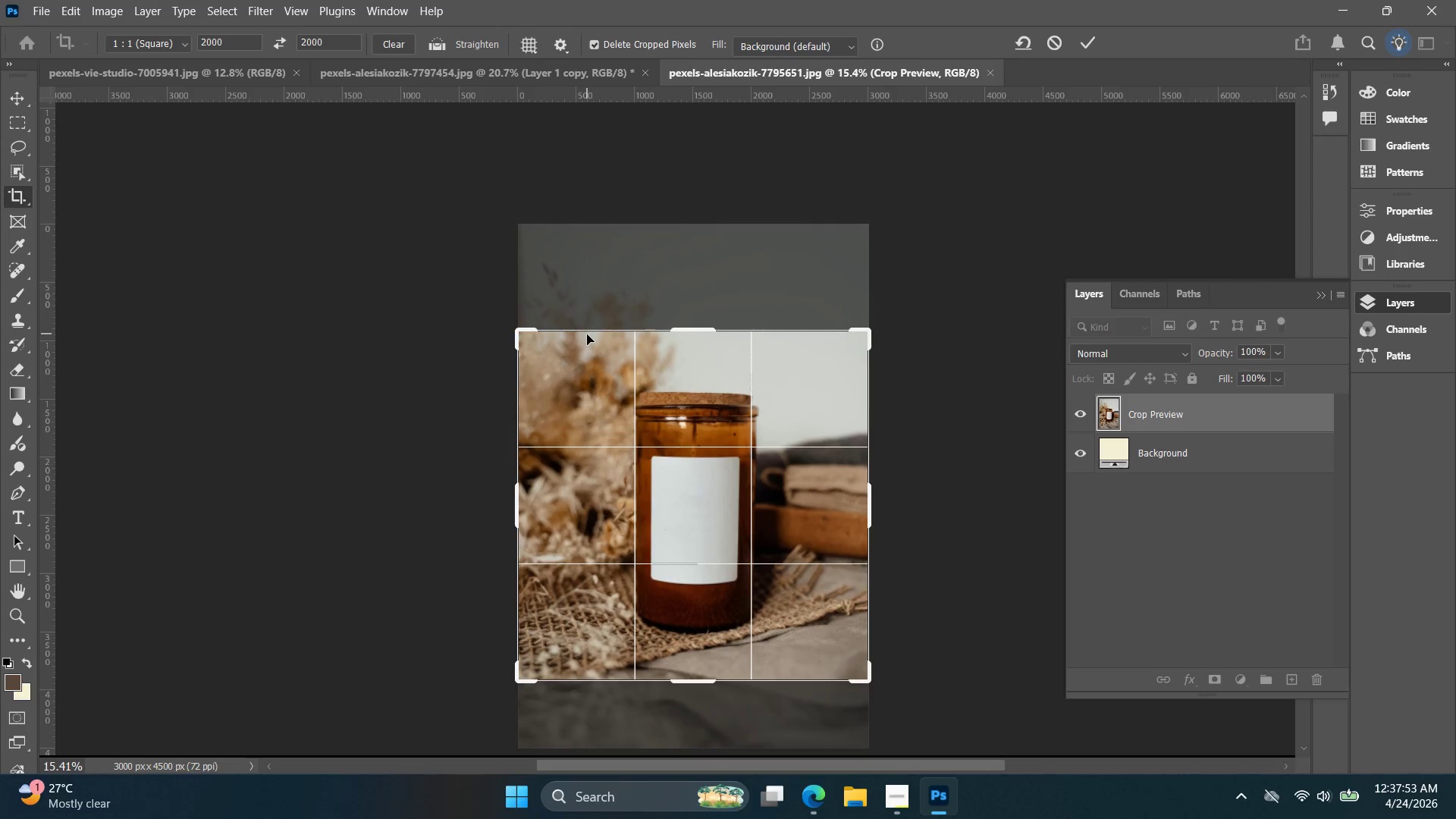 
key(ArrowDown)
 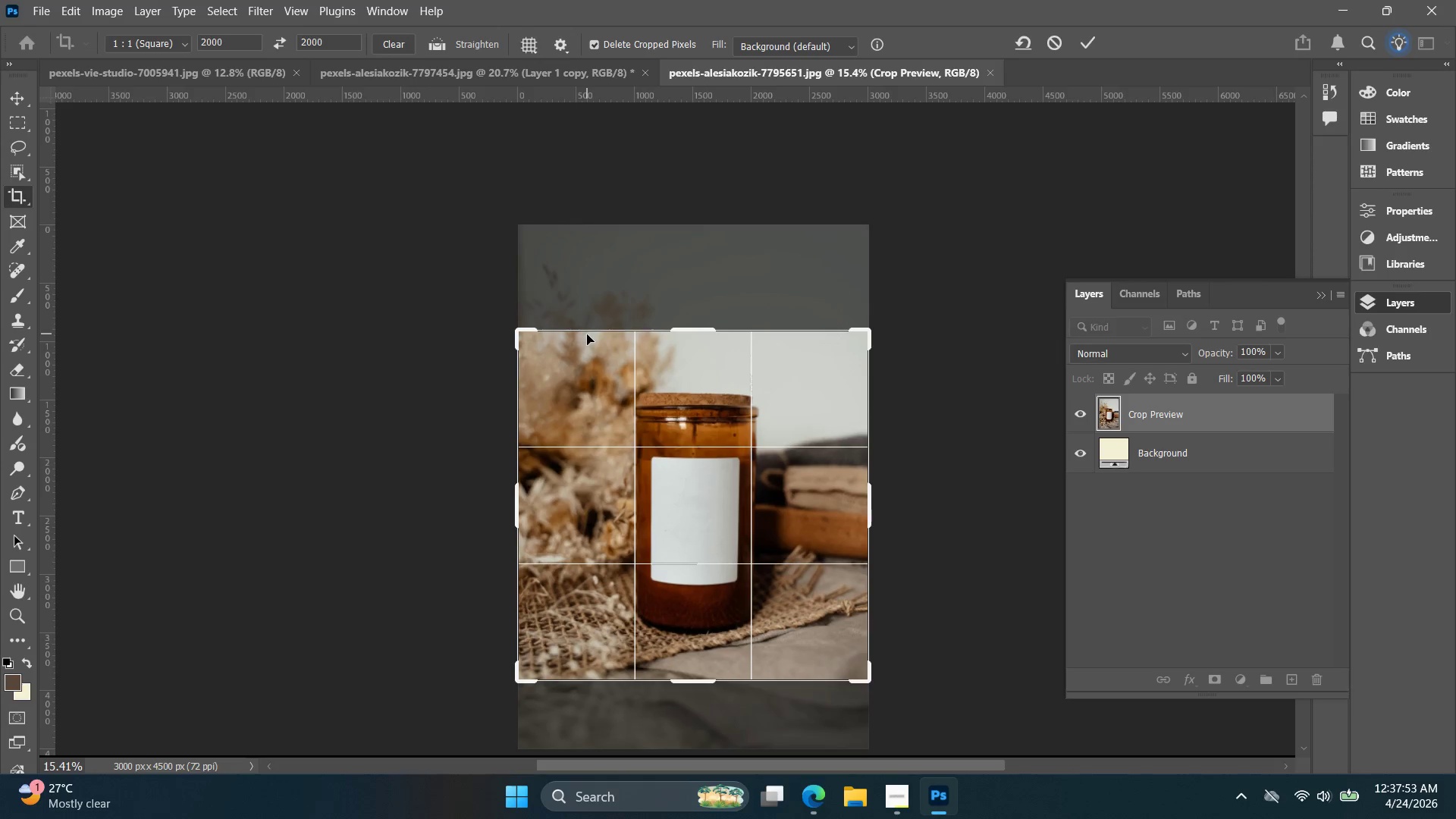 
key(ArrowDown)
 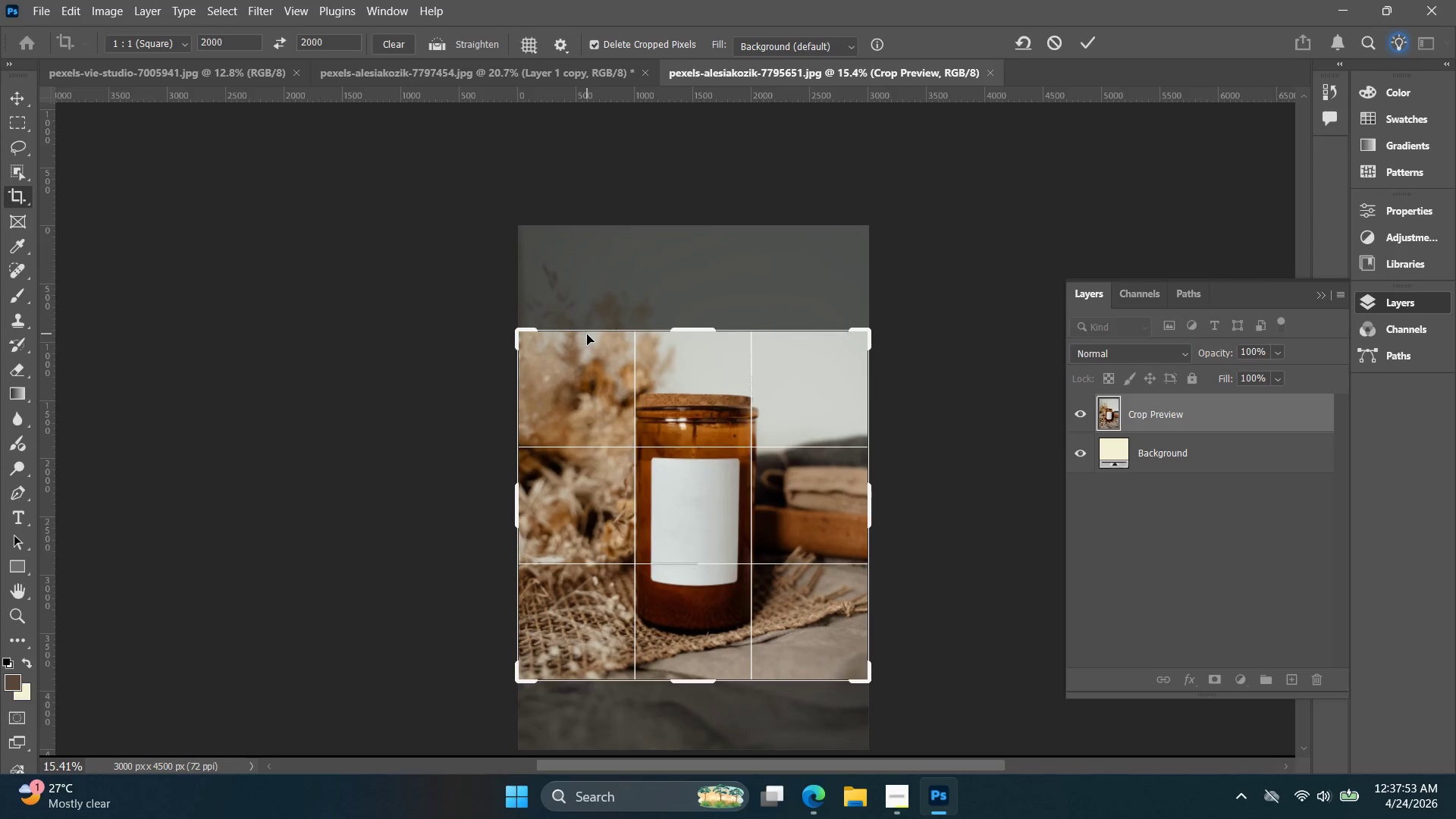 
key(ArrowDown)
 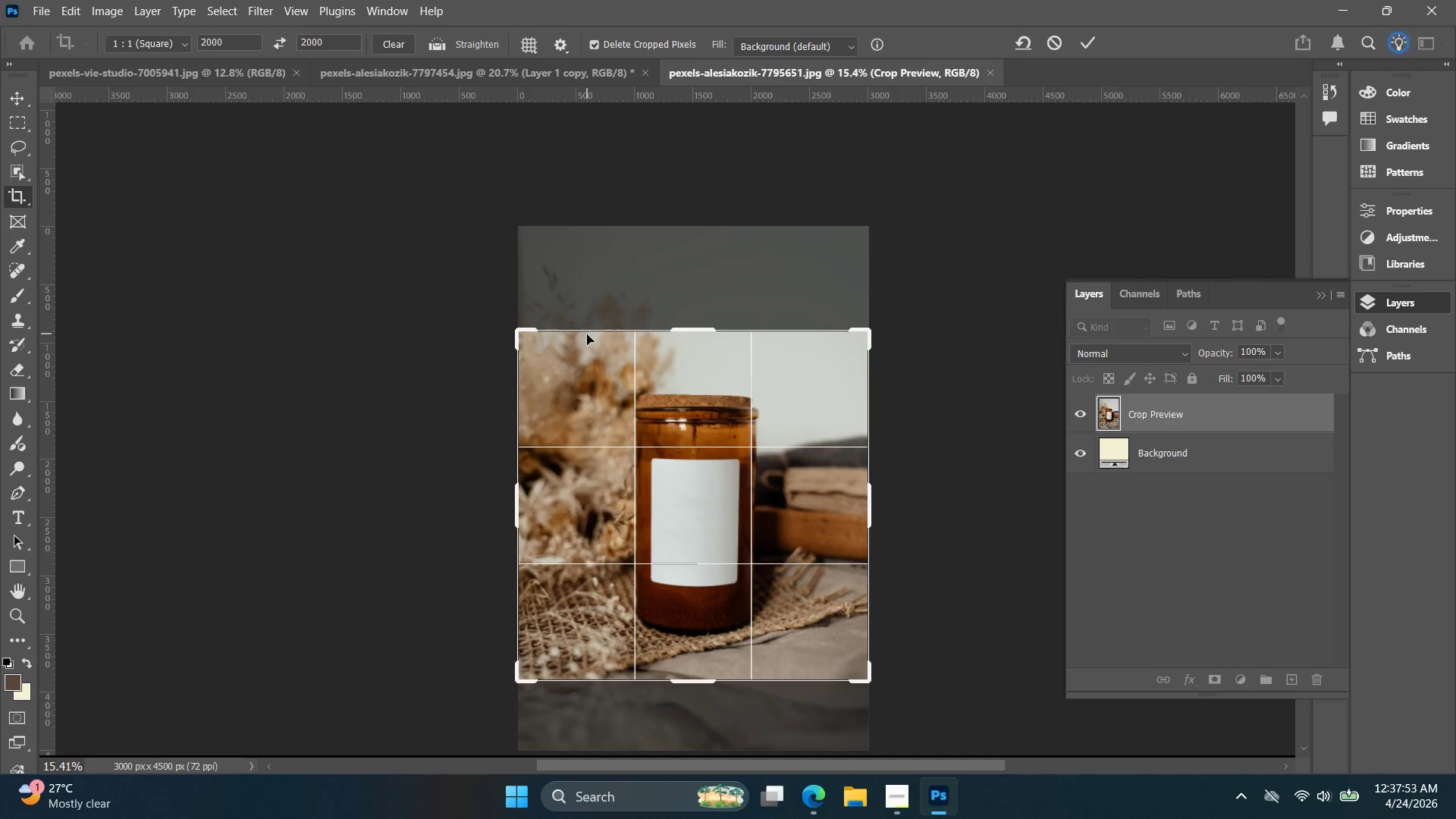 
key(ArrowDown)
 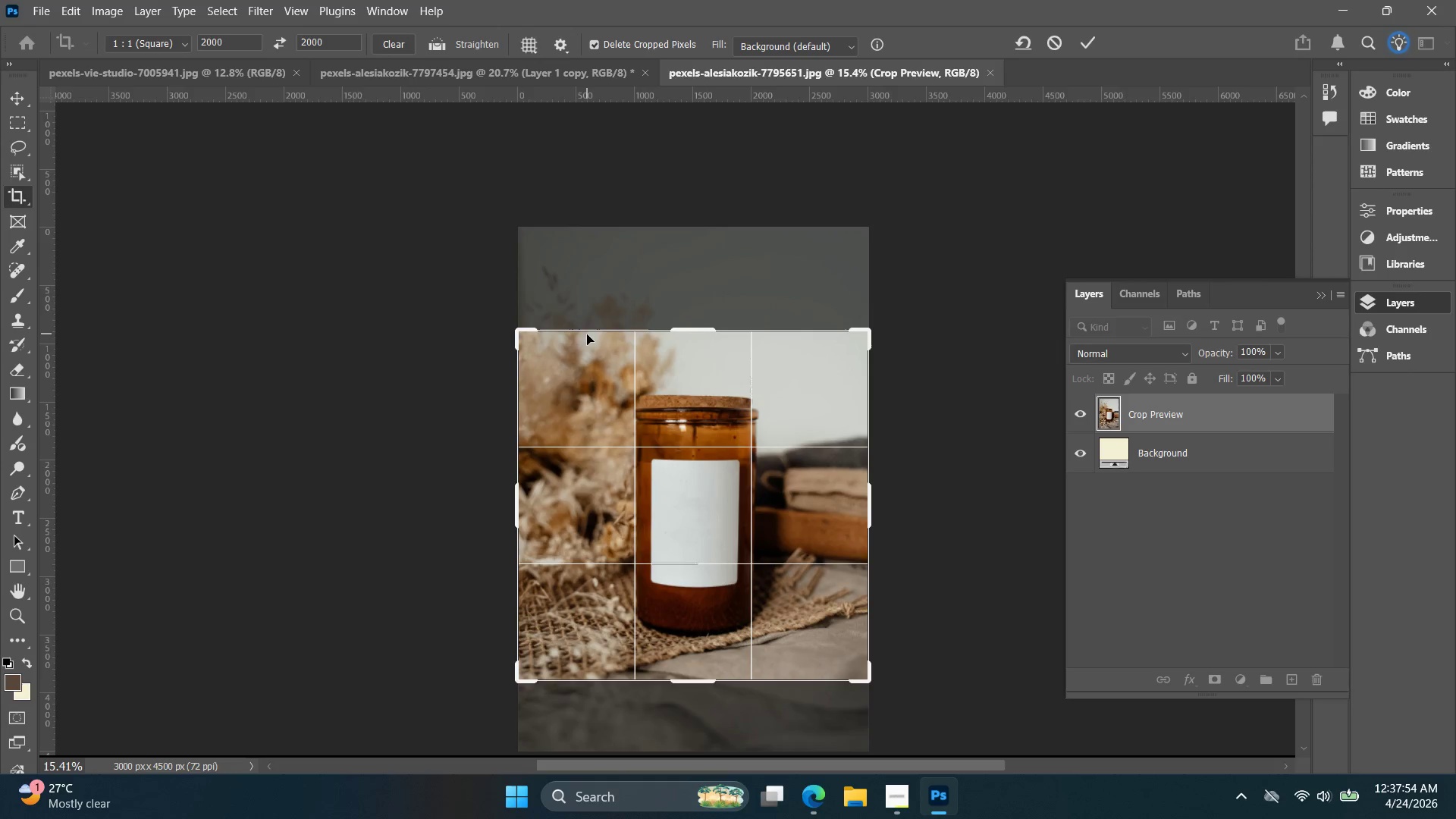 
key(ArrowDown)
 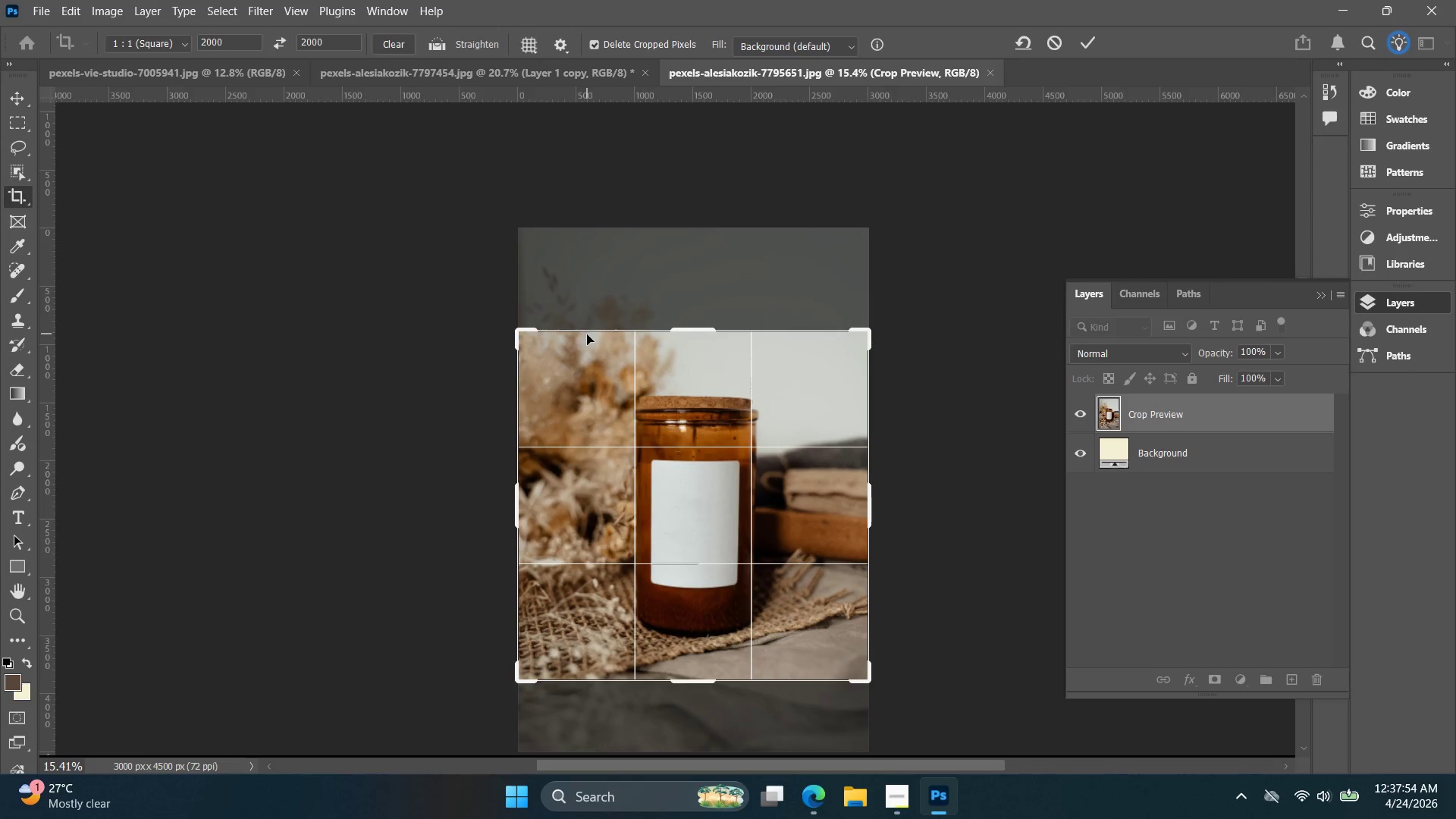 
key(ArrowDown)
 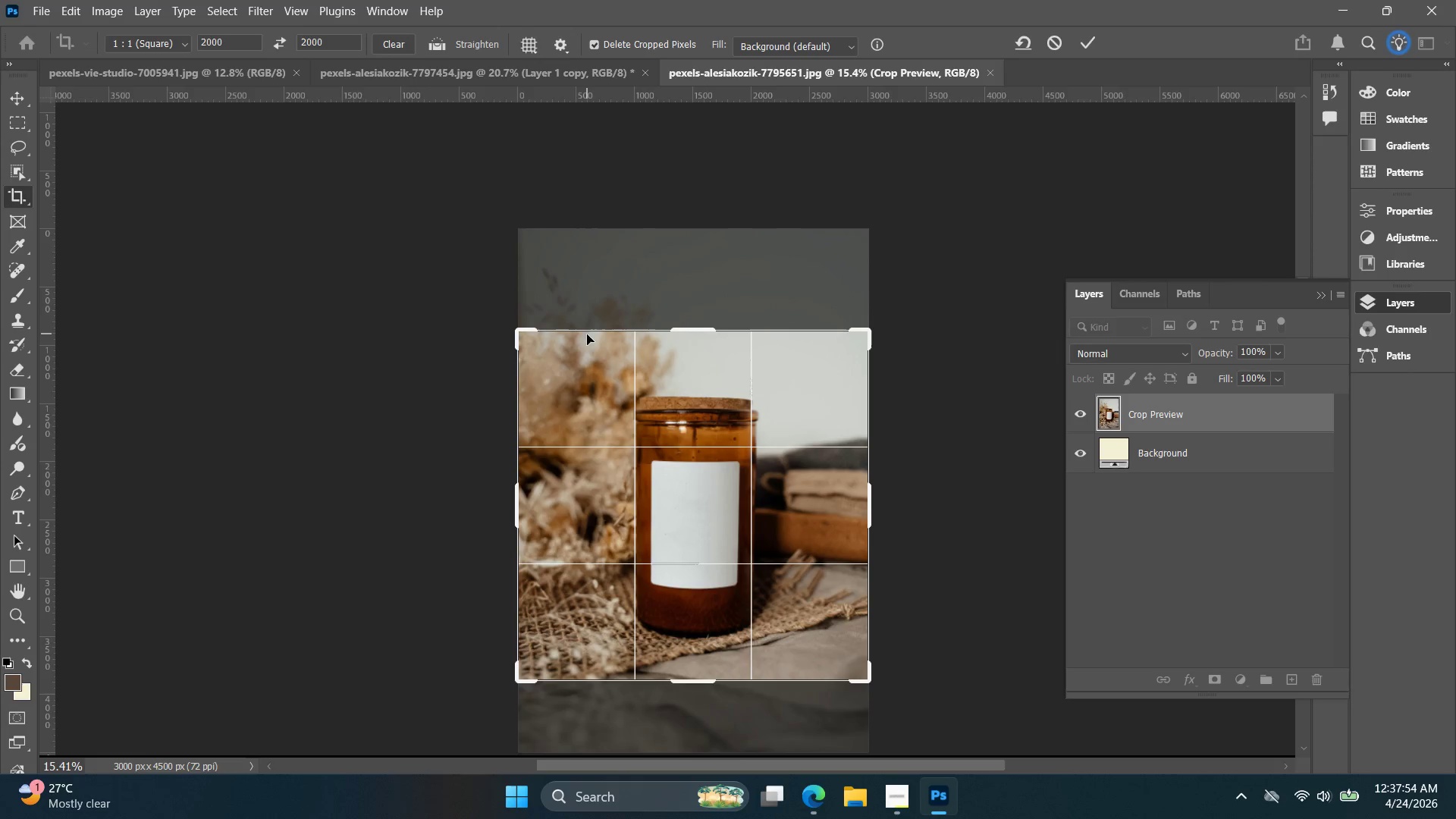 
key(ArrowDown)
 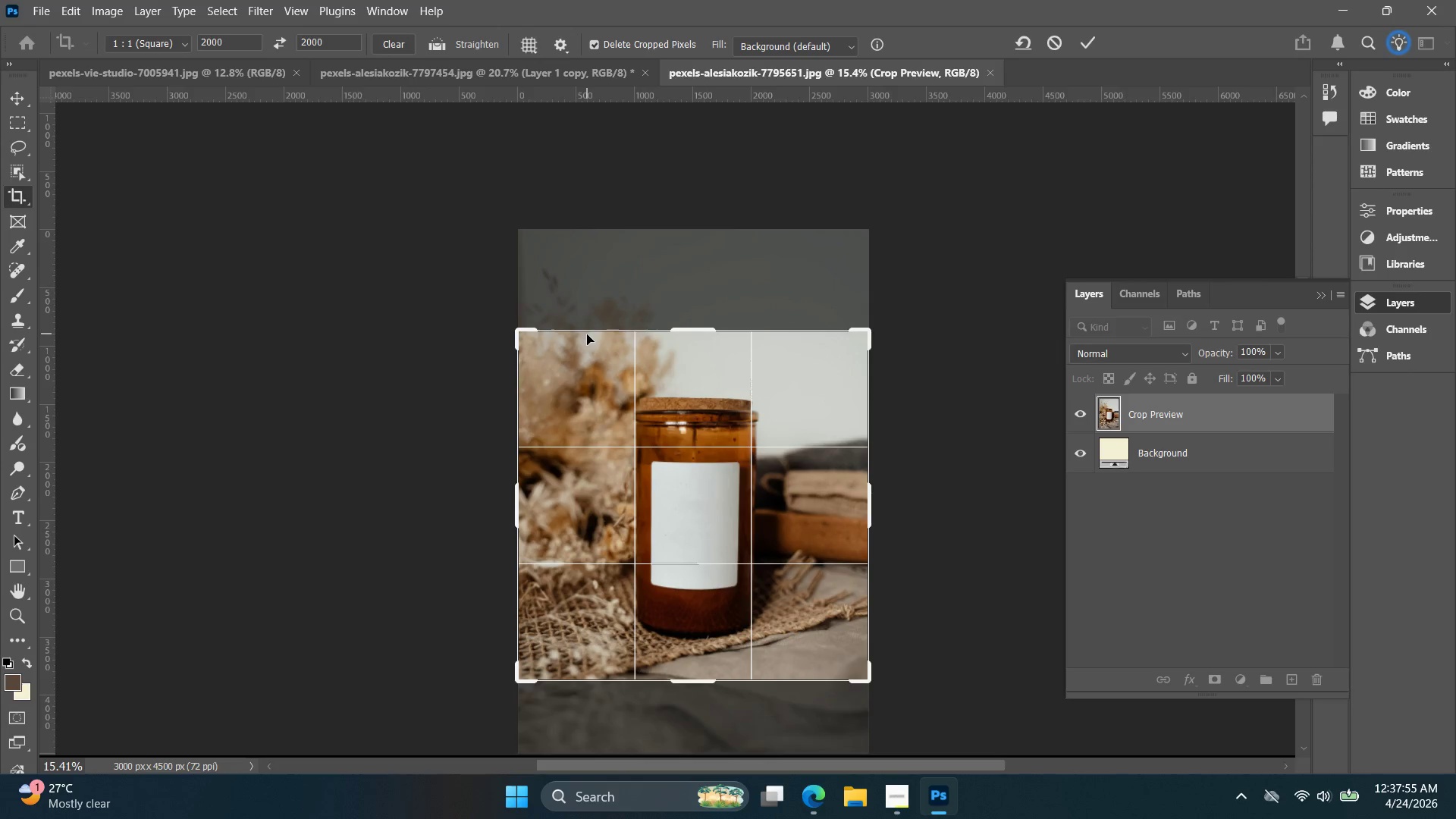 
key(ArrowDown)
 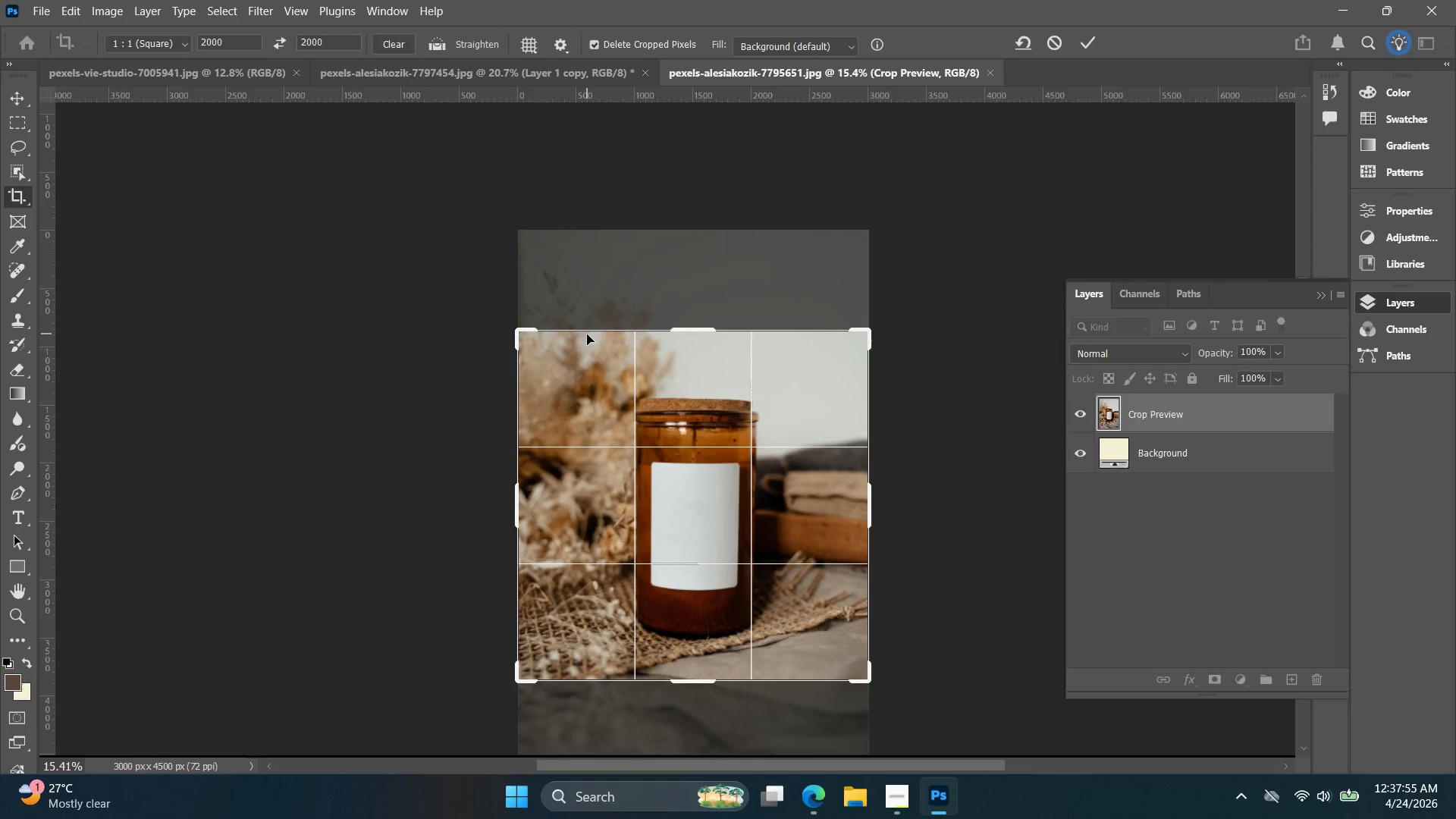 
key(ArrowDown)
 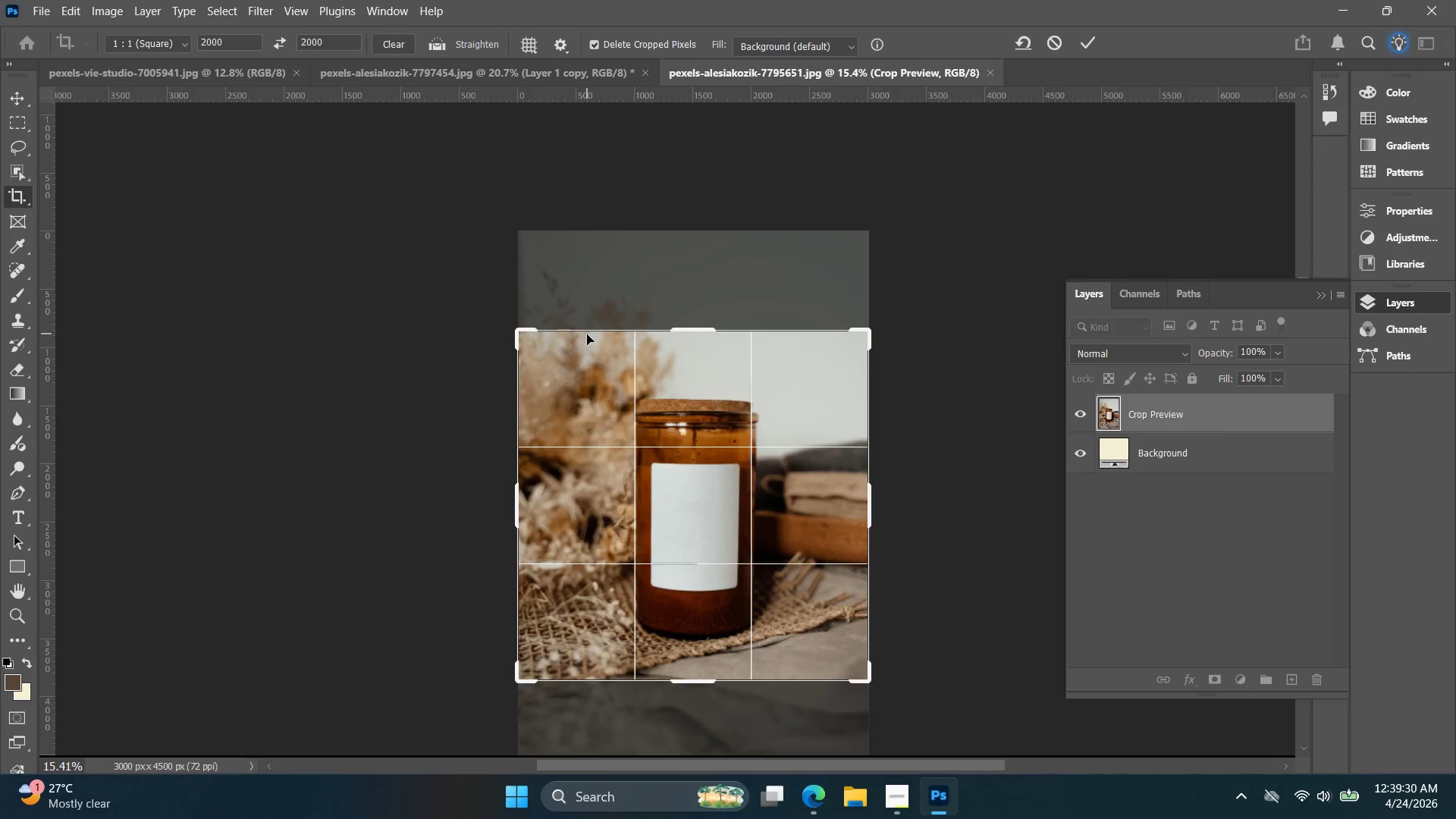 
wait(99.84)
 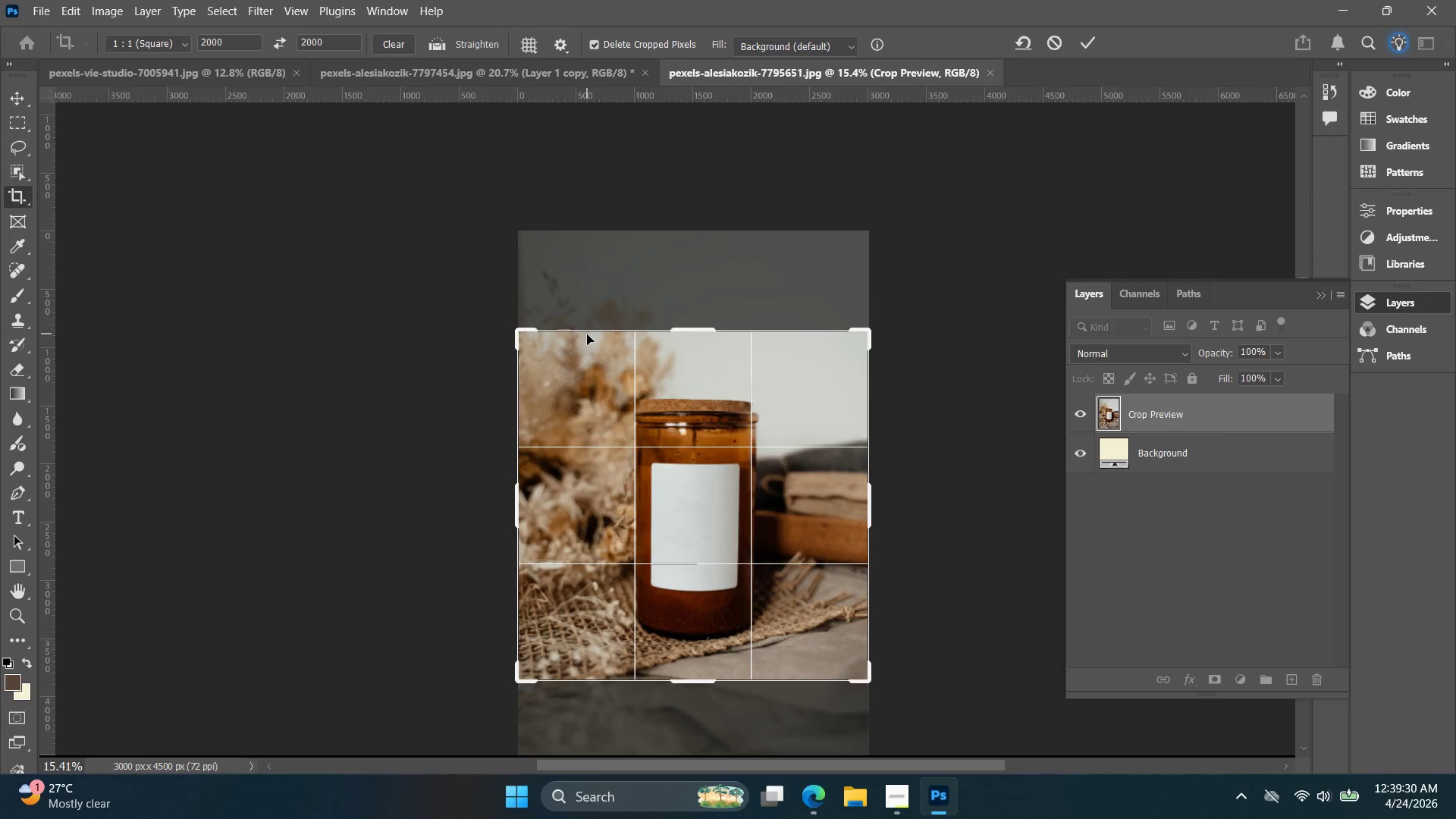 
key(ArrowDown)
 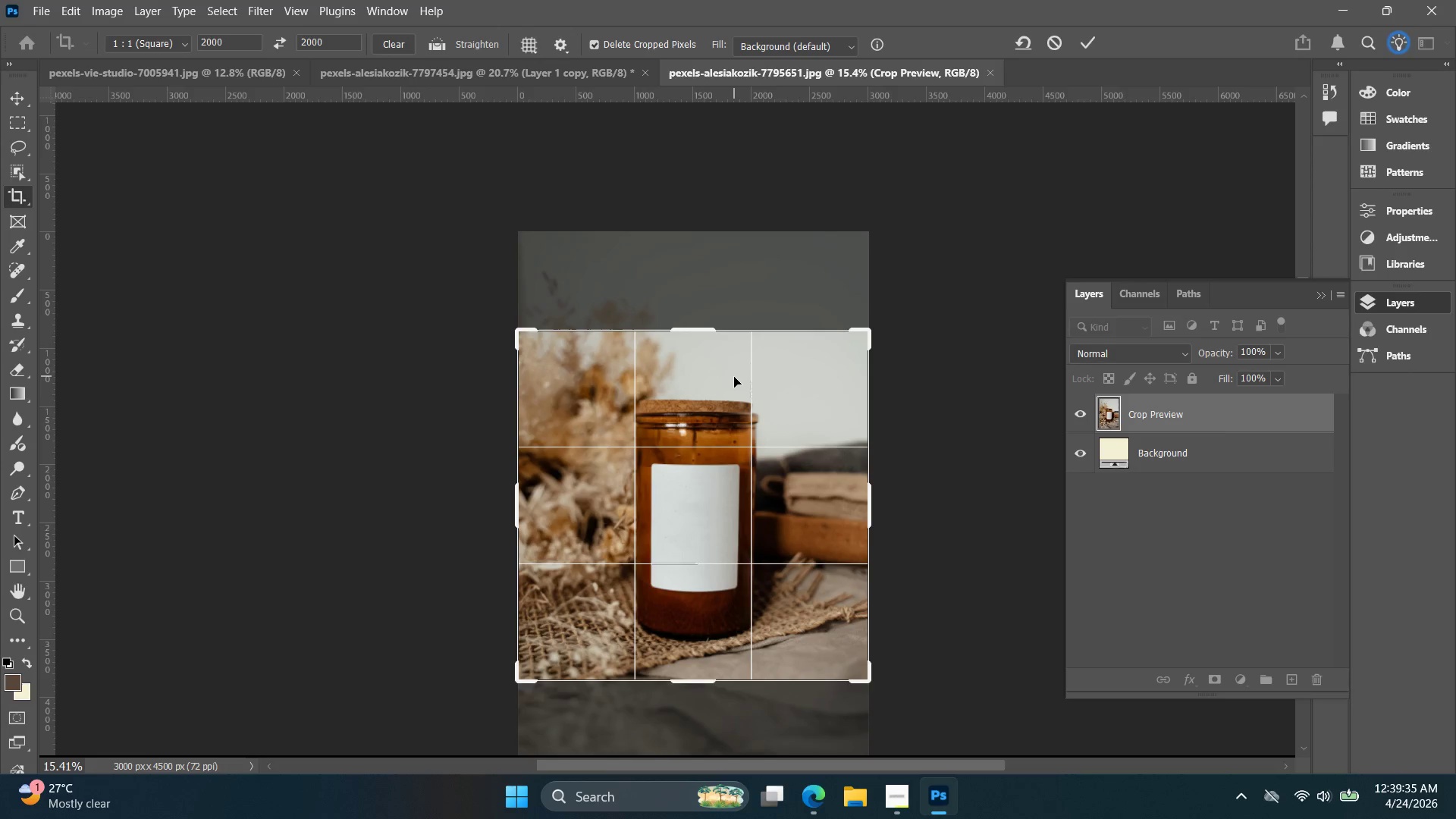 
key(ArrowUp)
 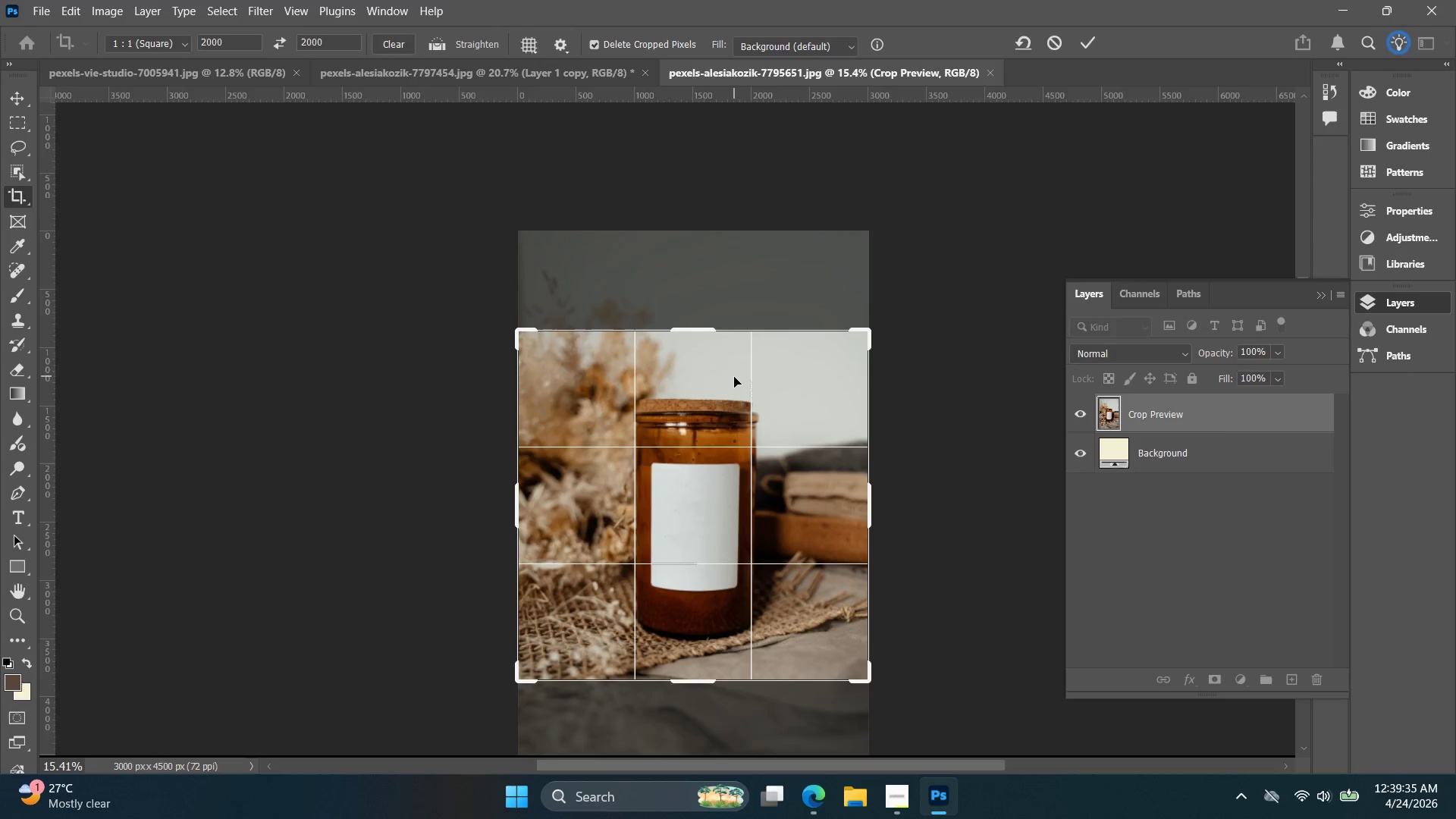 
key(ArrowUp)
 